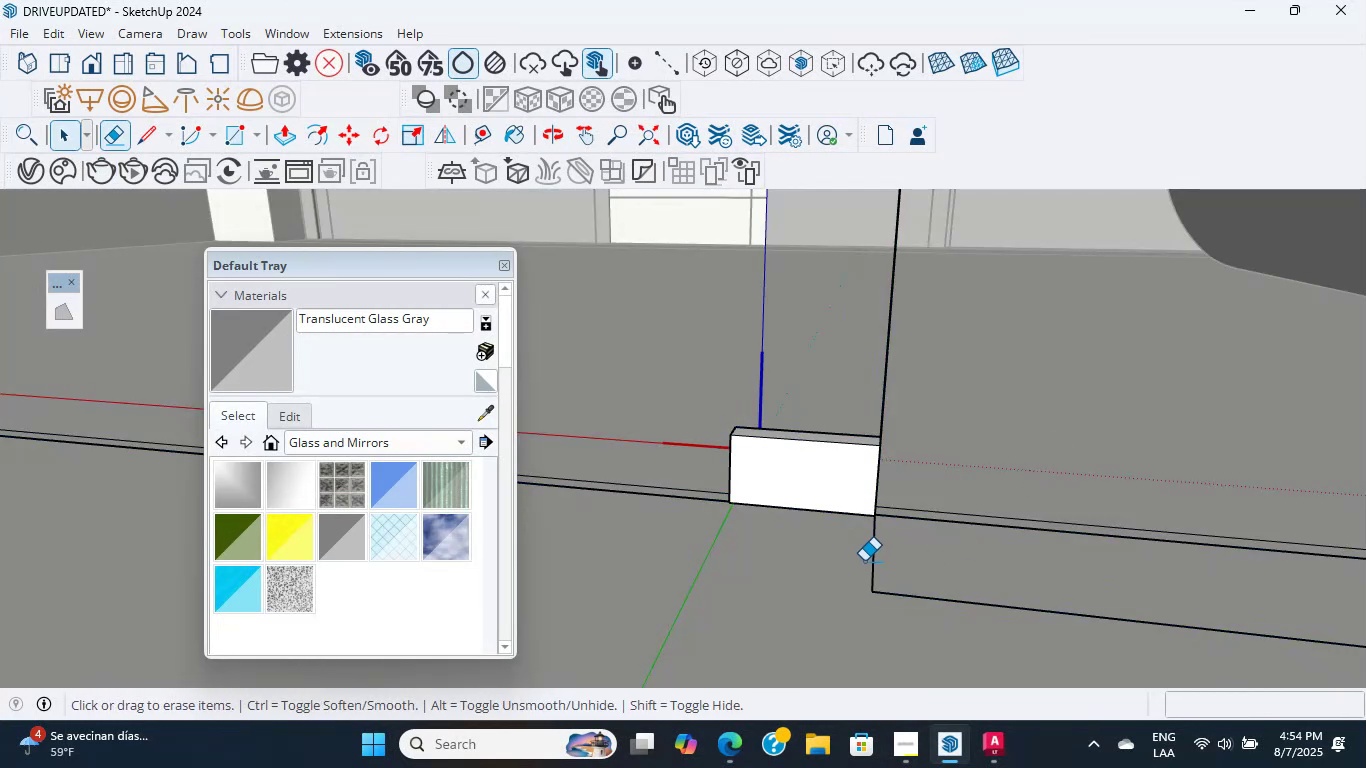 
left_click_drag(start_coordinate=[864, 561], to_coordinate=[875, 563])
 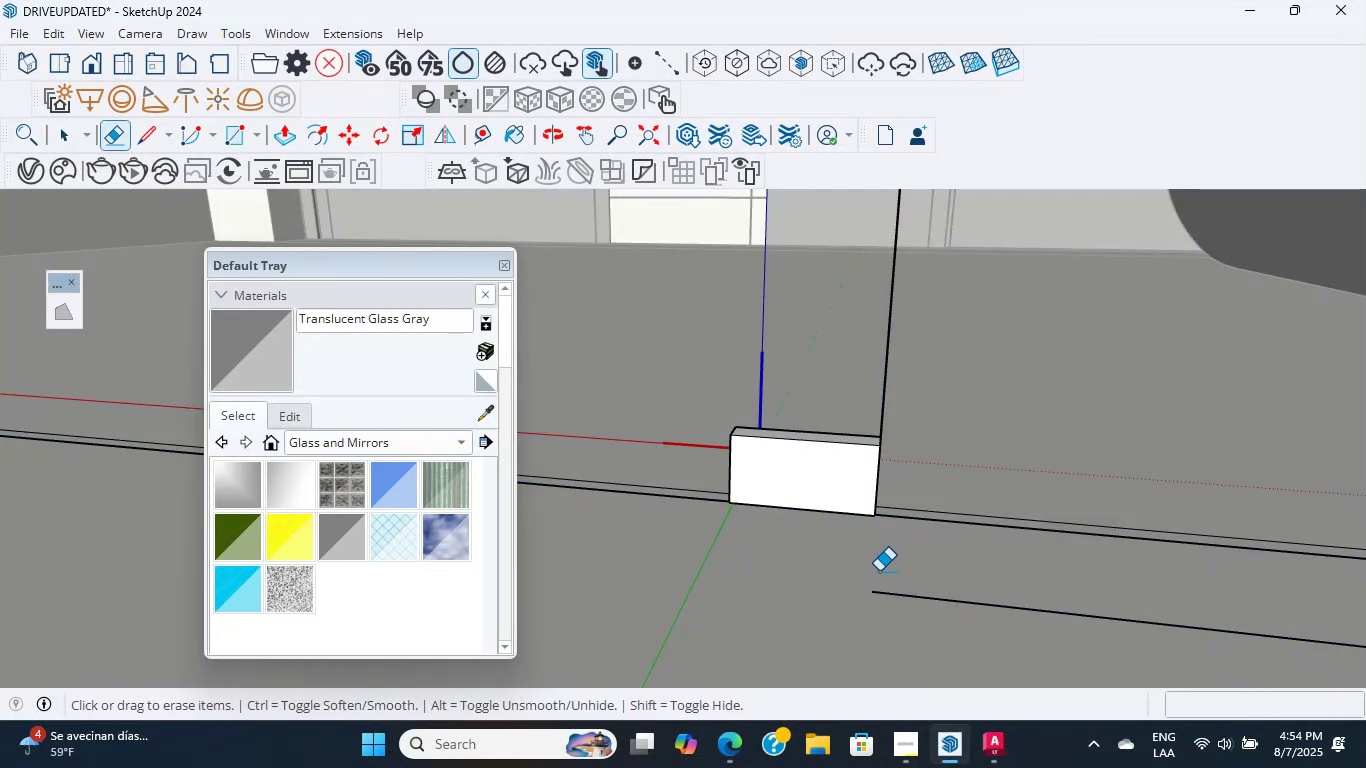 
left_click_drag(start_coordinate=[882, 575], to_coordinate=[907, 610])
 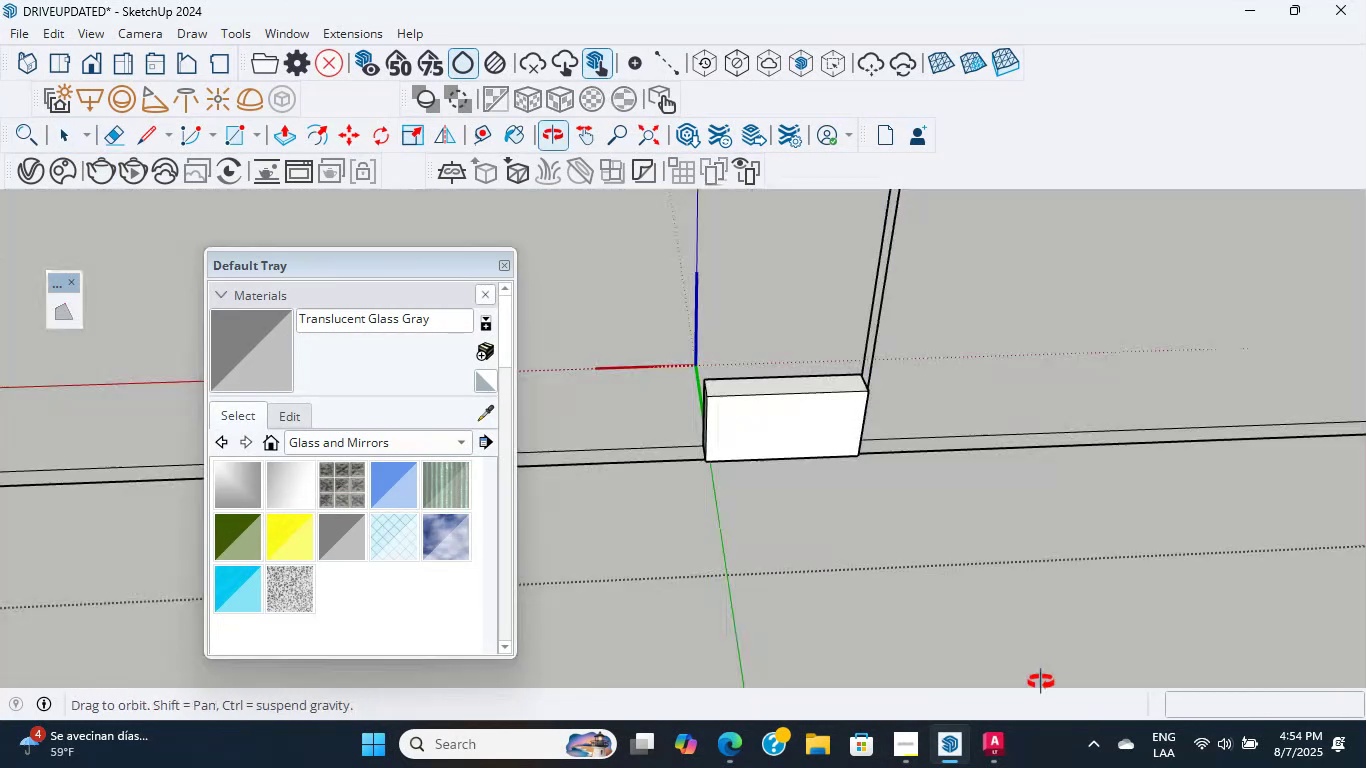 
hold_key(key=ControlLeft, duration=1.21)
 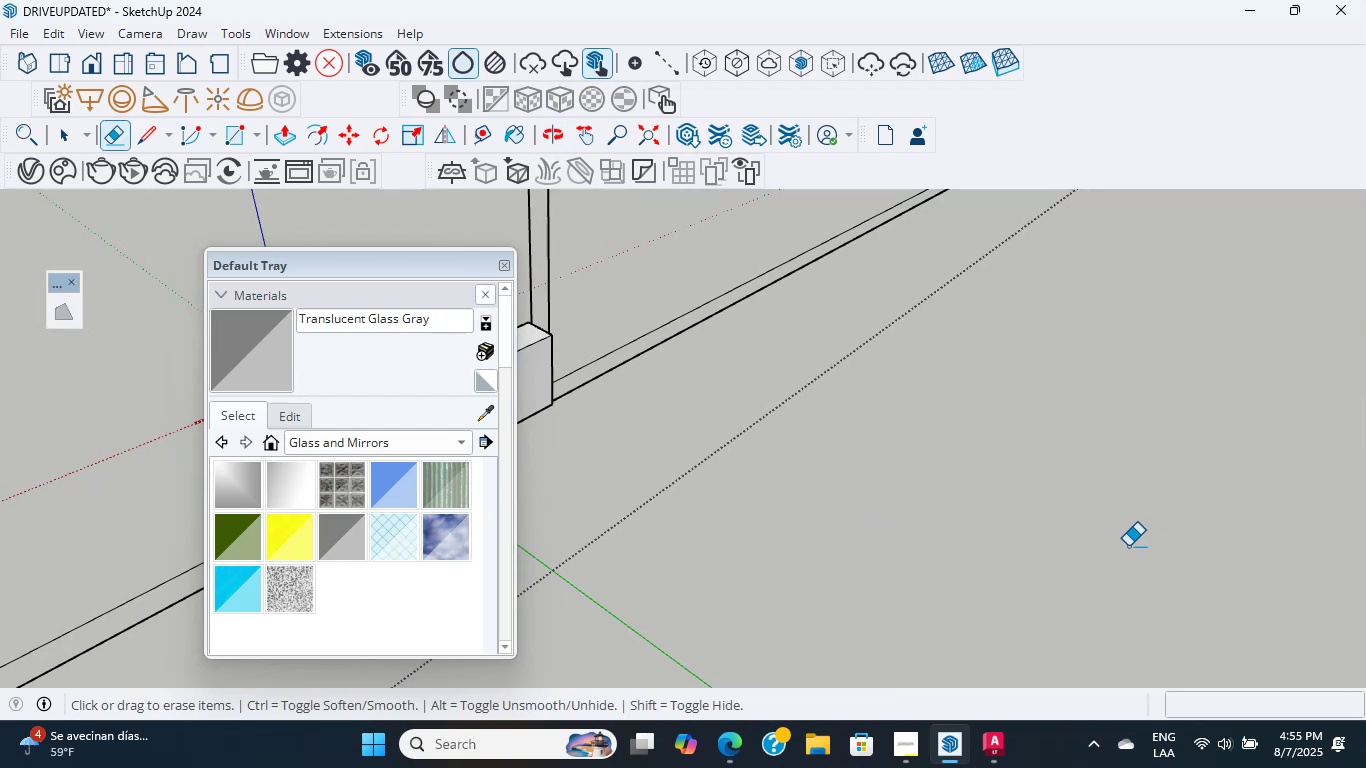 
hold_key(key=ShiftLeft, duration=1.56)
 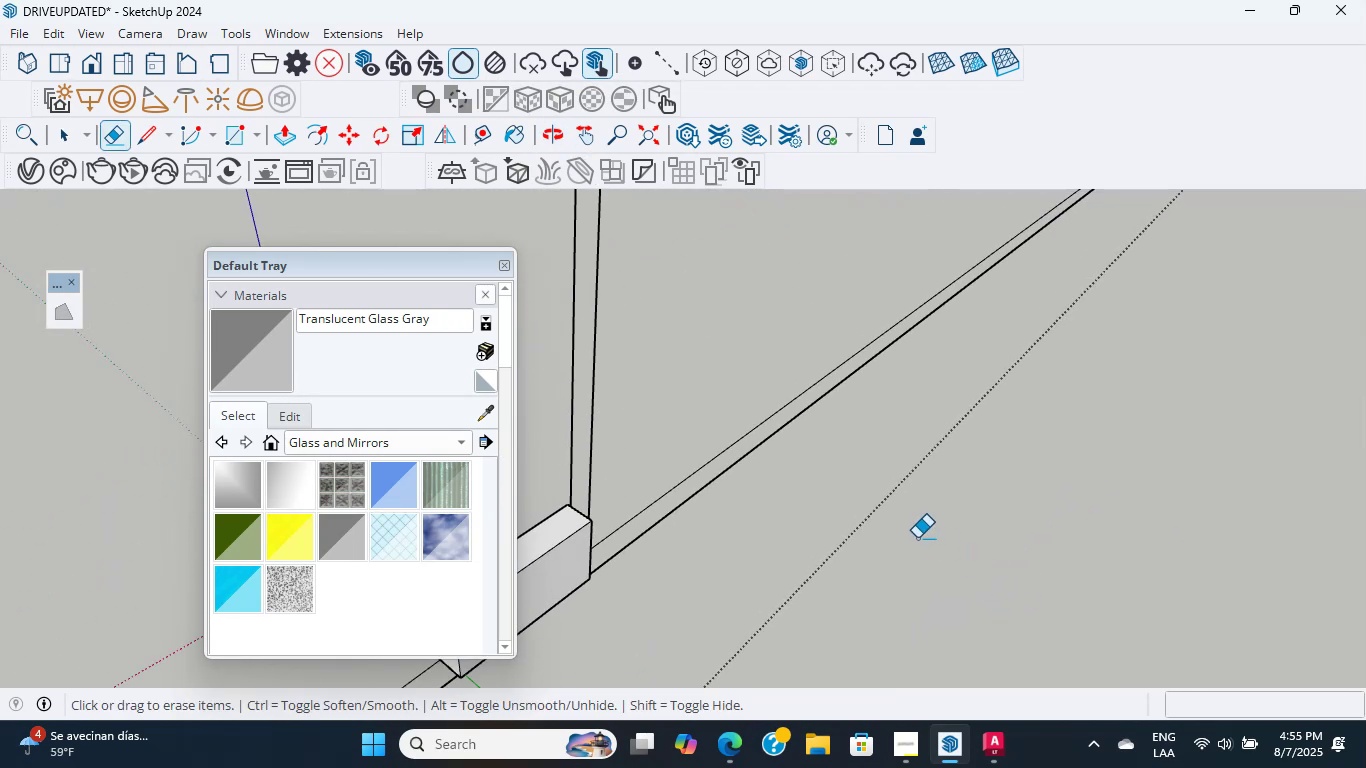 
hold_key(key=ShiftLeft, duration=0.64)
 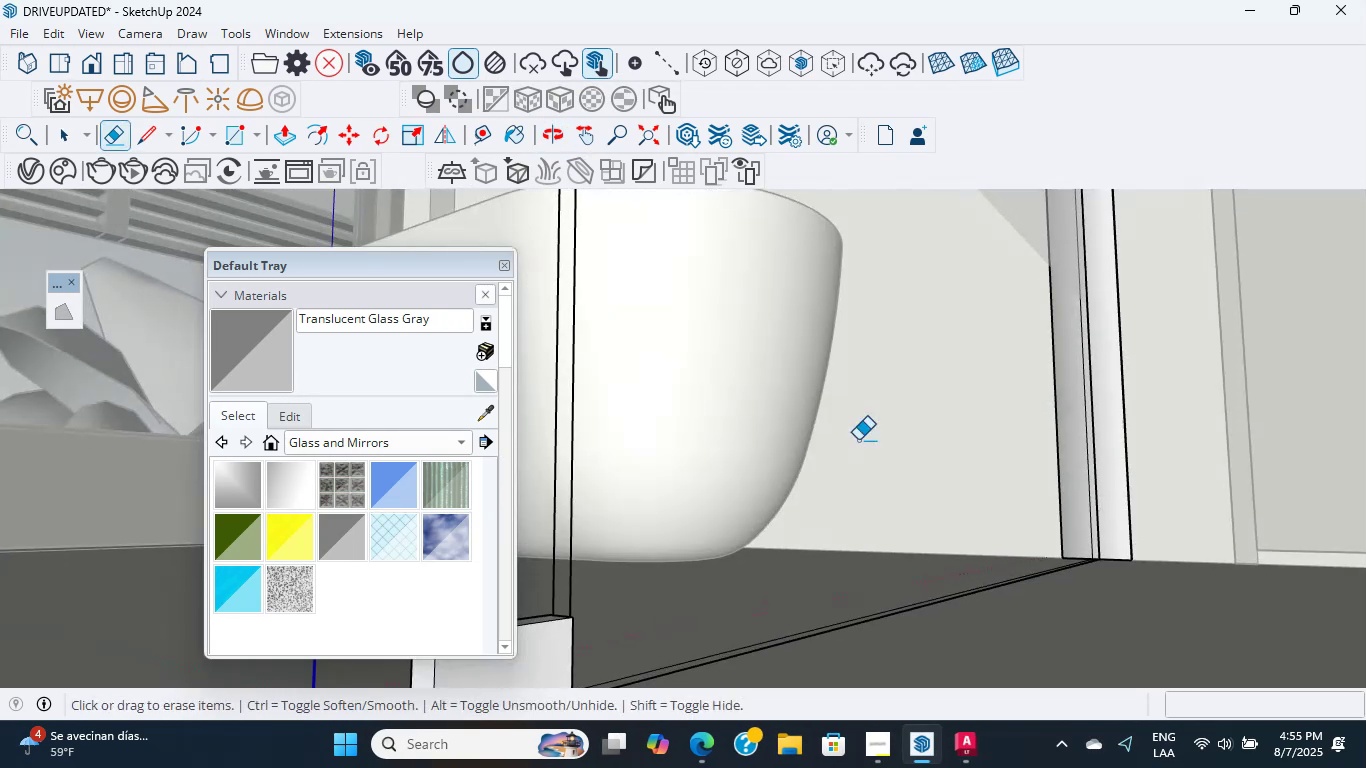 
hold_key(key=ShiftLeft, duration=2.09)
scroll: coordinate [987, 375], scroll_direction: down, amount: 7.0
 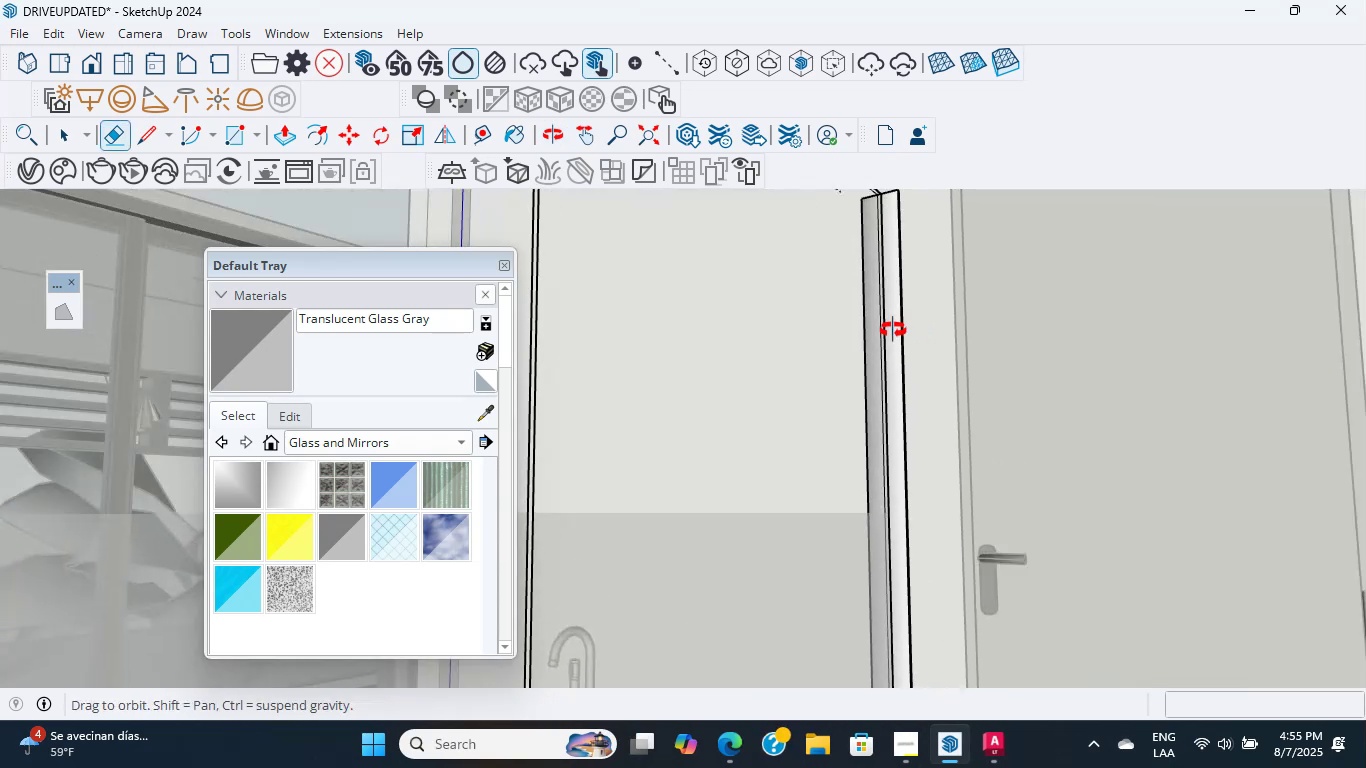 
scroll: coordinate [877, 354], scroll_direction: up, amount: 12.0
 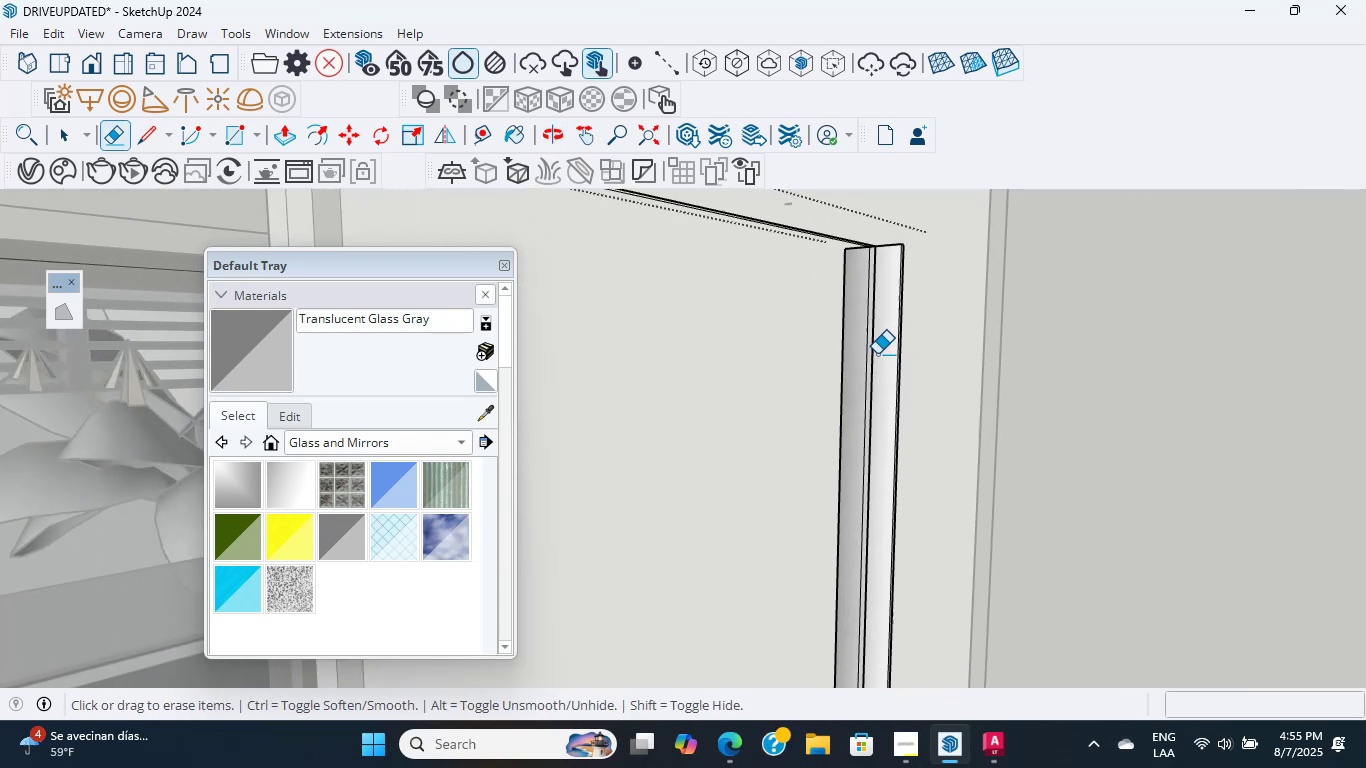 
hold_key(key=ShiftLeft, duration=0.55)
scroll: coordinate [866, 309], scroll_direction: down, amount: 4.0
 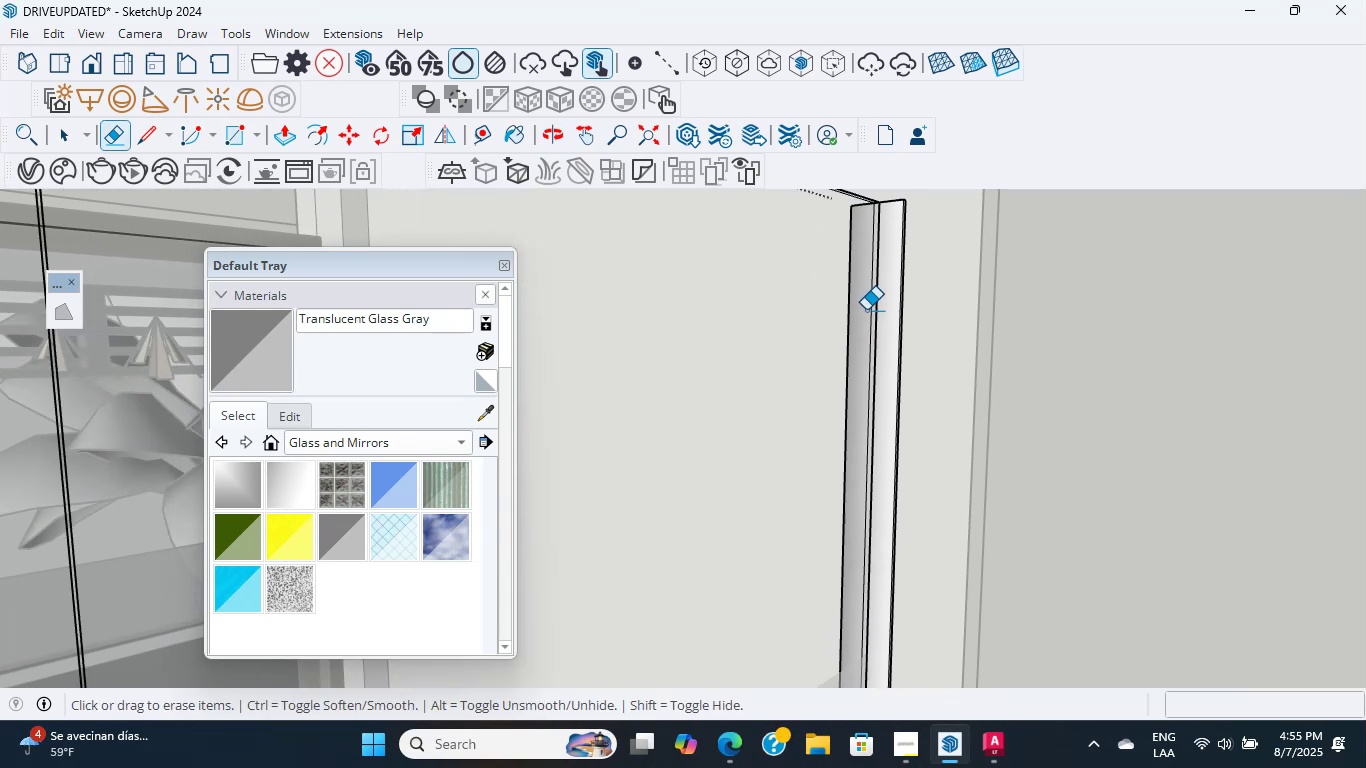 
key(Control+S)
 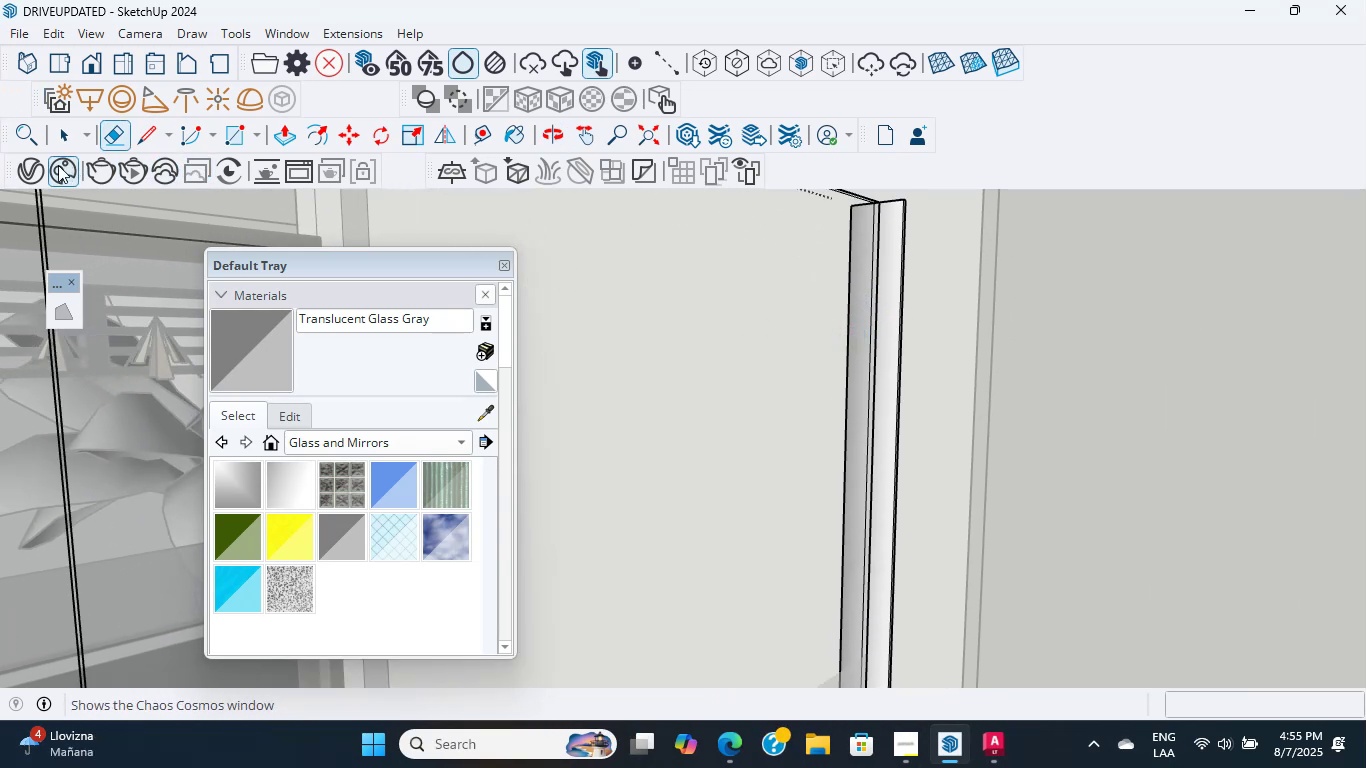 
left_click([45, 165])
 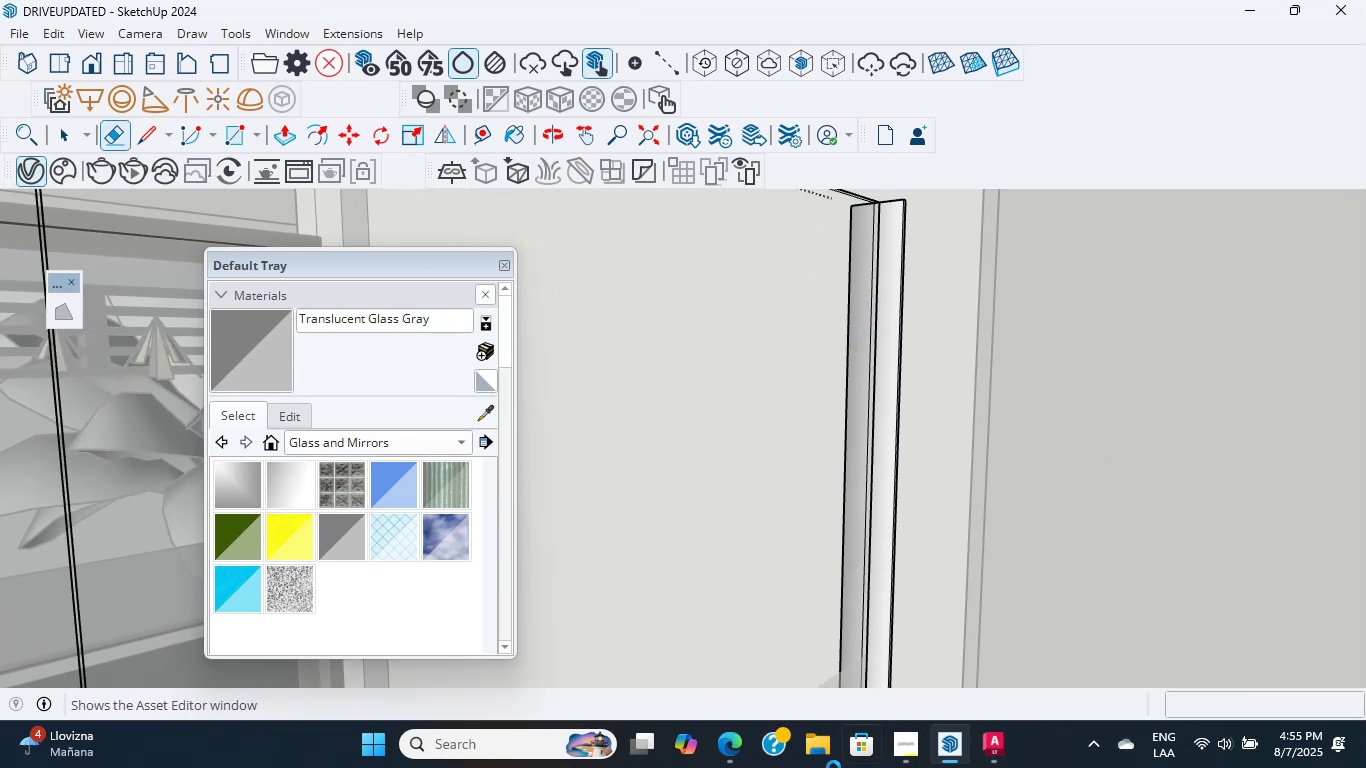 
wait(5.23)
 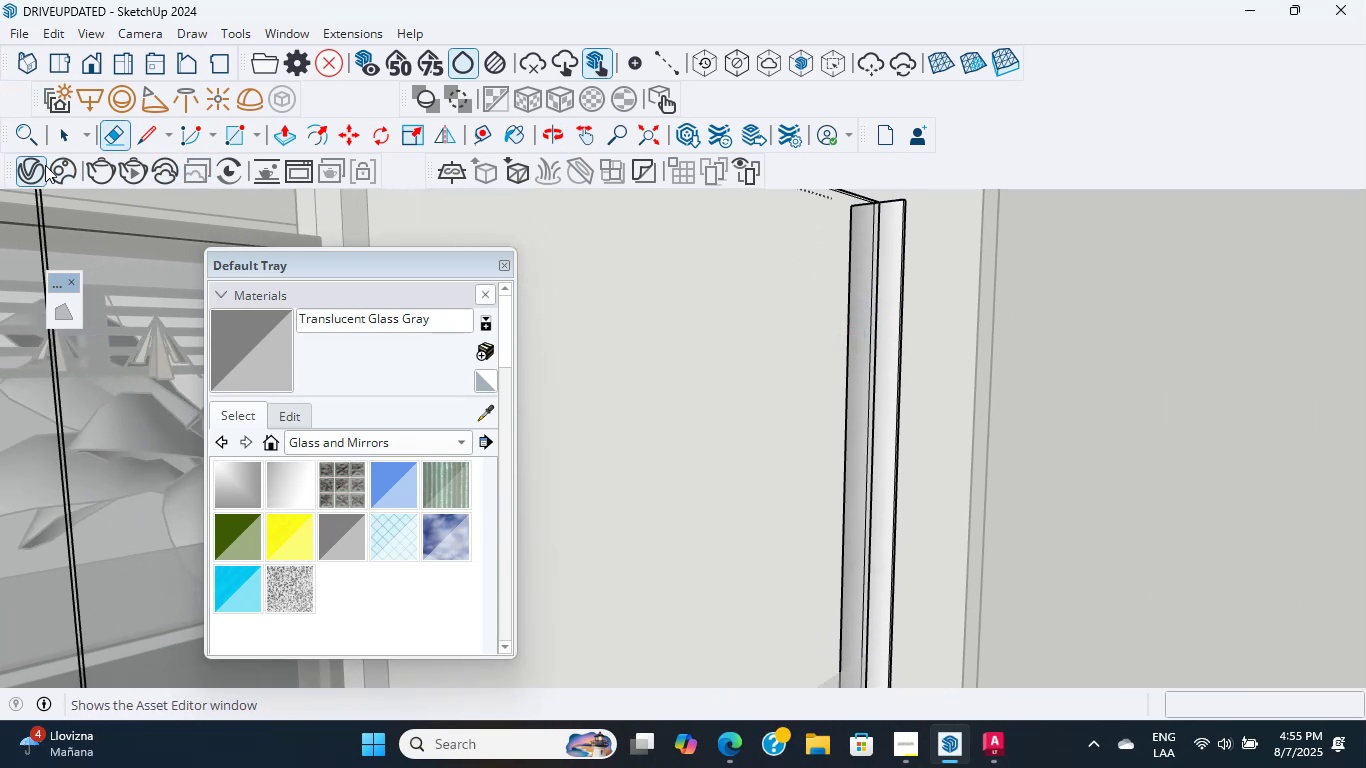 
left_click([897, 734])
 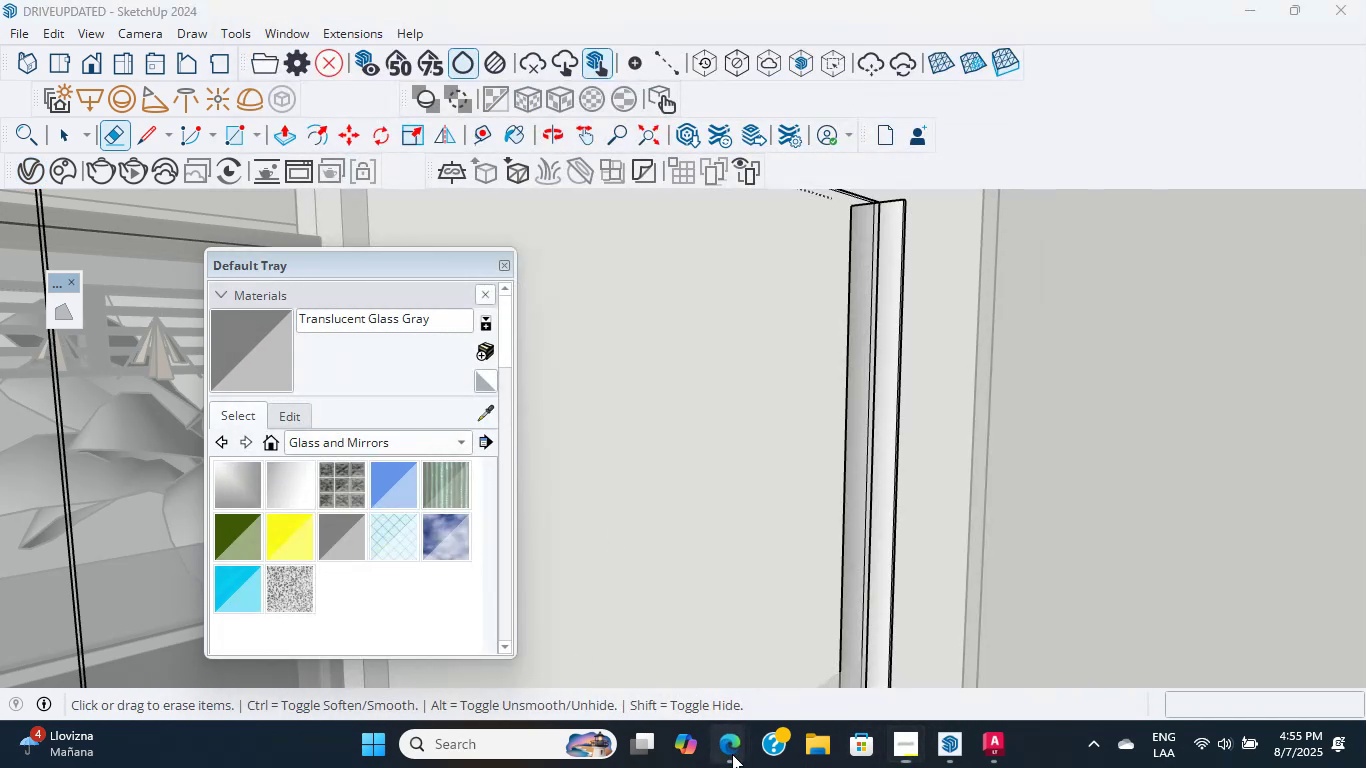 
left_click([493, 611])
 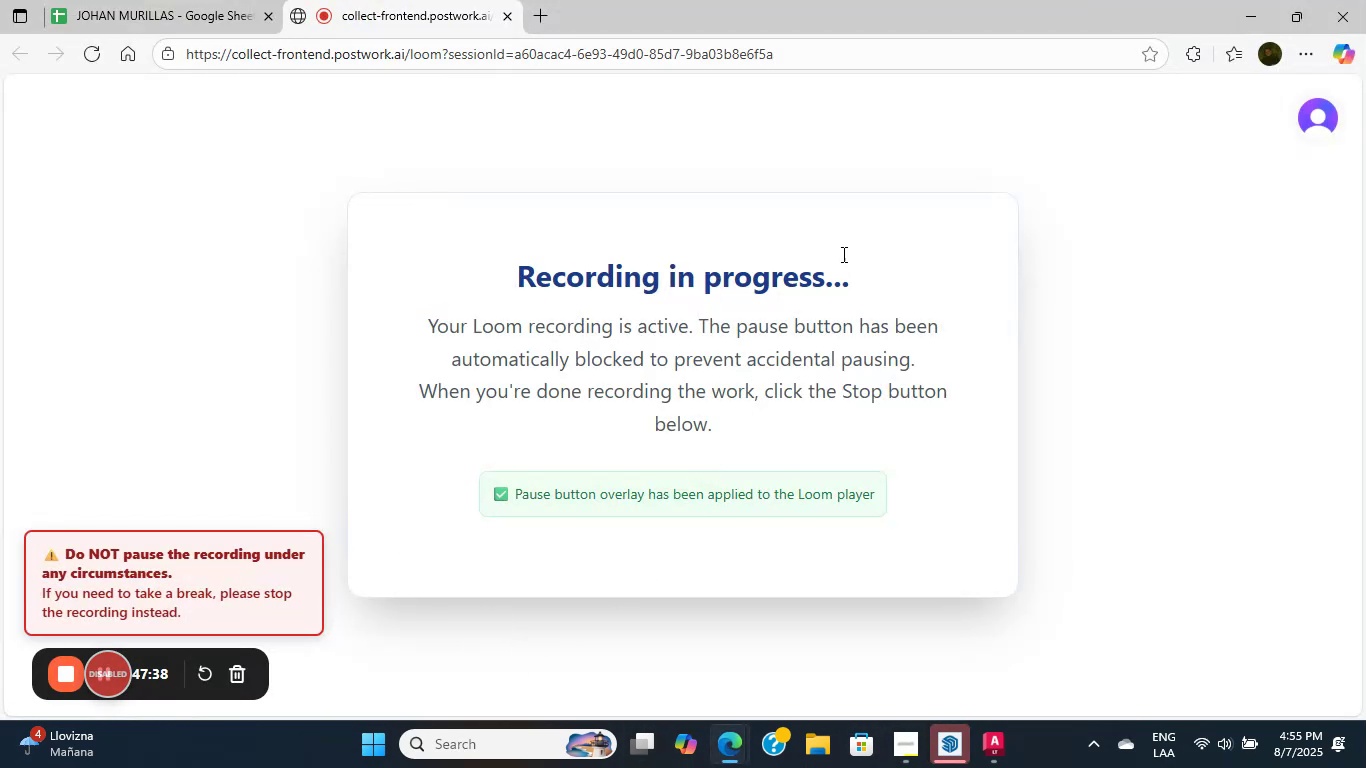 
wait(7.09)
 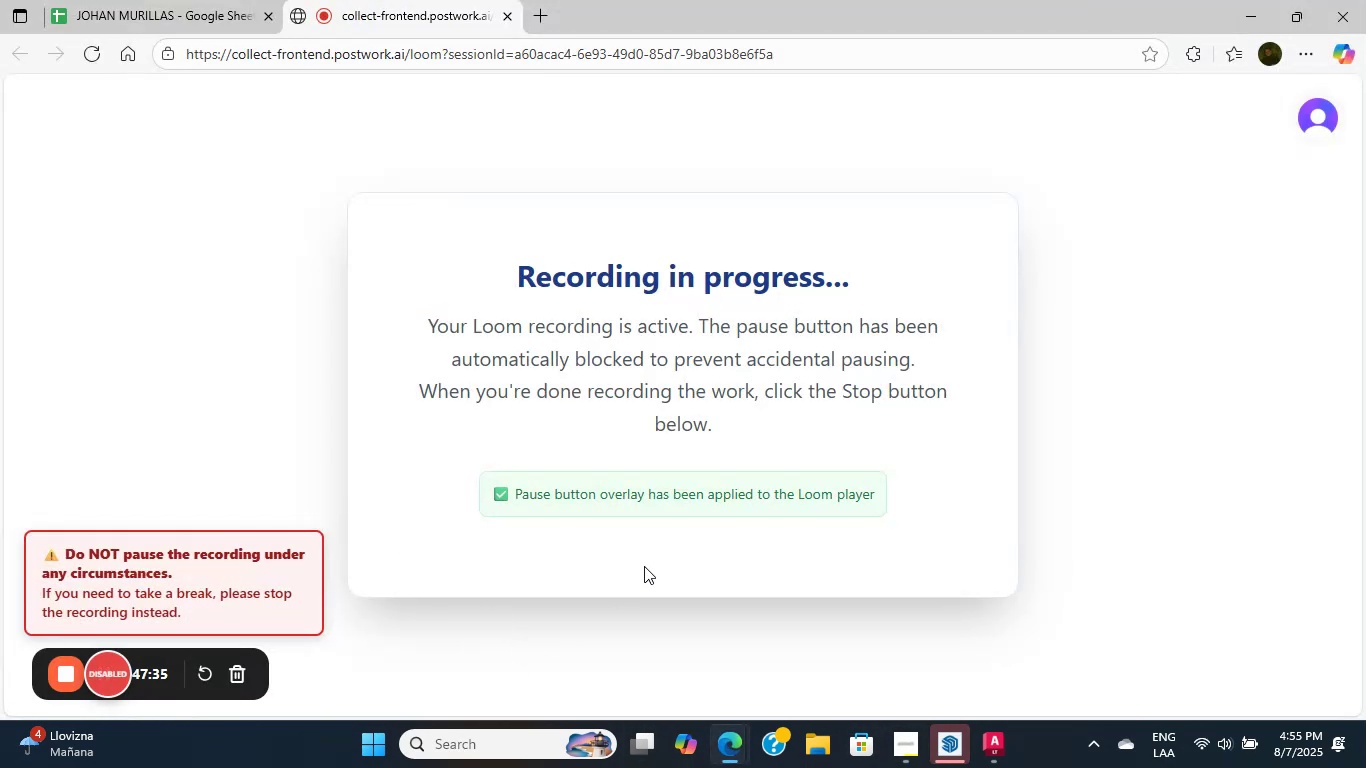 
left_click([1237, 5])
 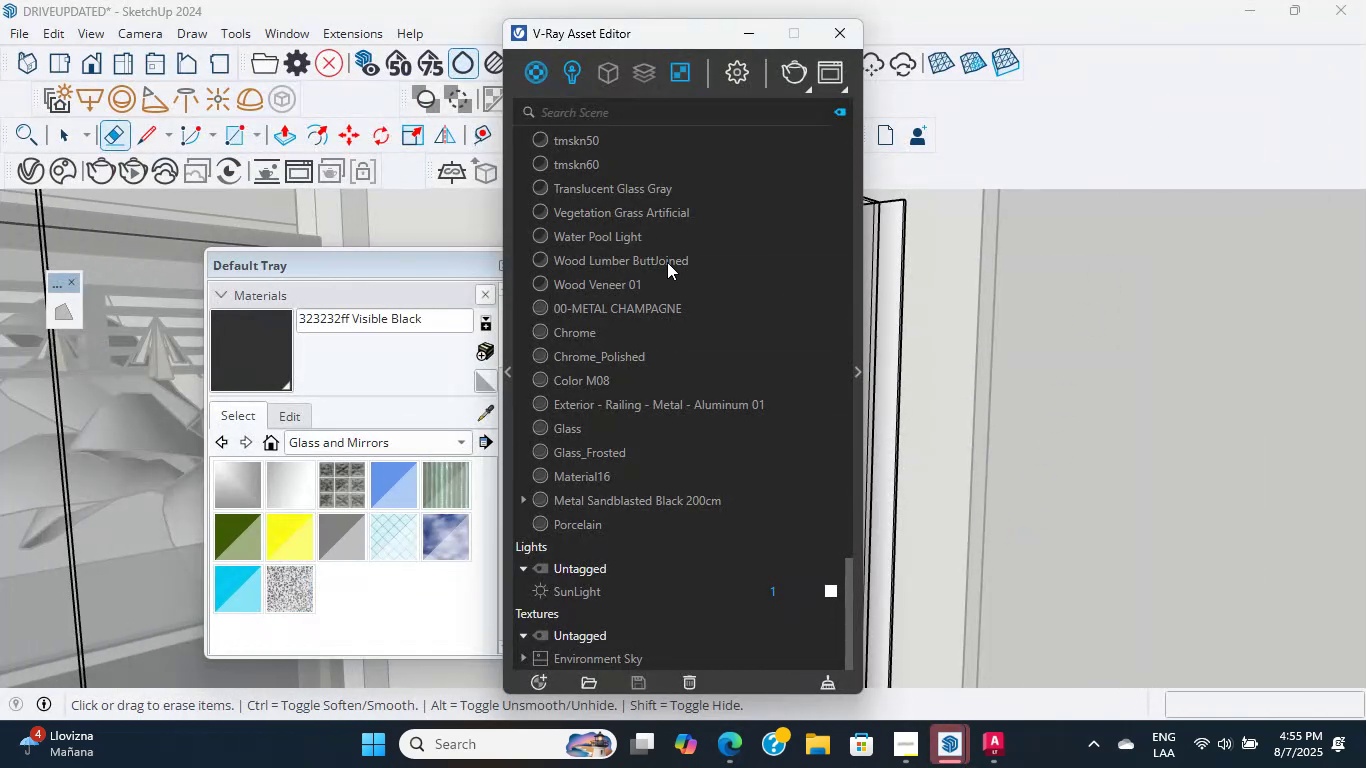 
scroll: coordinate [789, 430], scroll_direction: none, amount: 0.0
 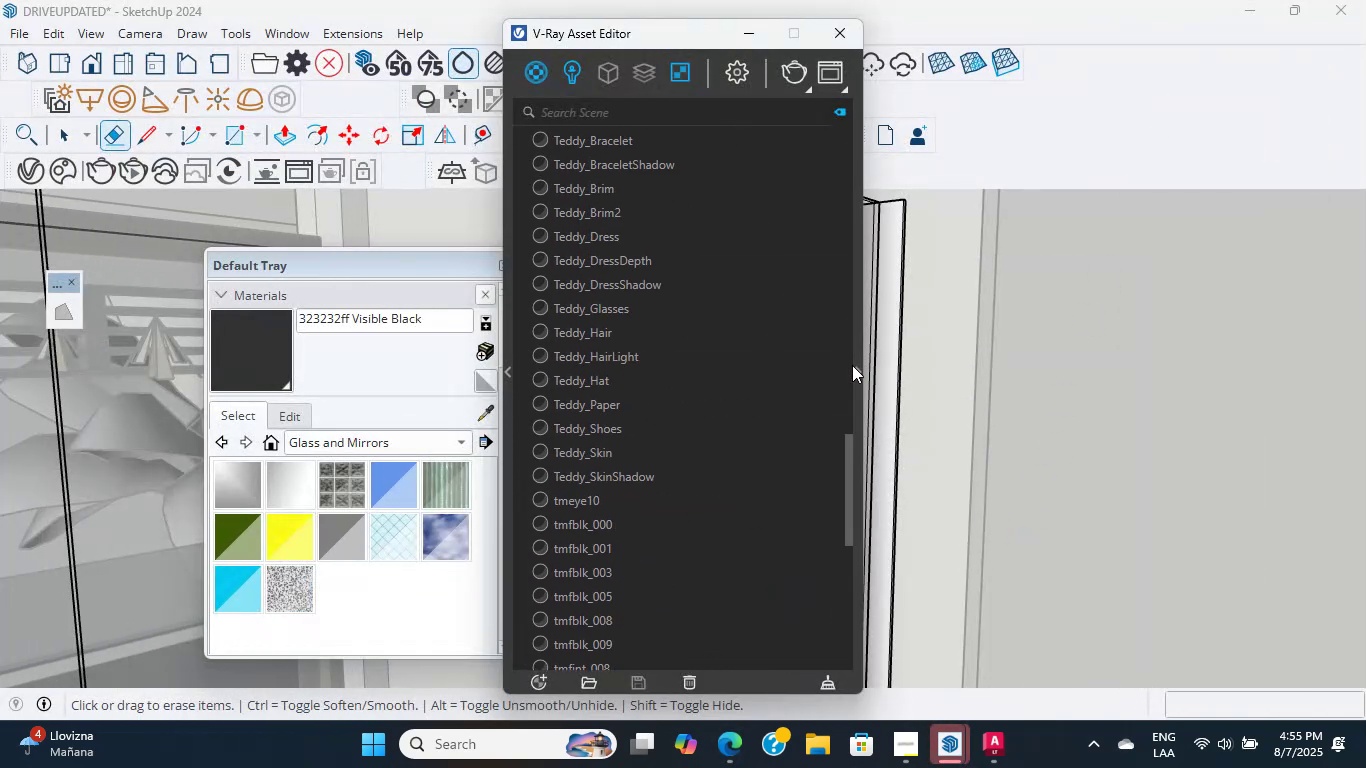 
left_click([855, 367])
 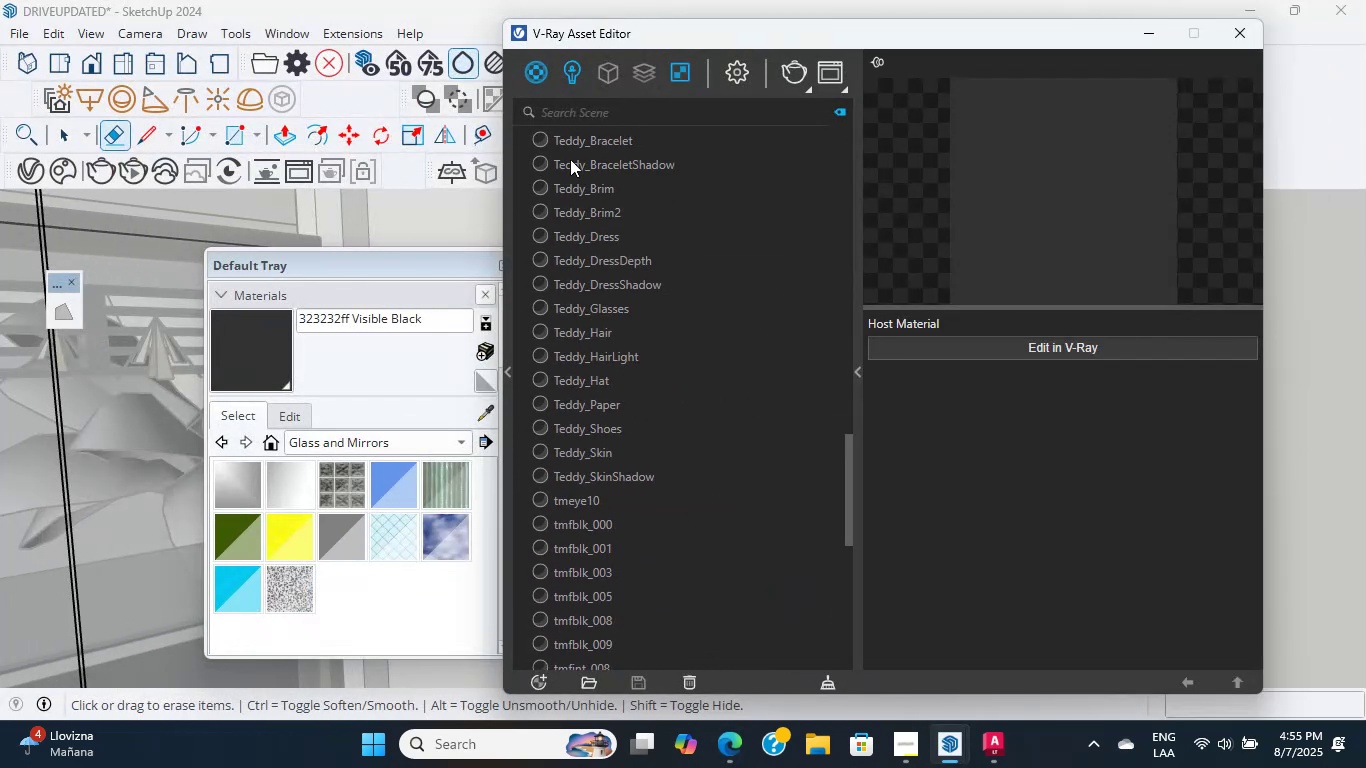 
left_click([534, 84])
 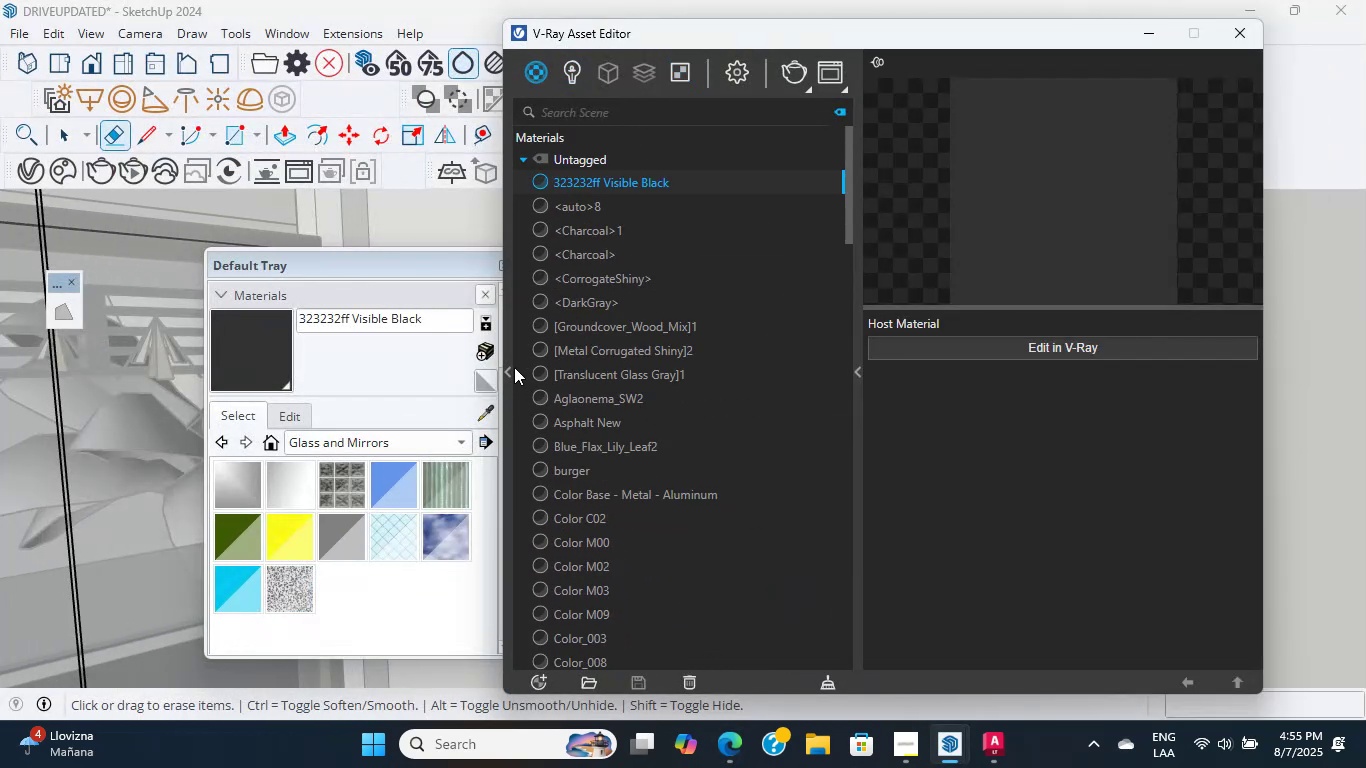 
left_click([510, 368])
 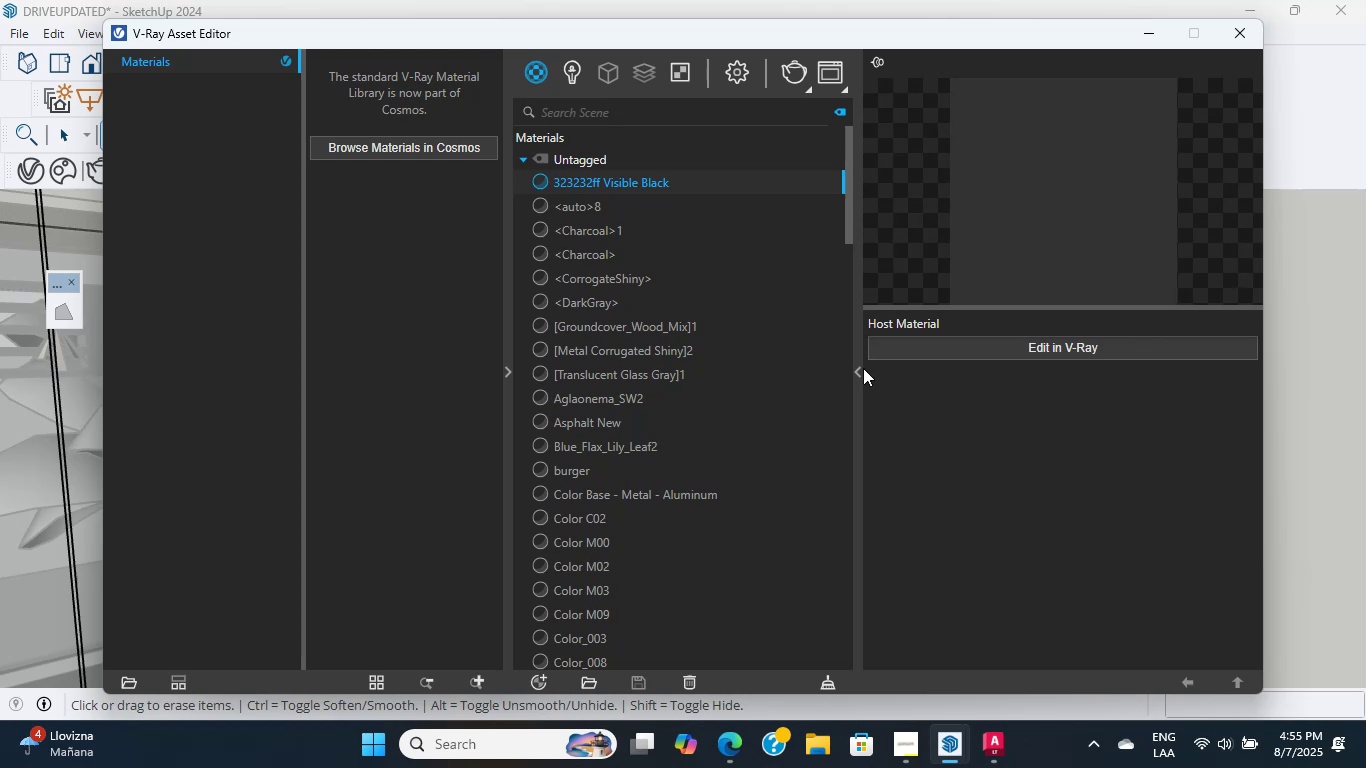 
left_click([859, 368])
 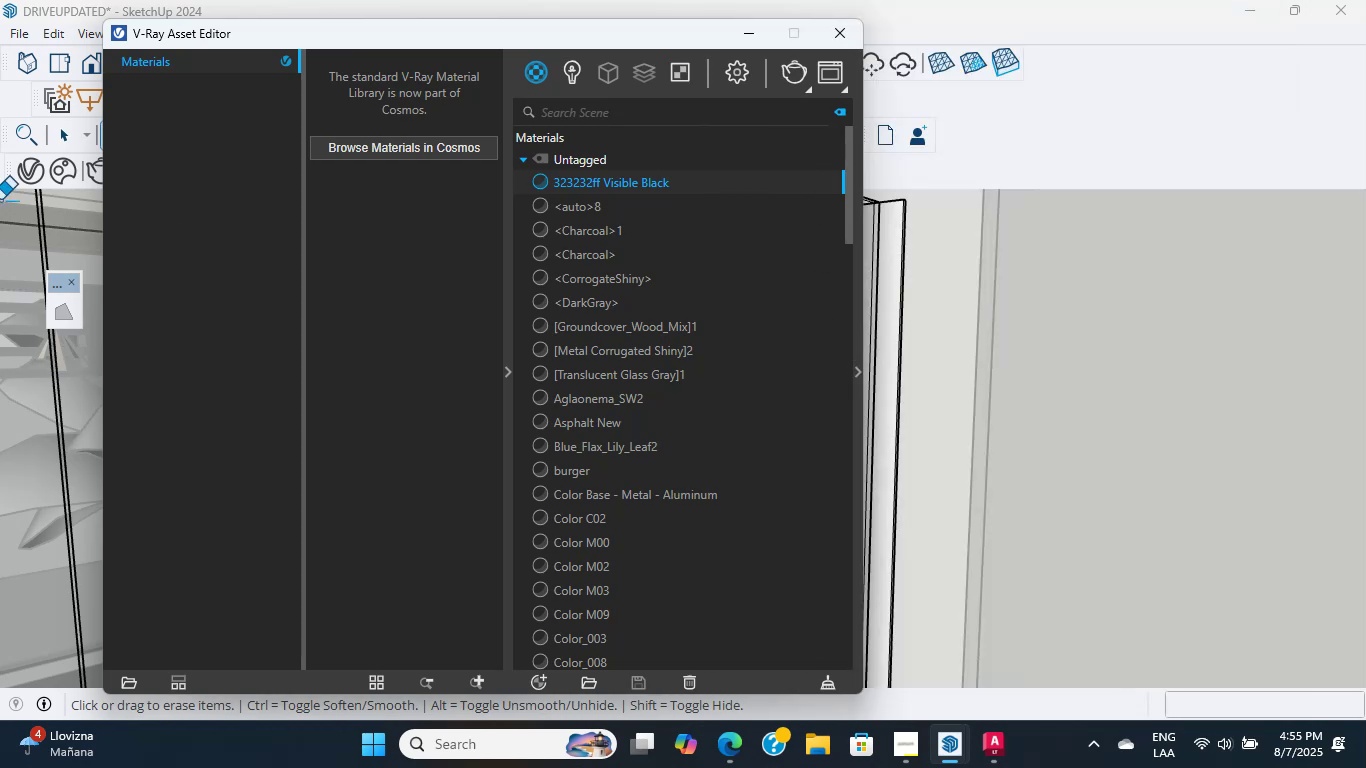 
wait(5.15)
 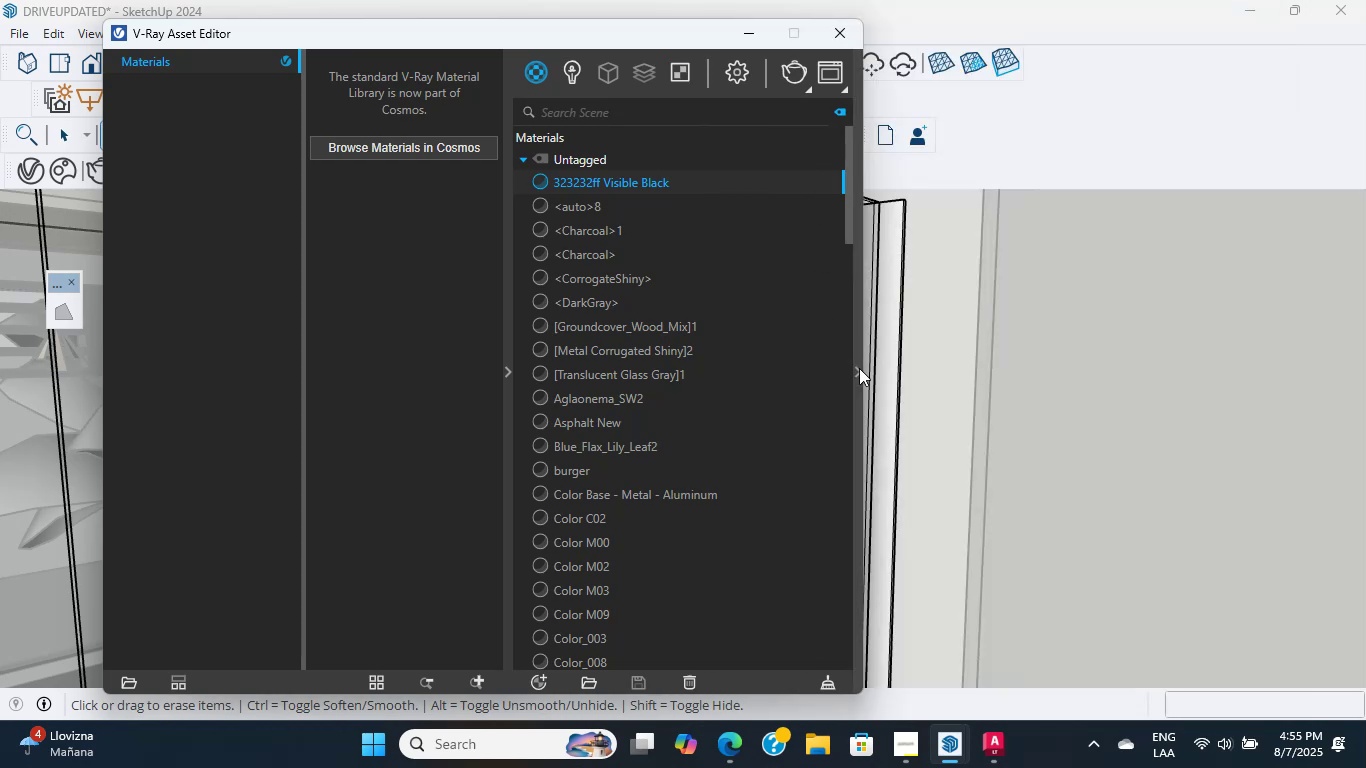 
left_click([335, 142])
 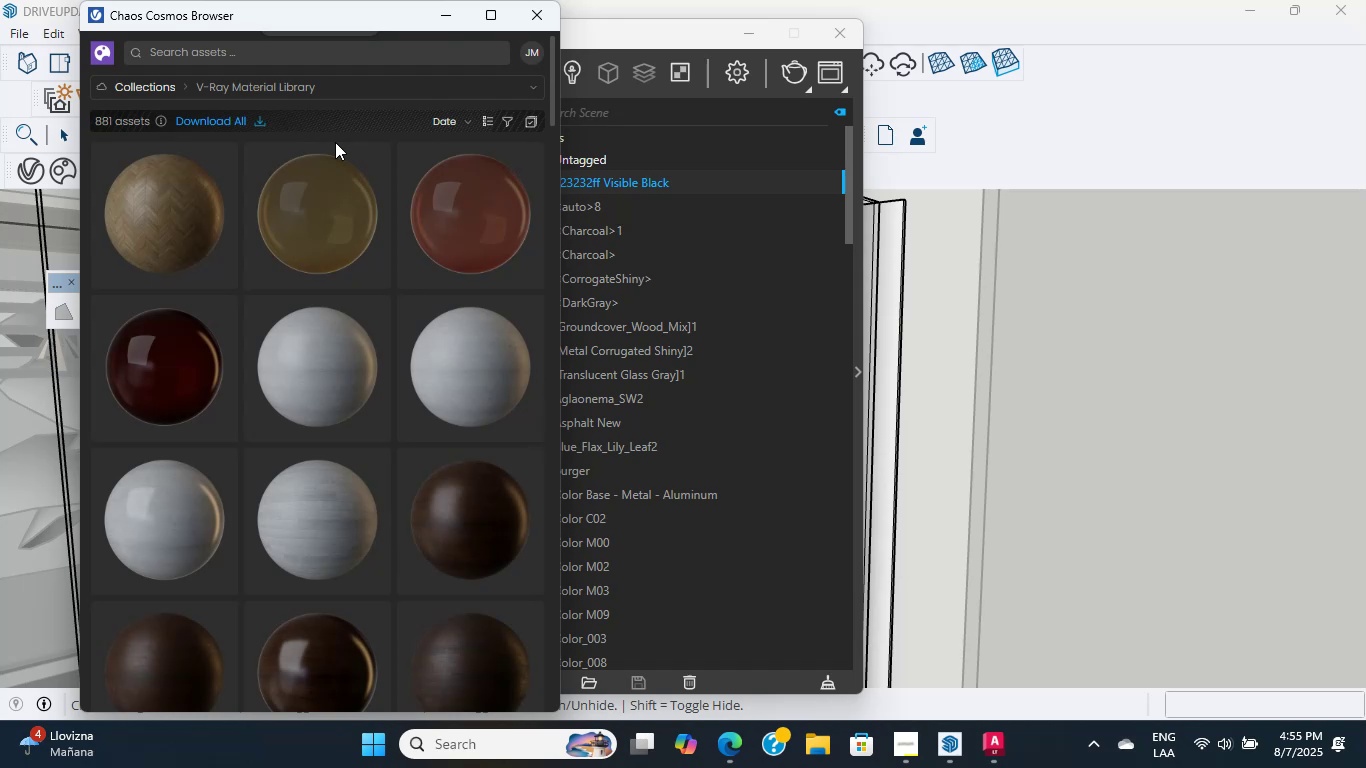 
wait(15.38)
 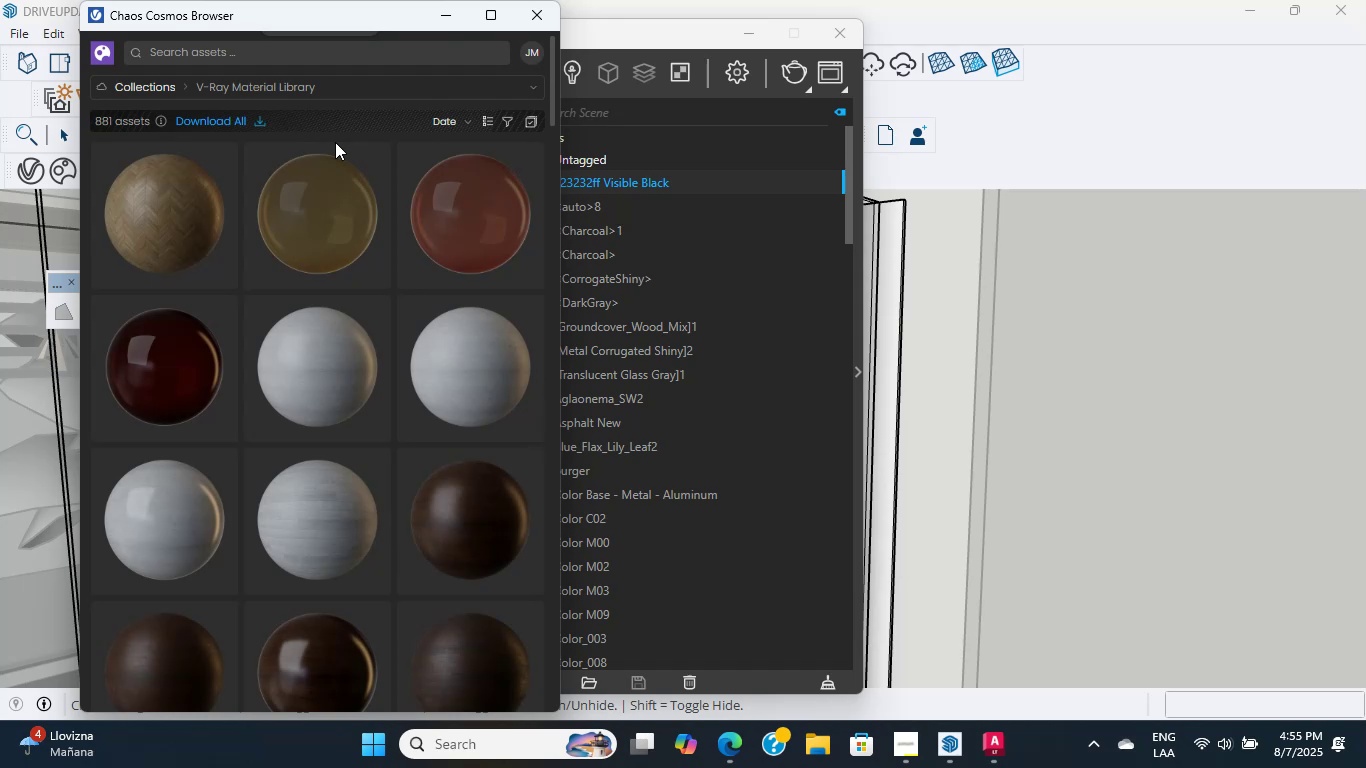 
scroll: coordinate [335, 142], scroll_direction: down, amount: 1.0
 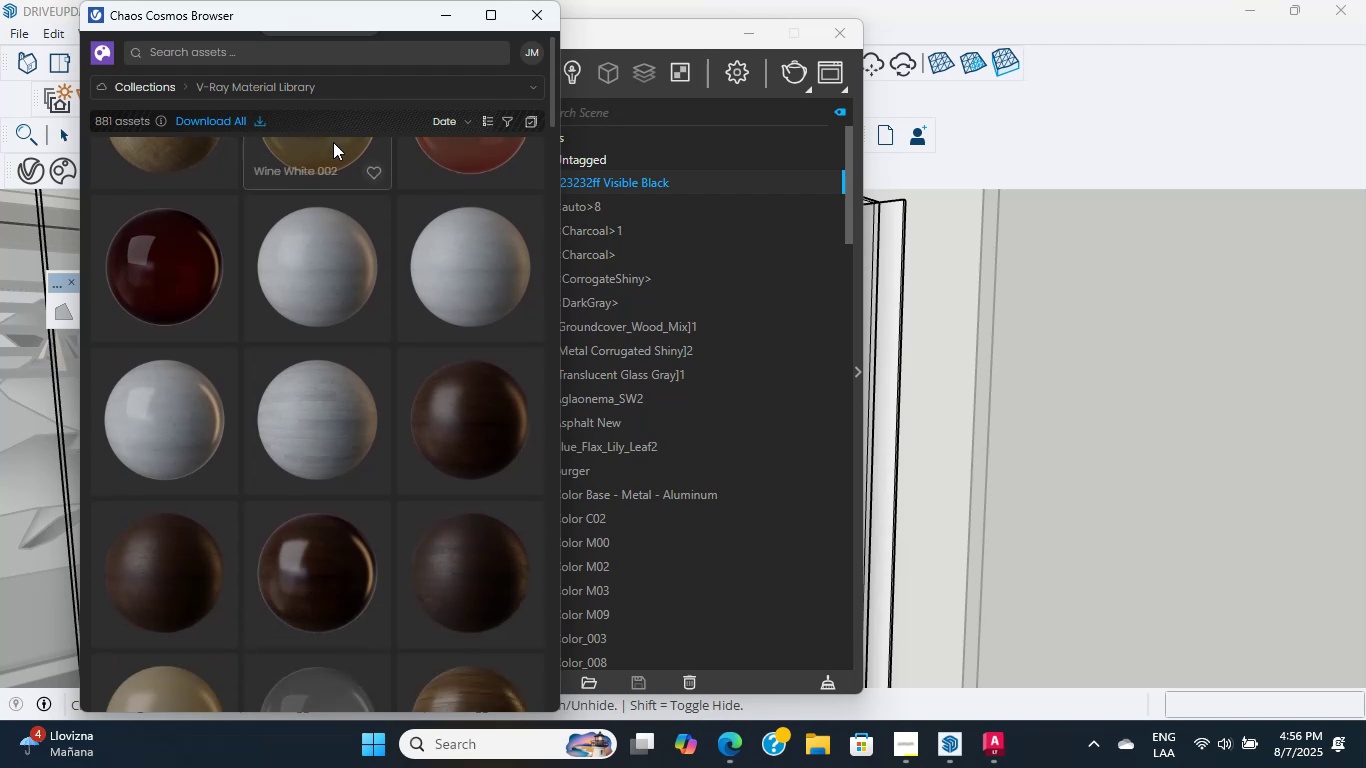 
scroll: coordinate [278, 141], scroll_direction: up, amount: 4.0
 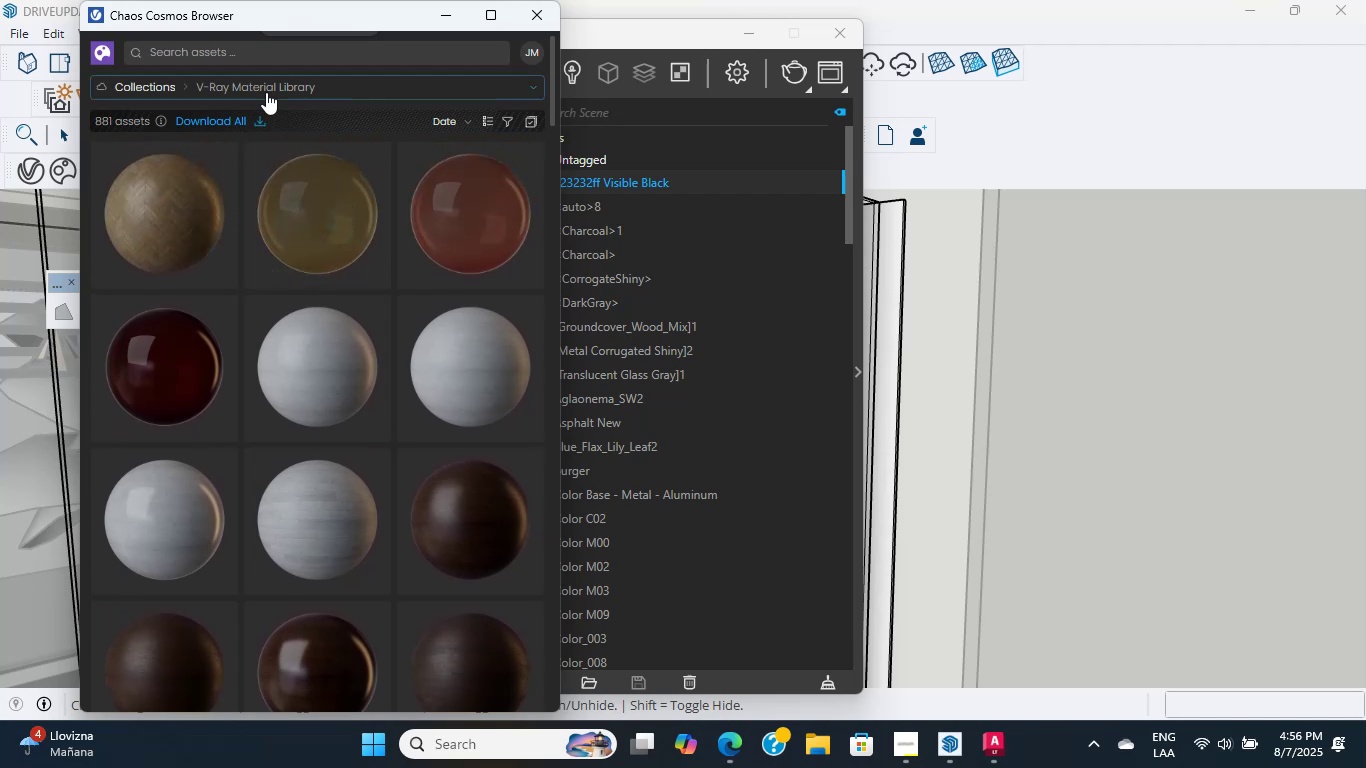 
left_click([266, 92])
 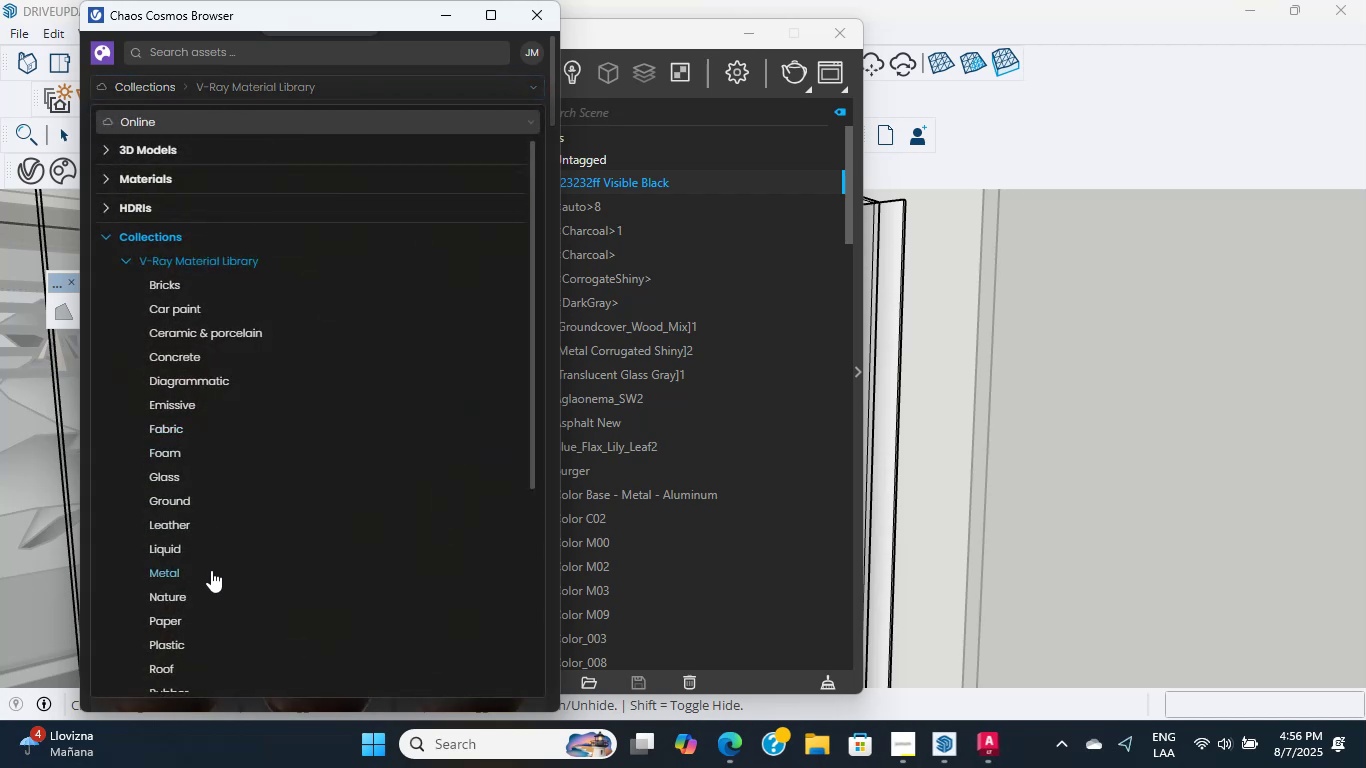 
left_click([209, 569])
 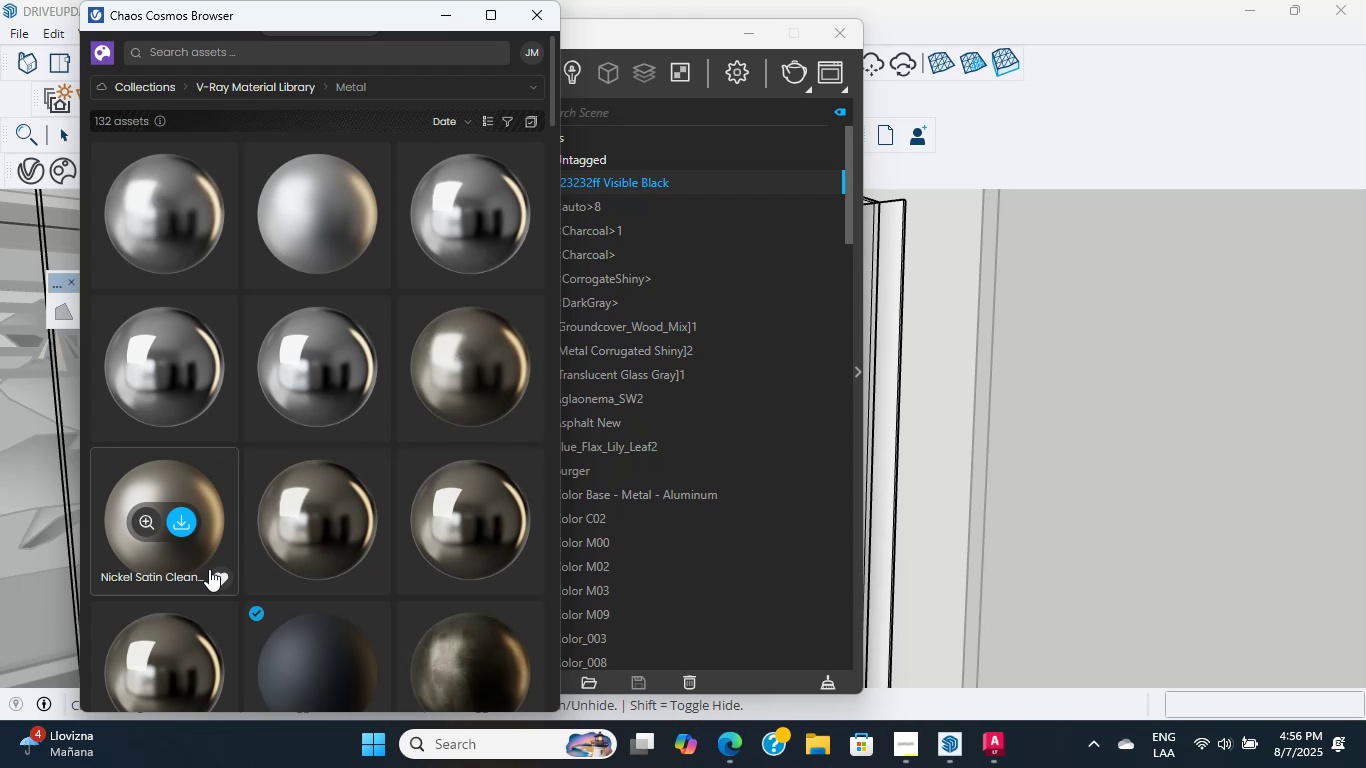 
wait(11.21)
 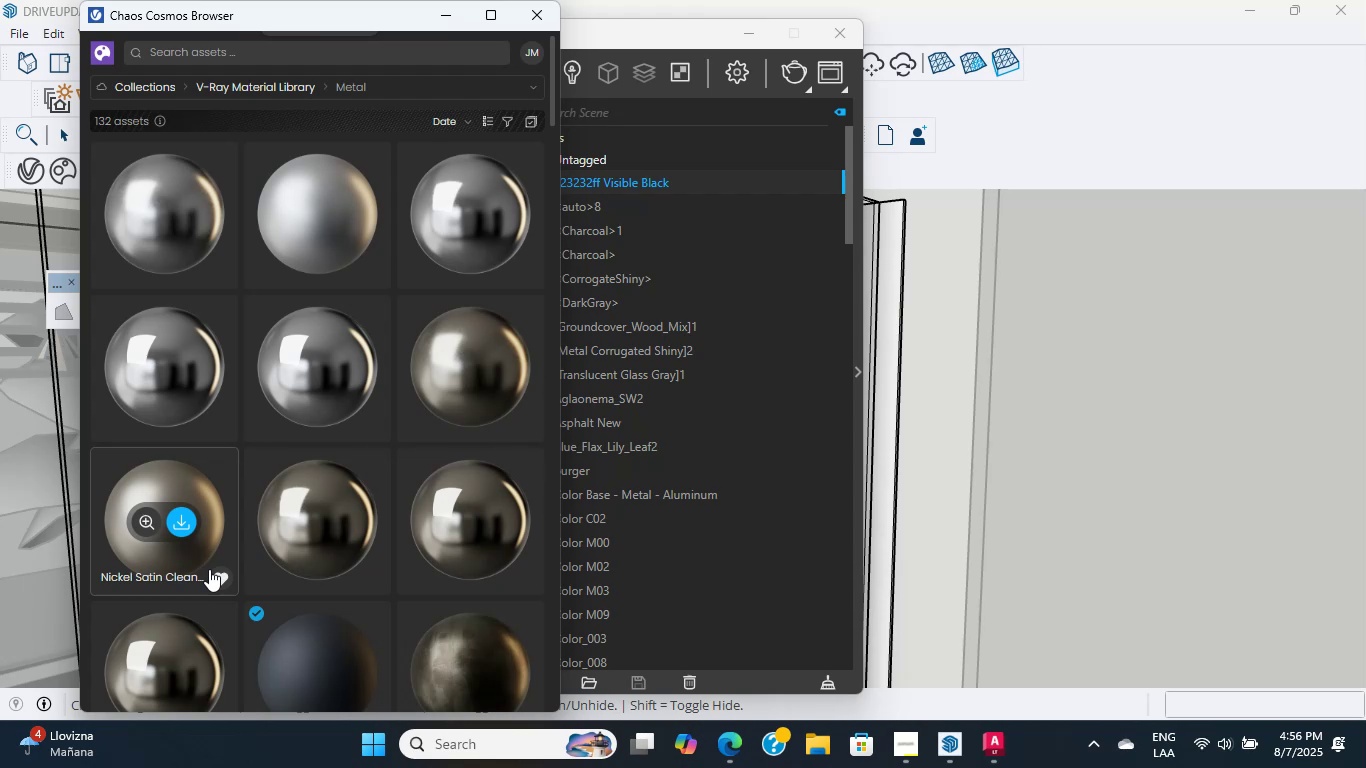 
scroll: coordinate [209, 569], scroll_direction: down, amount: 2.0
 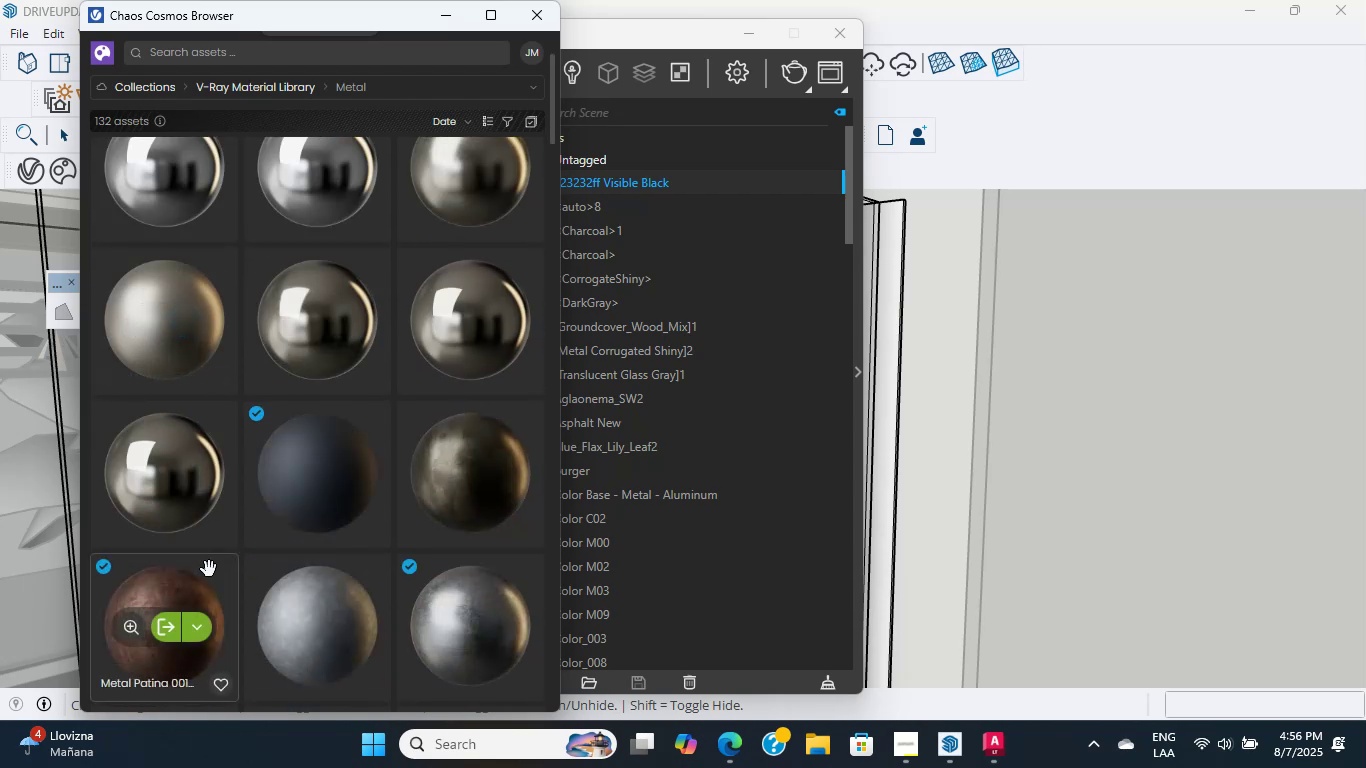 
scroll: coordinate [209, 569], scroll_direction: up, amount: 1.0
 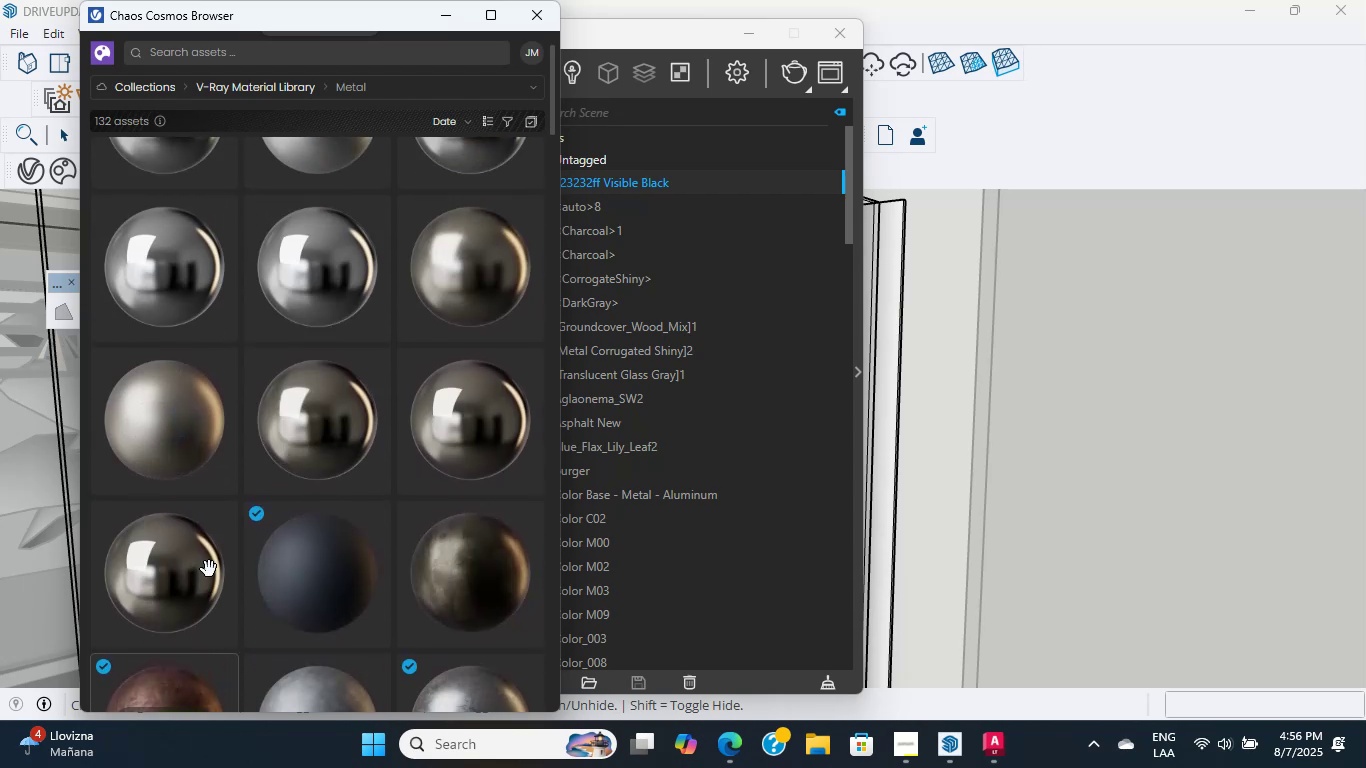 
scroll: coordinate [218, 552], scroll_direction: down, amount: 27.0
 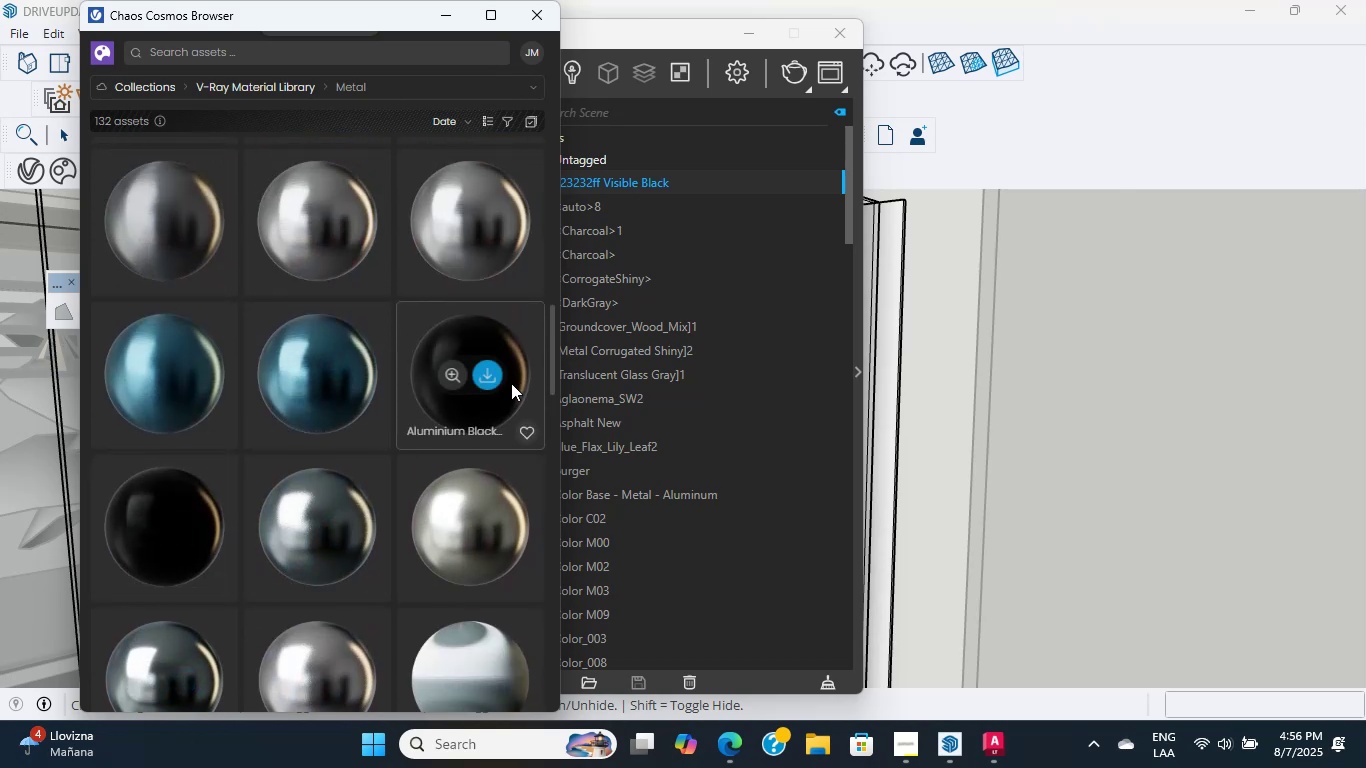 
left_click([495, 378])
 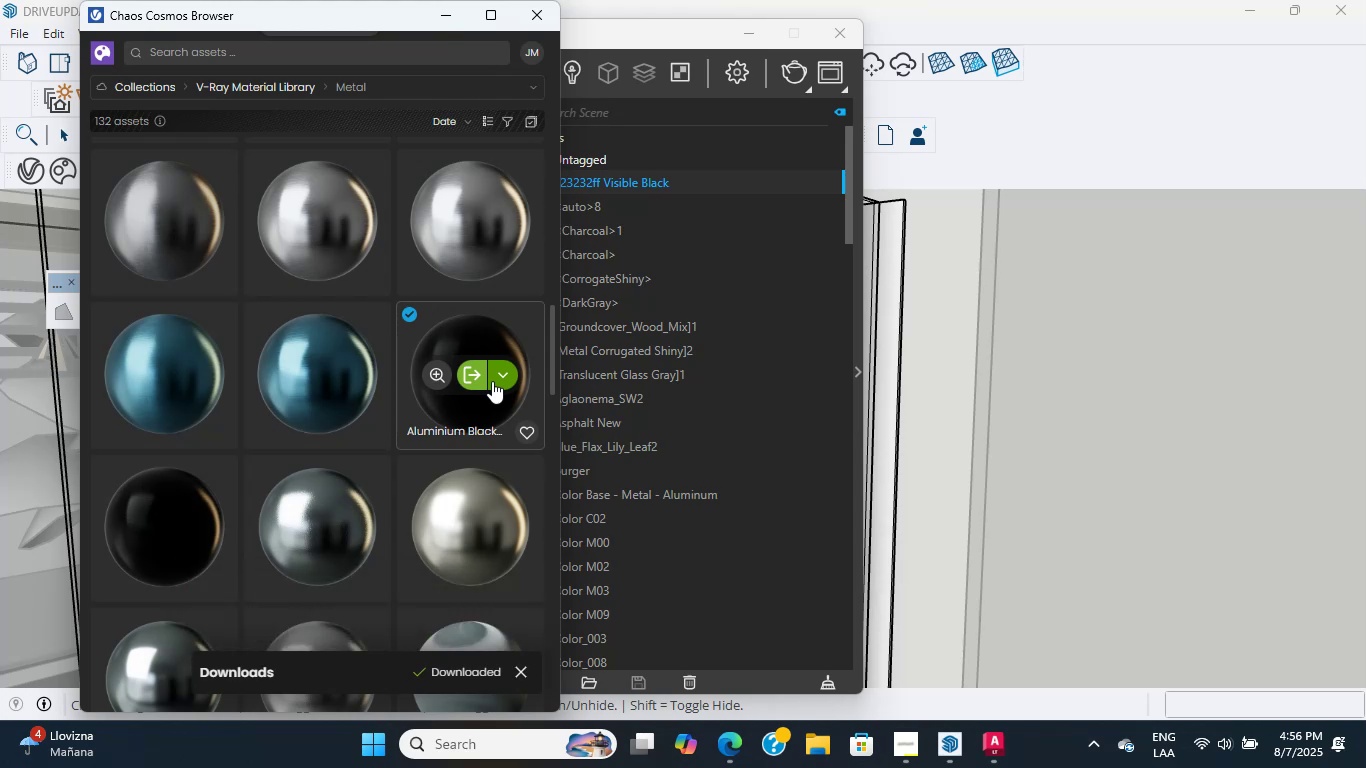 
wait(15.07)
 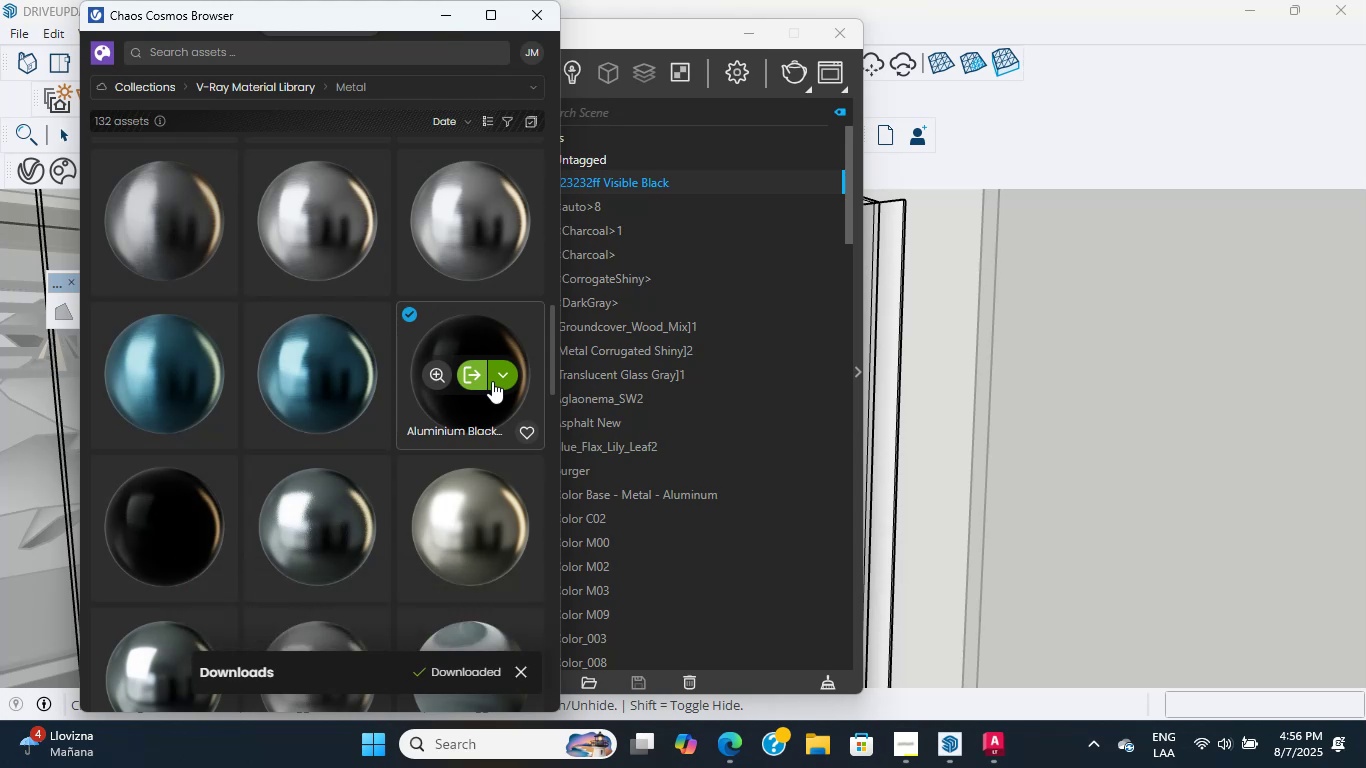 
left_click_drag(start_coordinate=[468, 363], to_coordinate=[754, 457])
 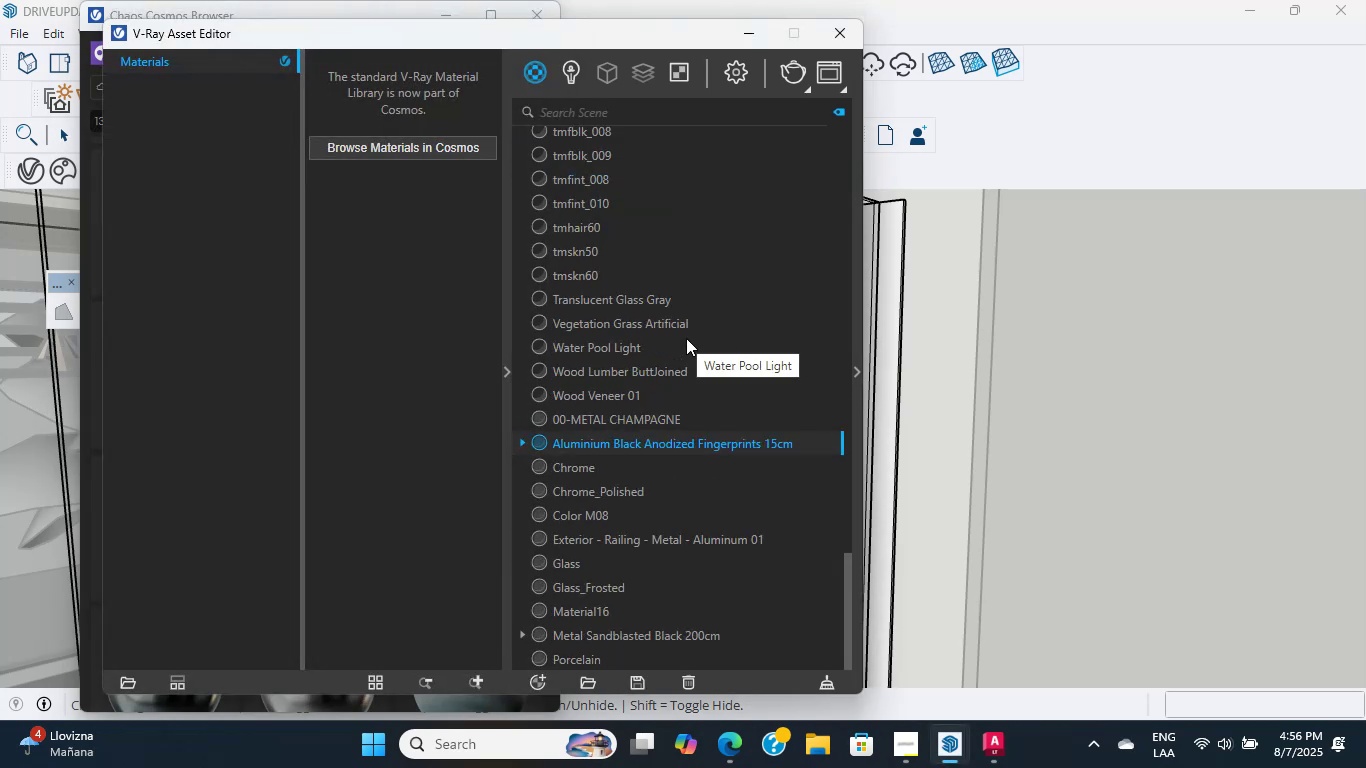 
scroll: coordinate [912, 344], scroll_direction: up, amount: 3.0
 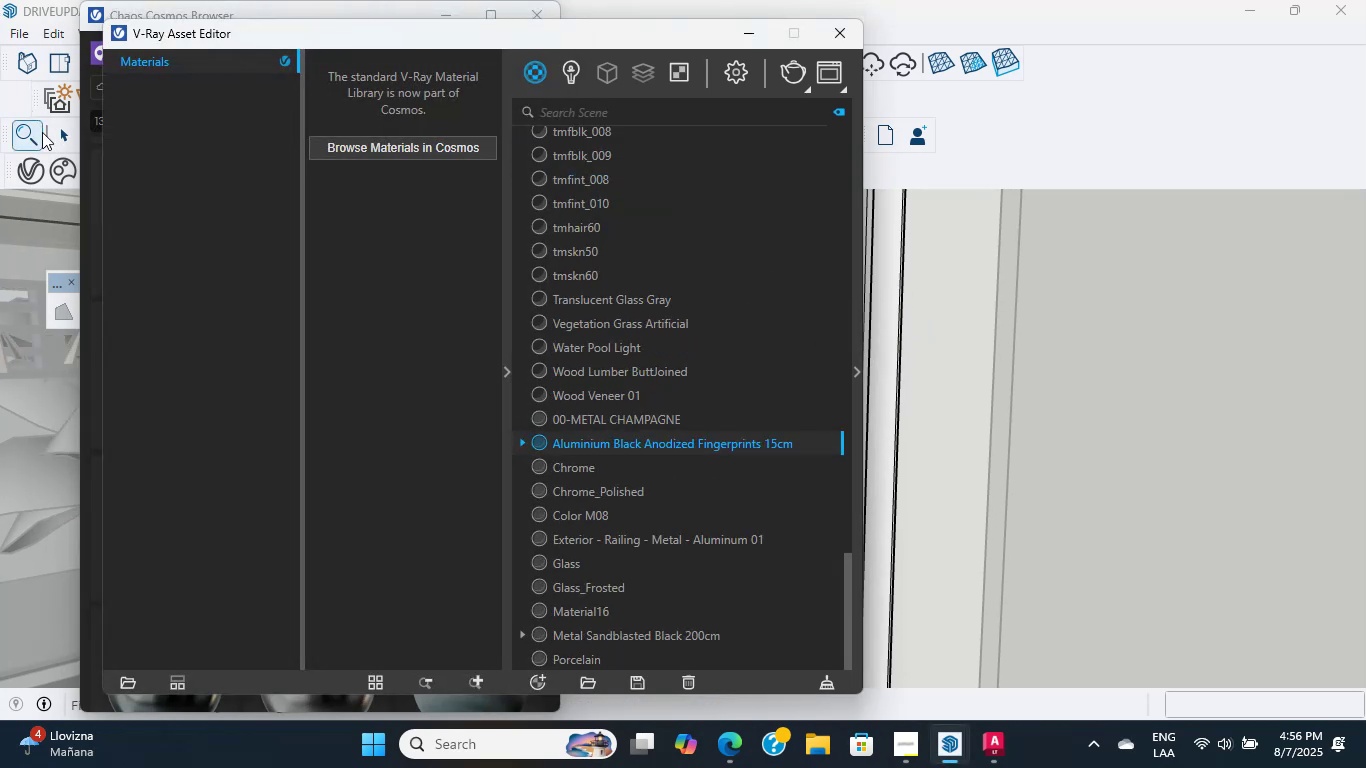 
left_click([56, 134])
 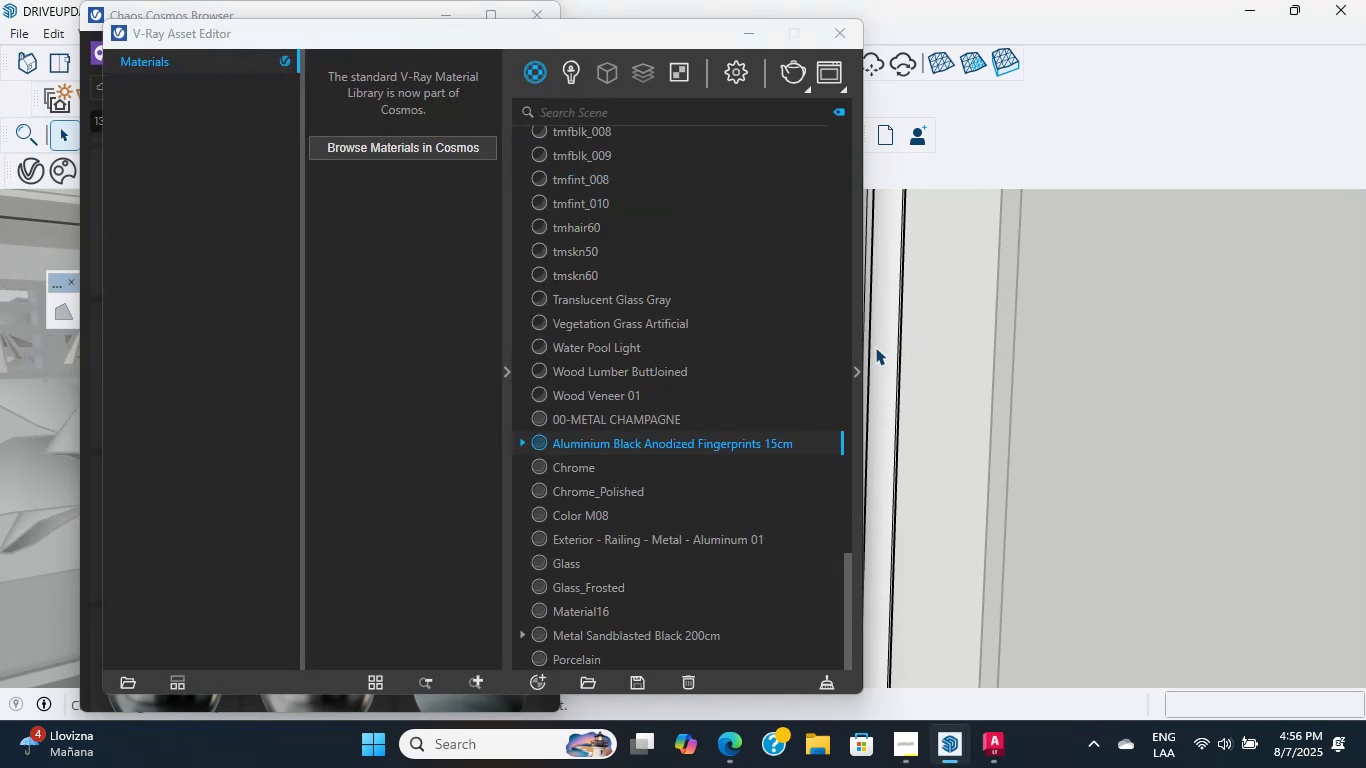 
right_click([708, 446])
 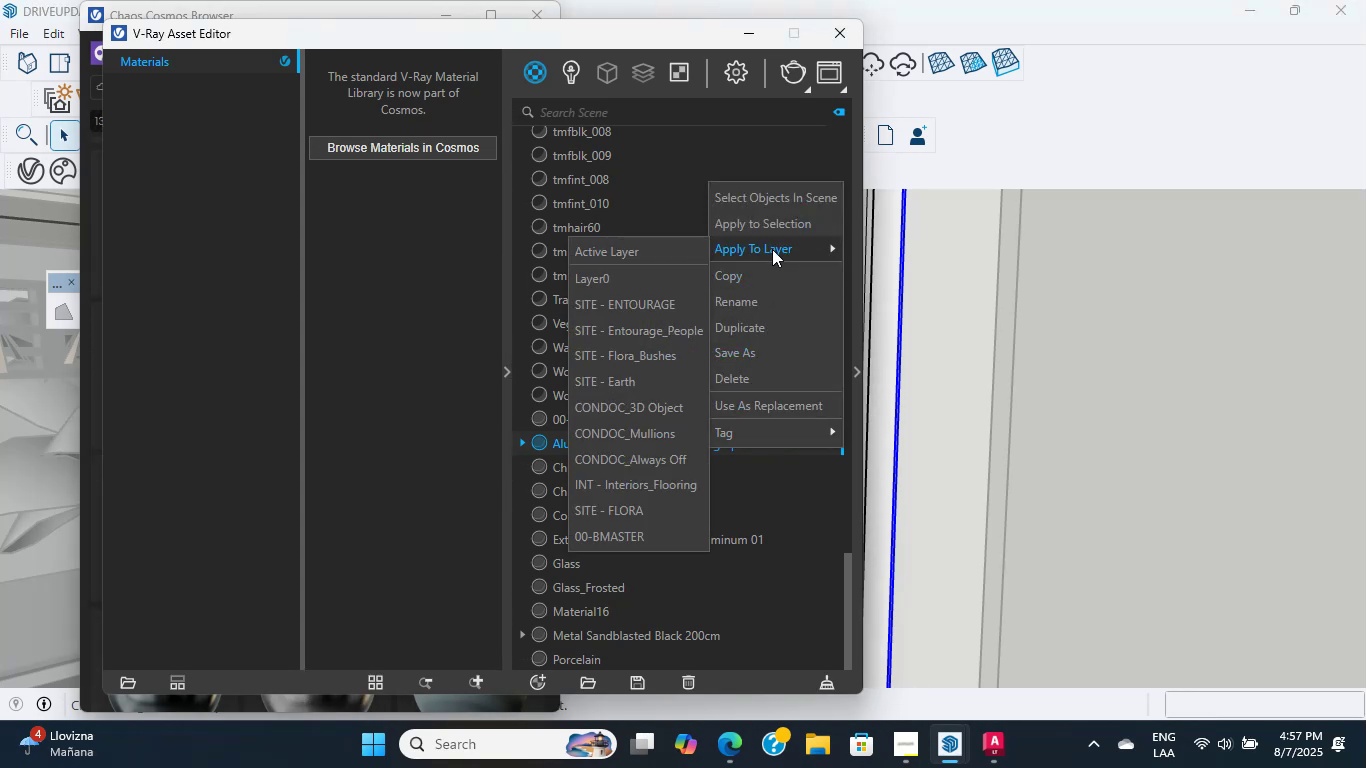 
left_click([775, 233])
 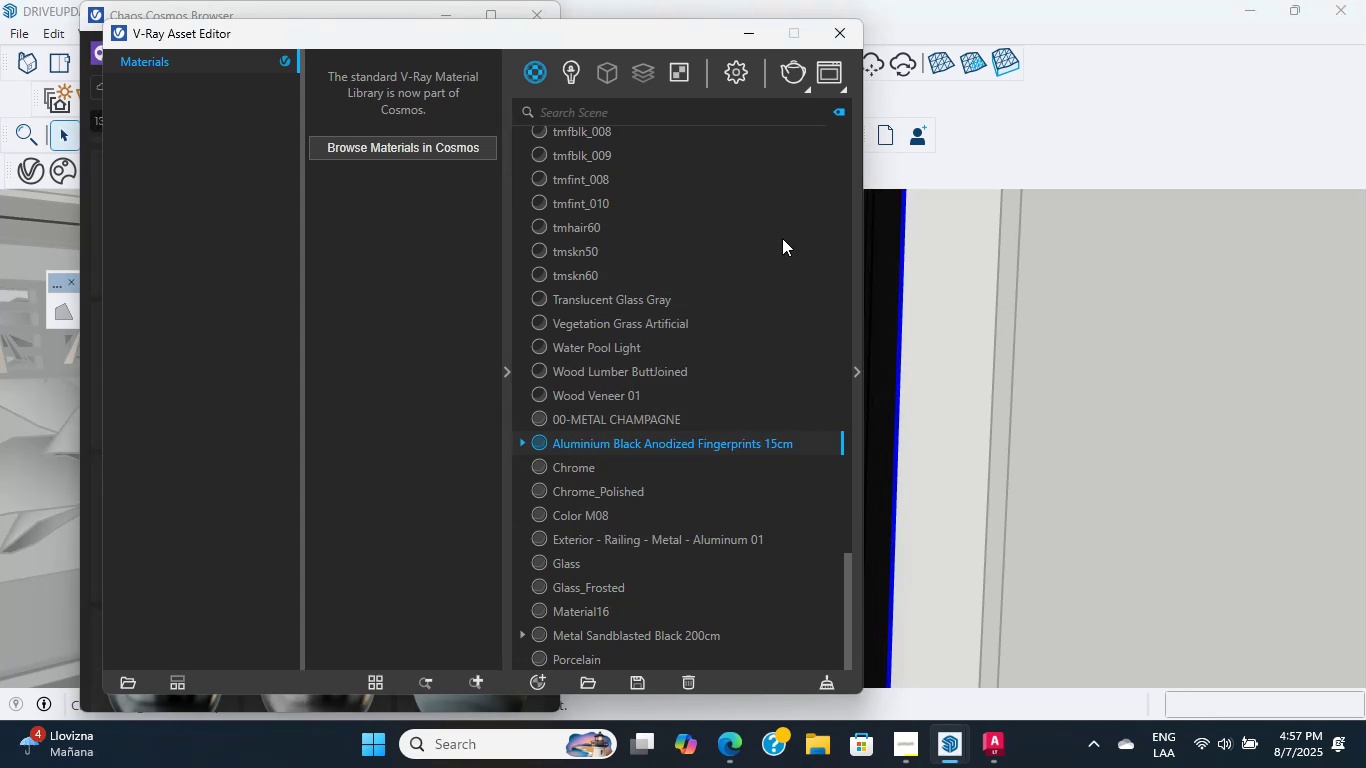 
scroll: coordinate [882, 337], scroll_direction: down, amount: 4.0
 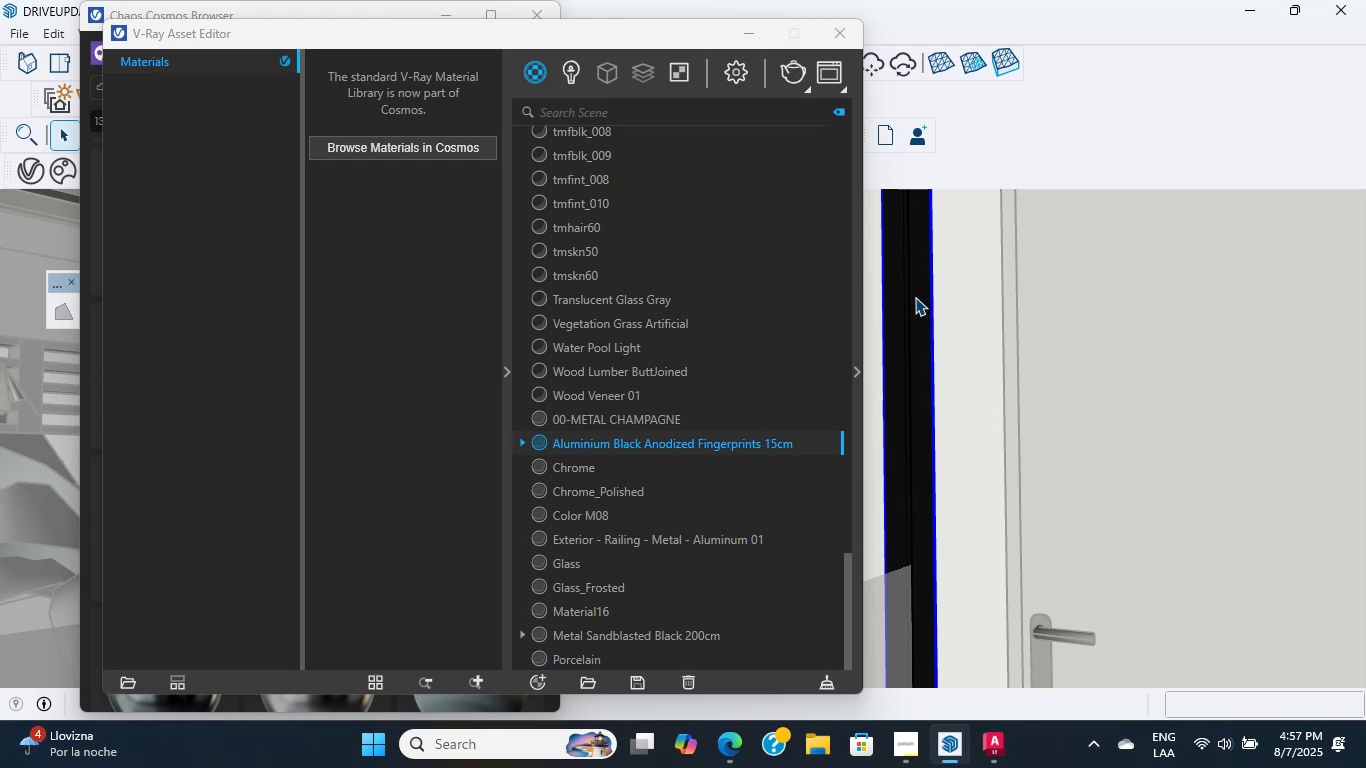 
wait(24.1)
 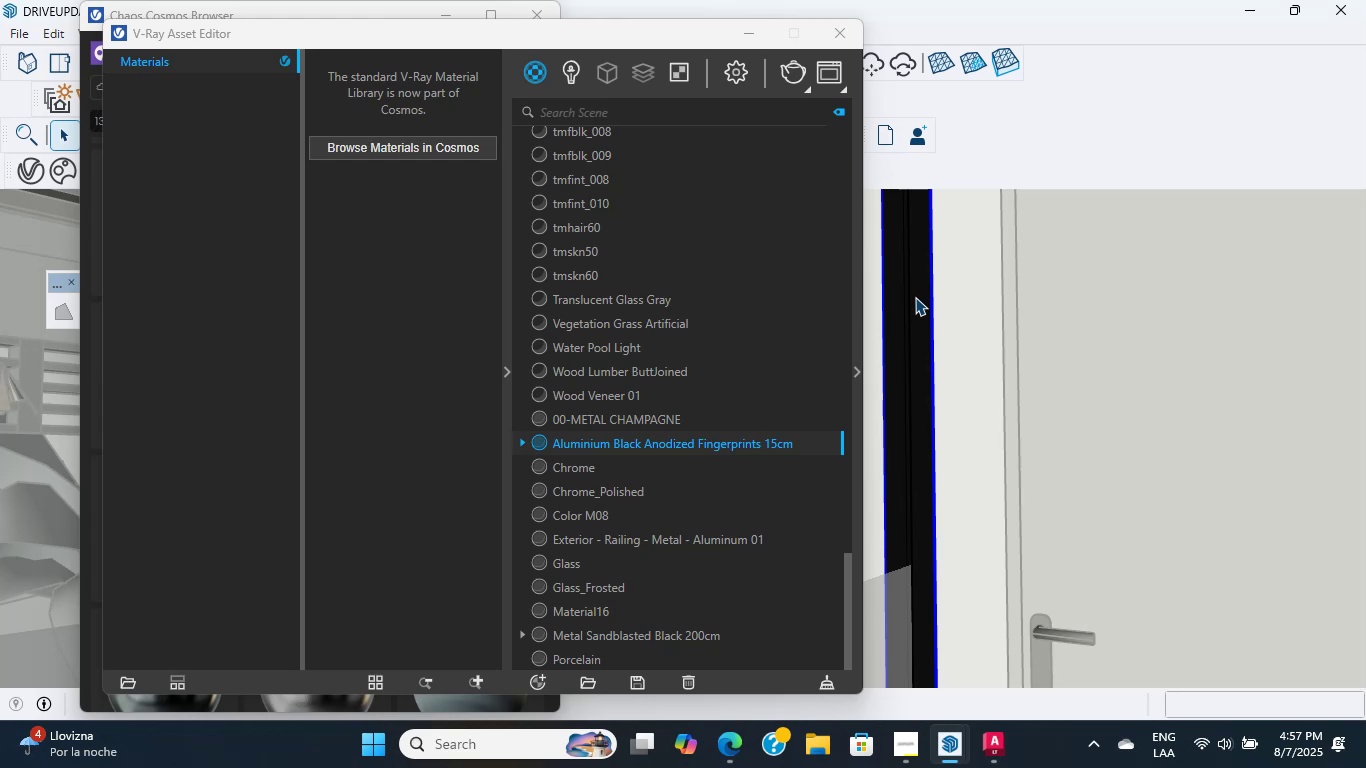 
left_click_drag(start_coordinate=[417, 20], to_coordinate=[449, 57])
 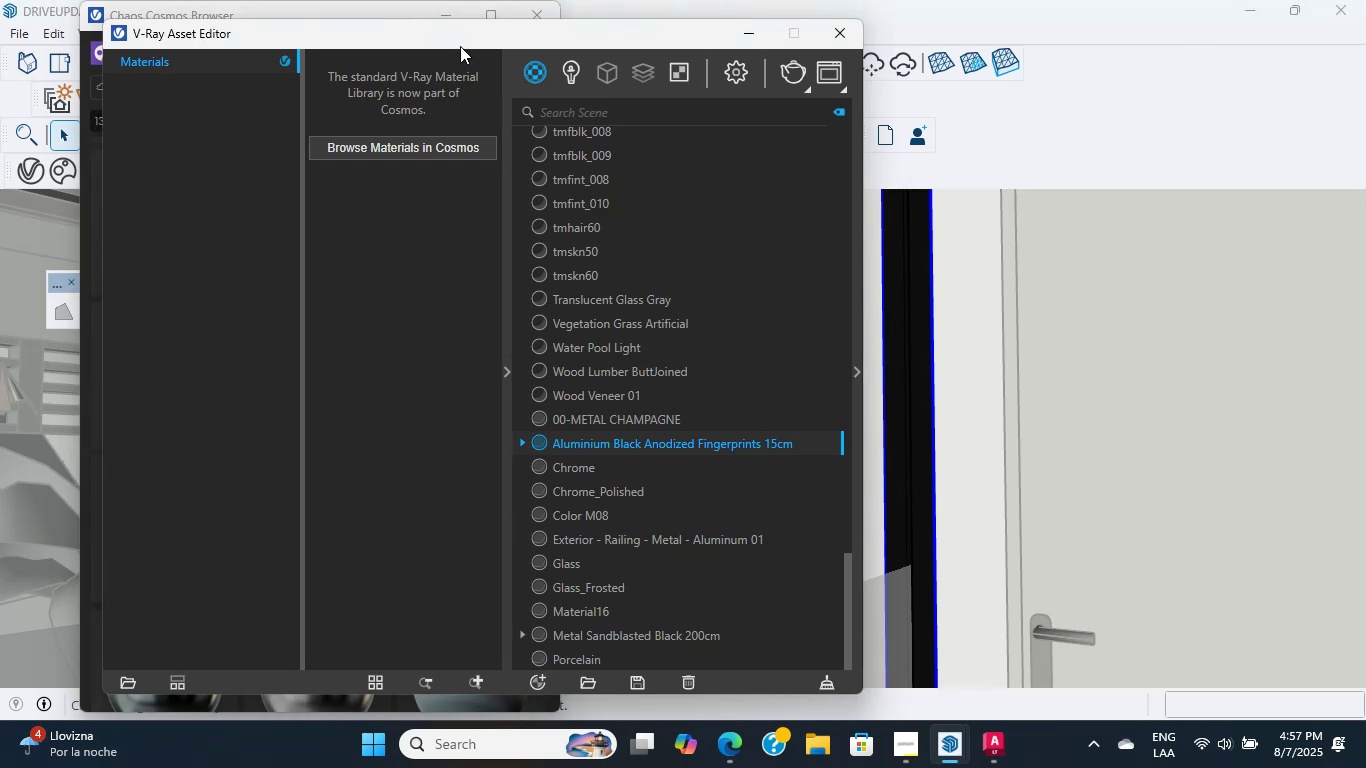 
left_click_drag(start_coordinate=[460, 45], to_coordinate=[1076, 475])
 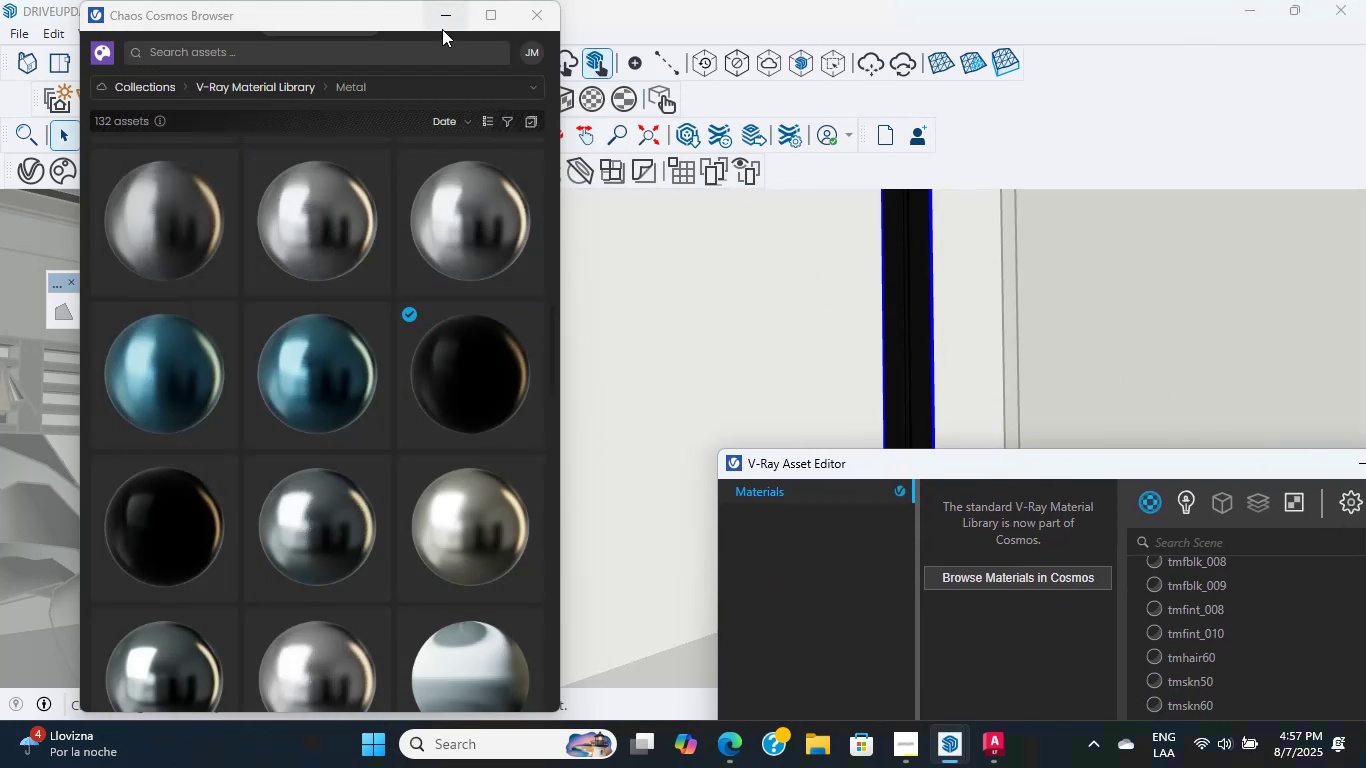 
left_click([445, 29])
 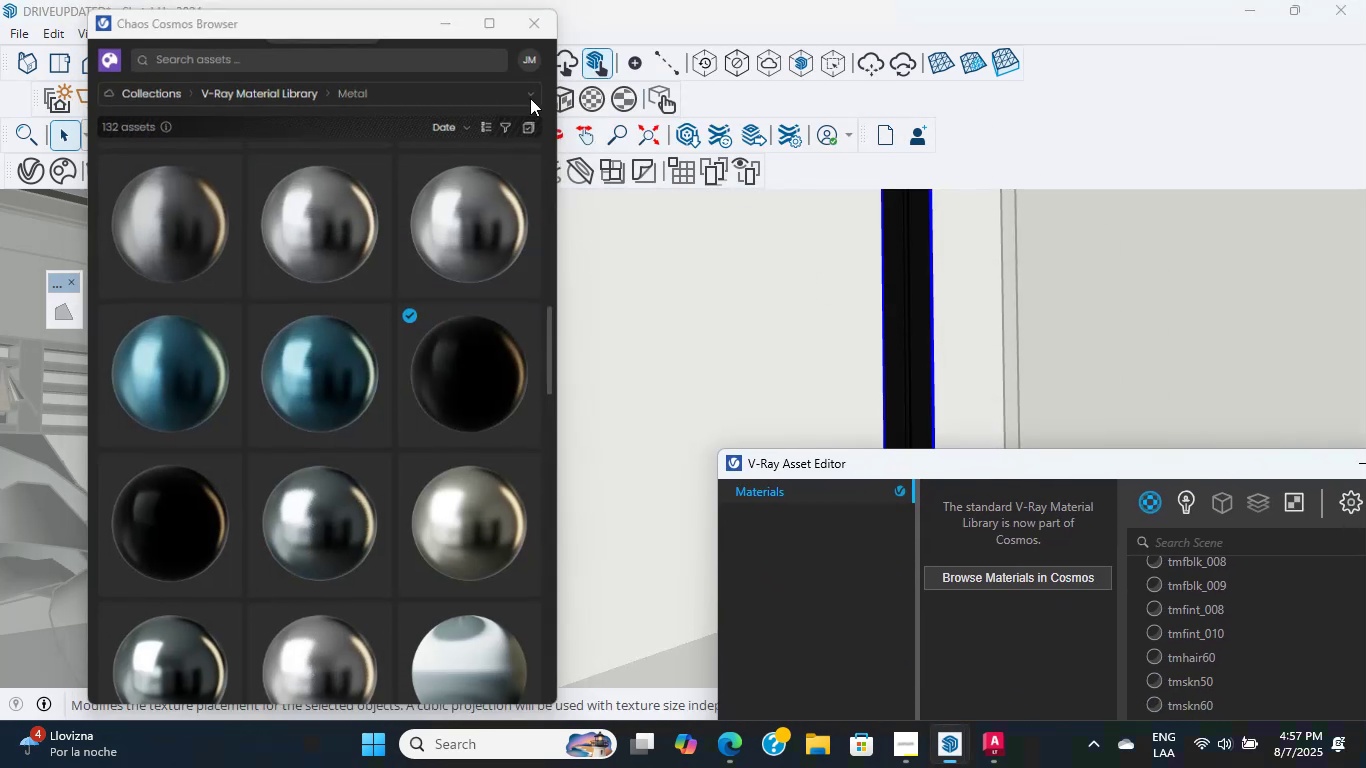 
scroll: coordinate [827, 366], scroll_direction: down, amount: 5.0
 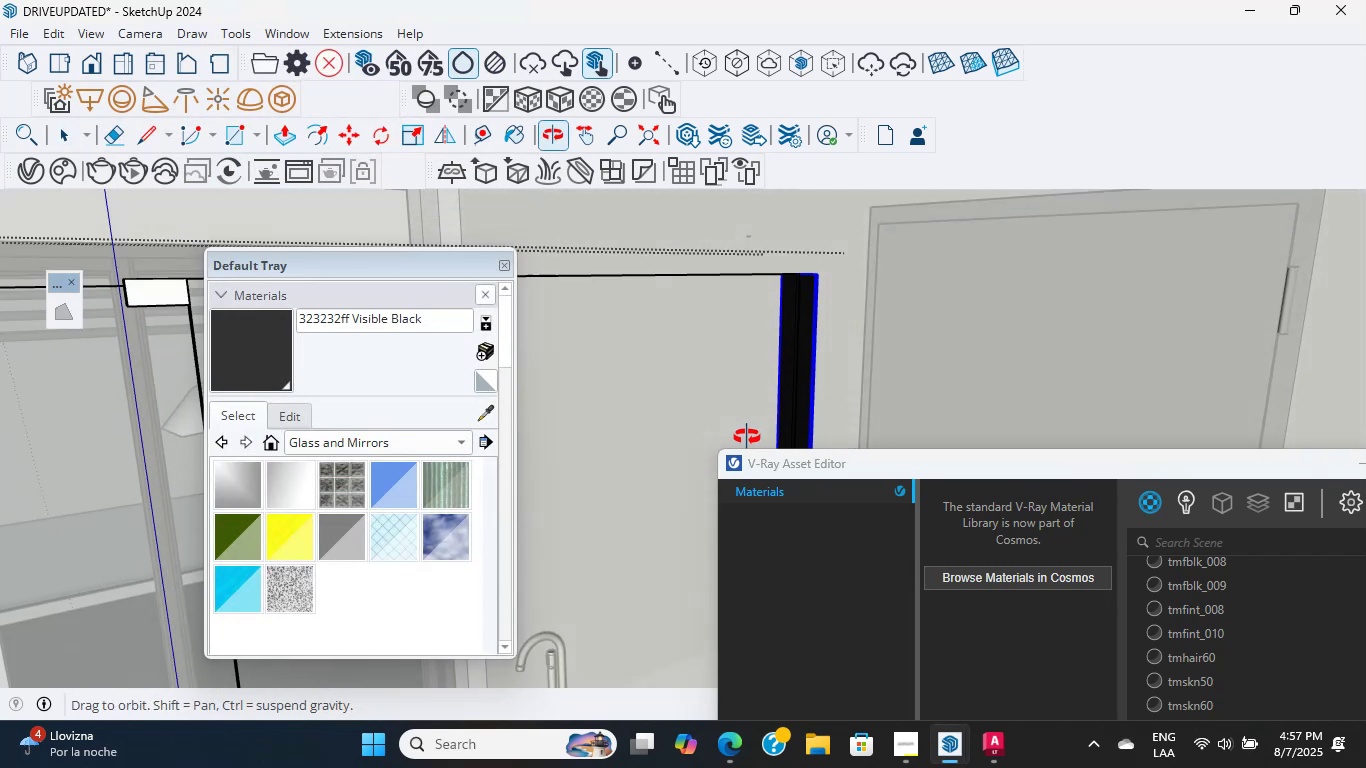 
hold_key(key=ShiftLeft, duration=0.86)
scroll: coordinate [747, 437], scroll_direction: down, amount: 1.0
 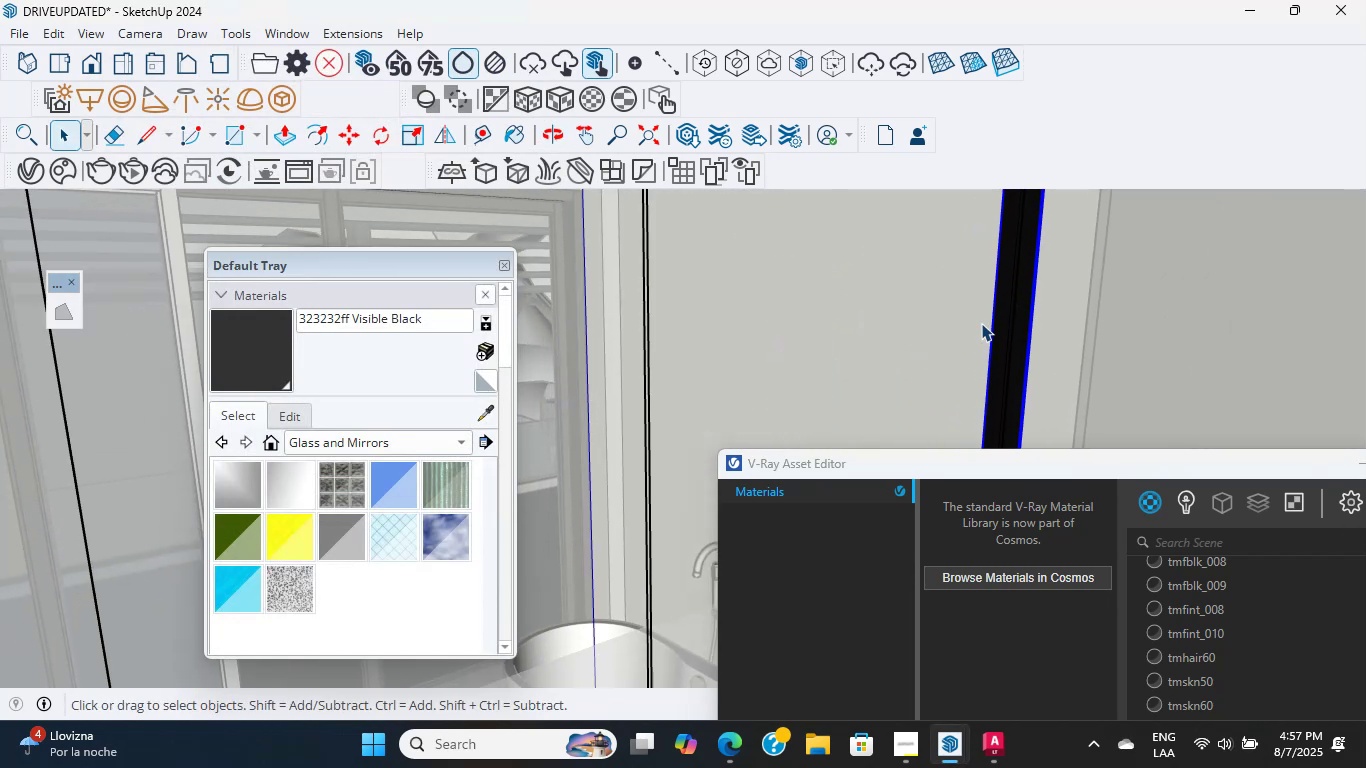 
hold_key(key=ShiftLeft, duration=5.96)
scroll: coordinate [580, 287], scroll_direction: up, amount: 18.0
 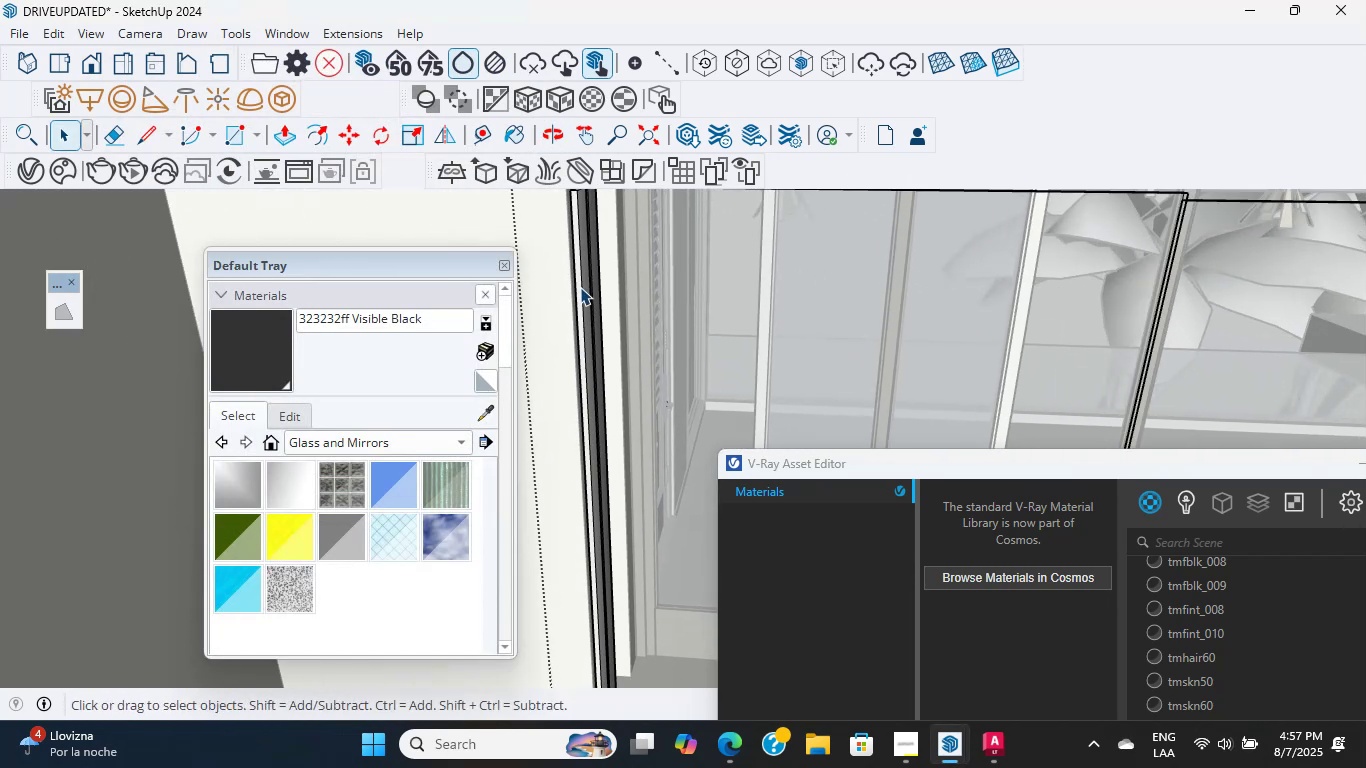 
left_click([580, 287])
 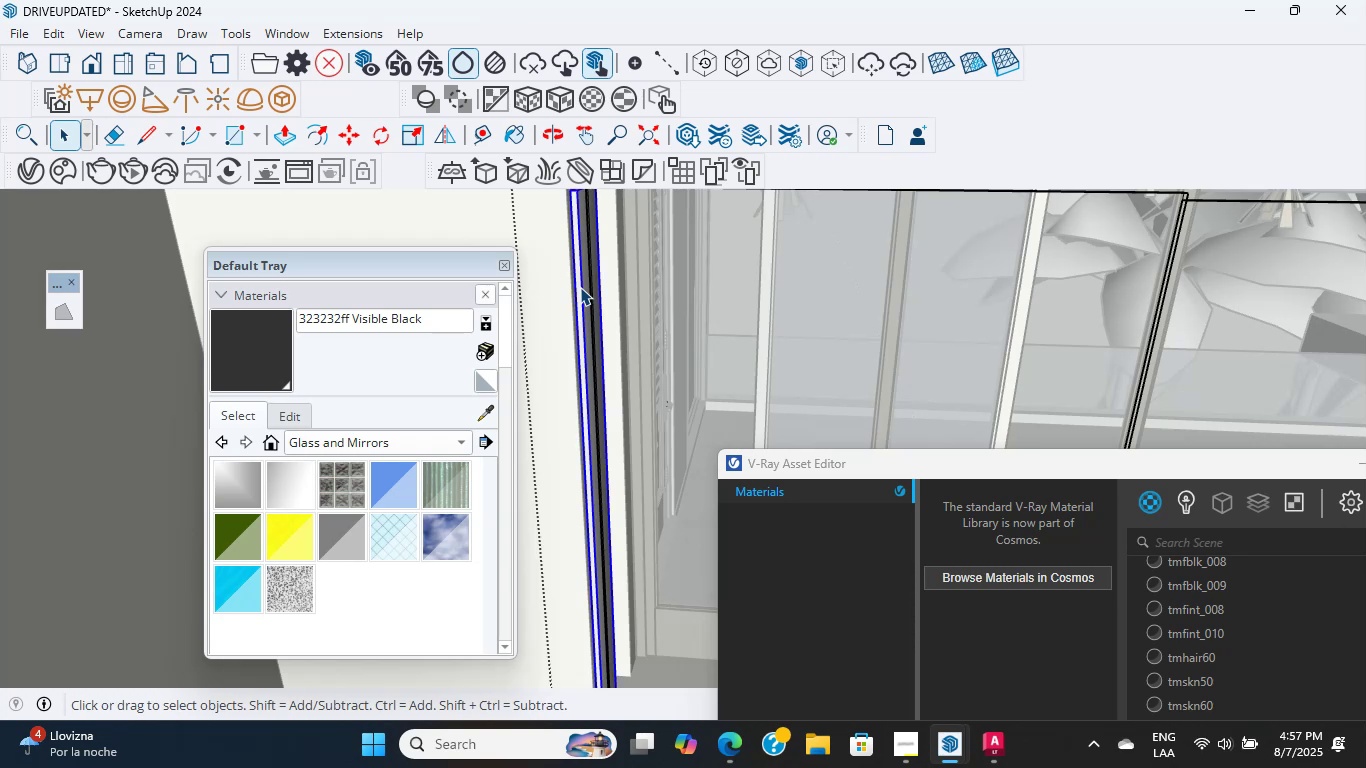 
right_click([580, 287])
 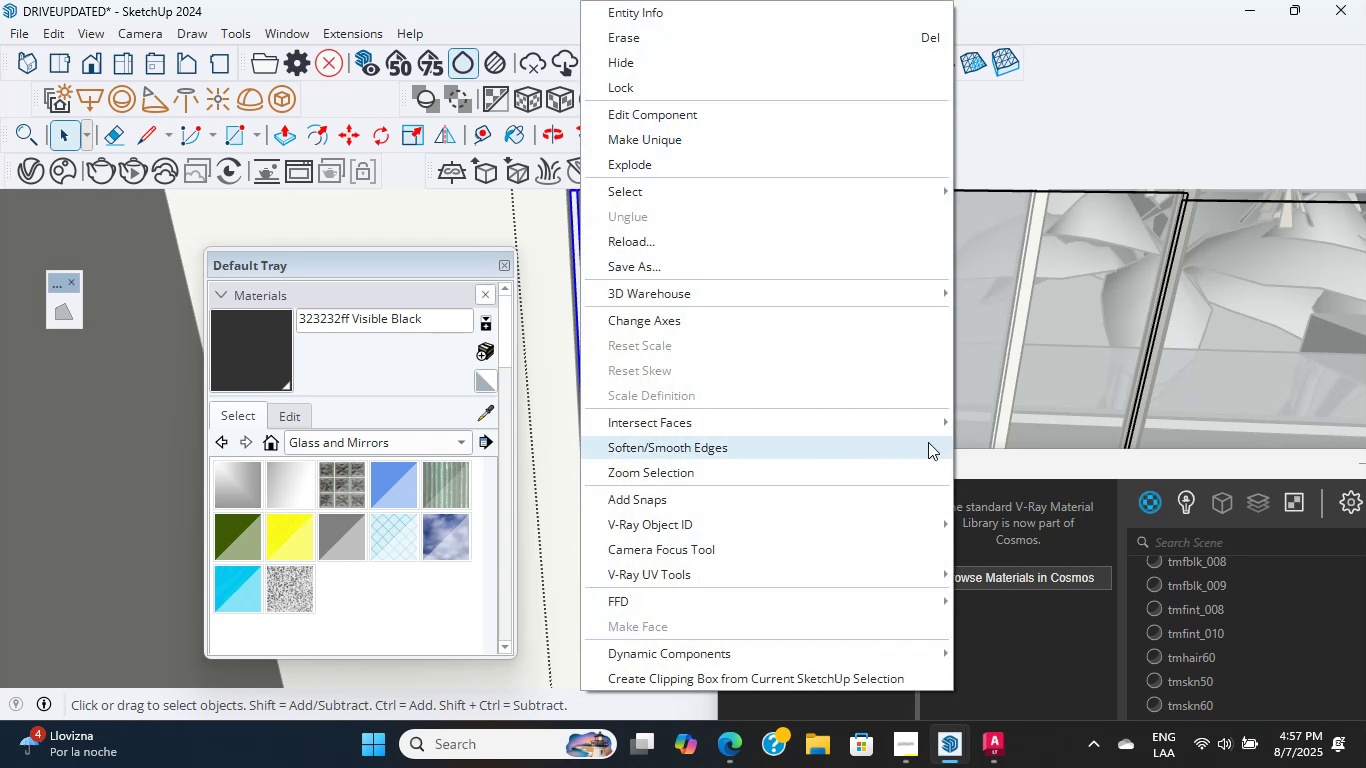 
left_click_drag(start_coordinate=[1006, 475], to_coordinate=[828, 241])
 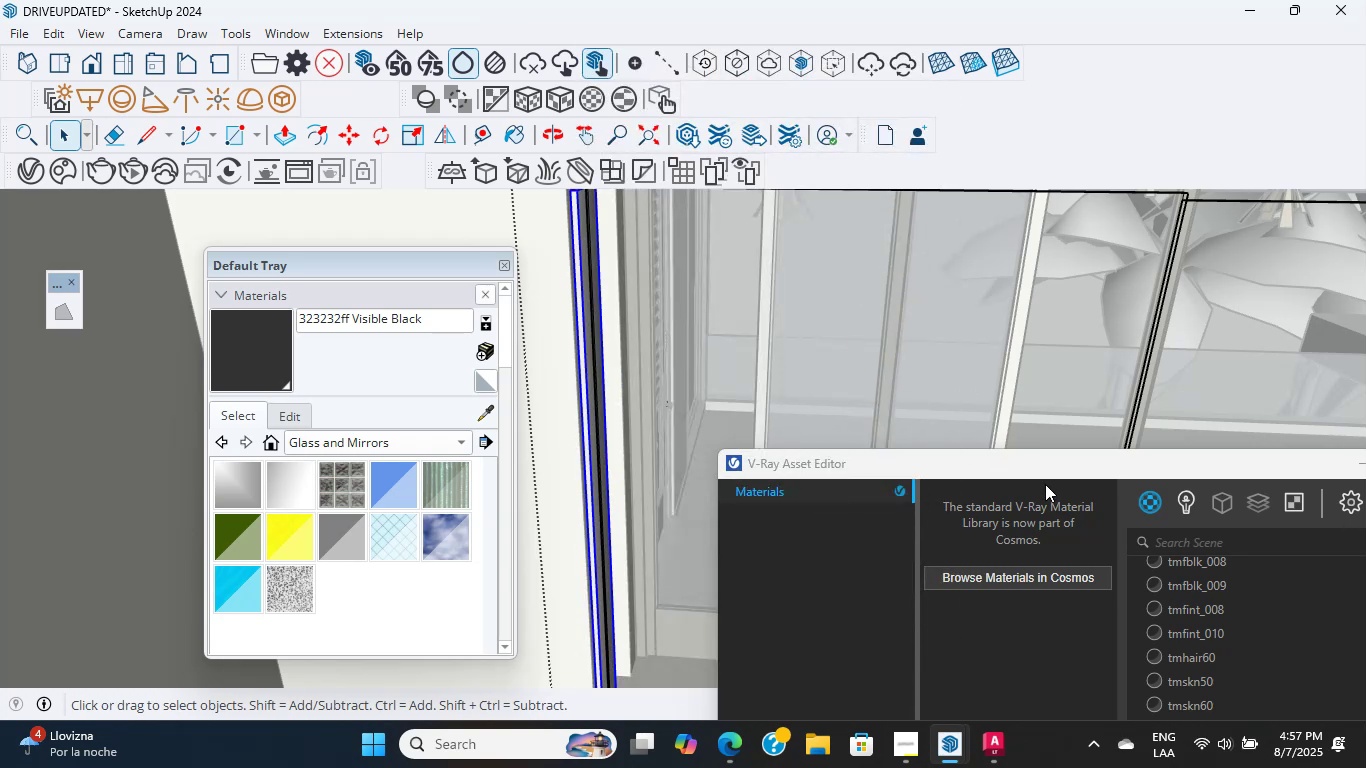 
left_click_drag(start_coordinate=[1020, 464], to_coordinate=[587, 203])
 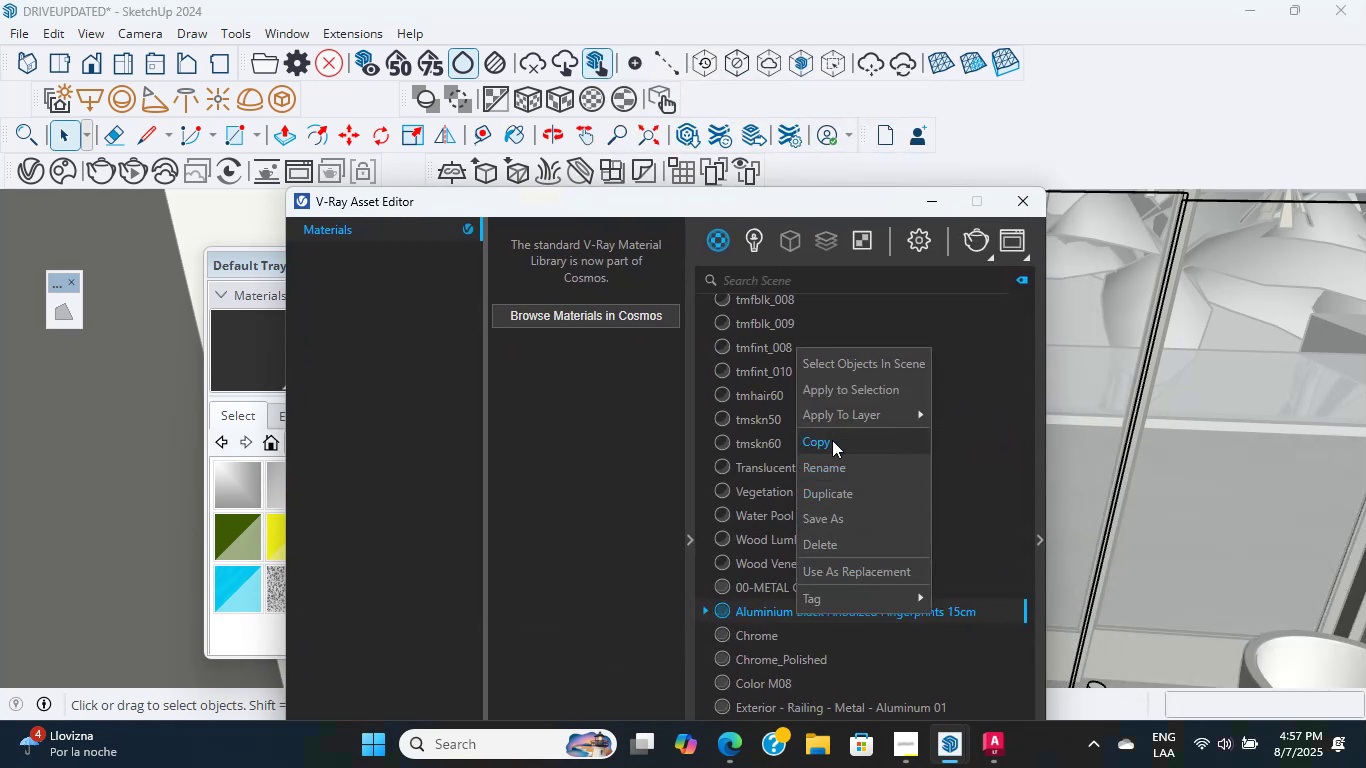 
left_click([836, 397])
 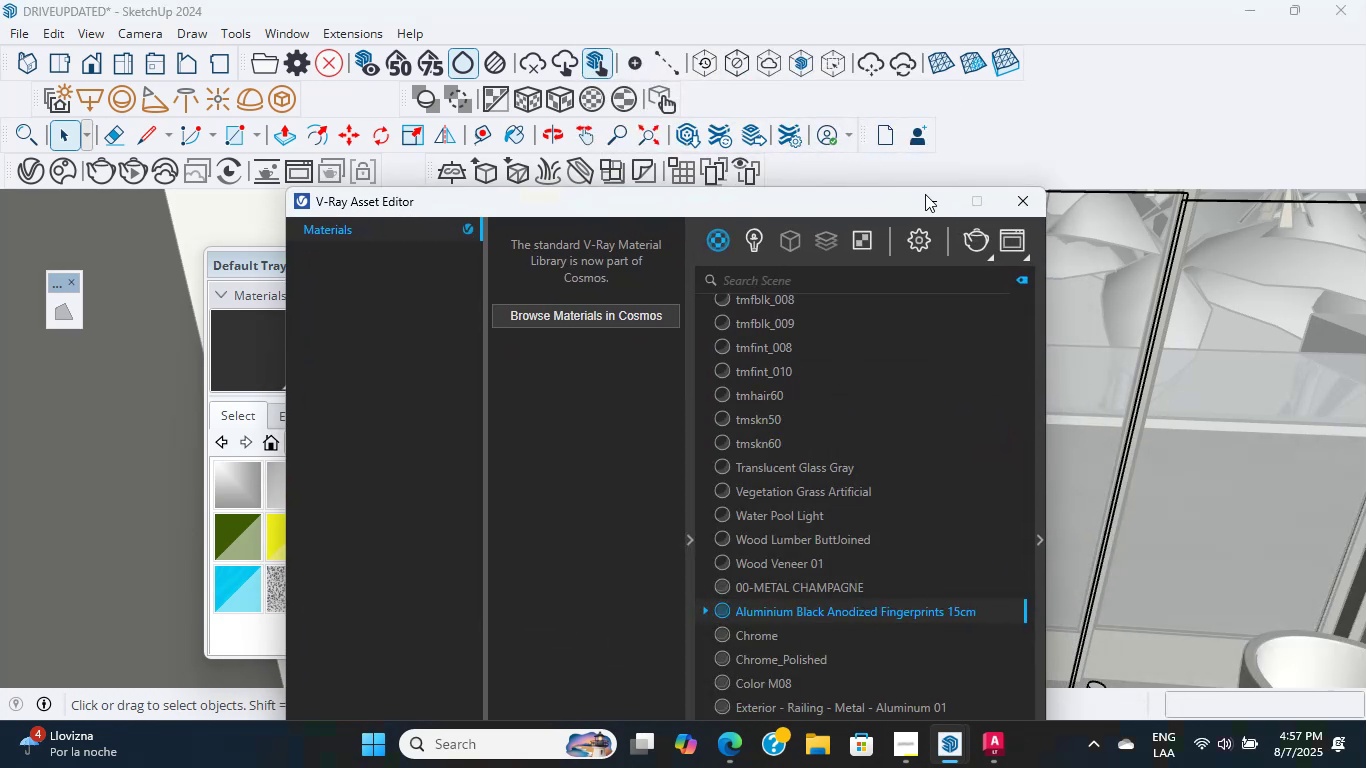 
left_click_drag(start_coordinate=[904, 199], to_coordinate=[904, 507])
 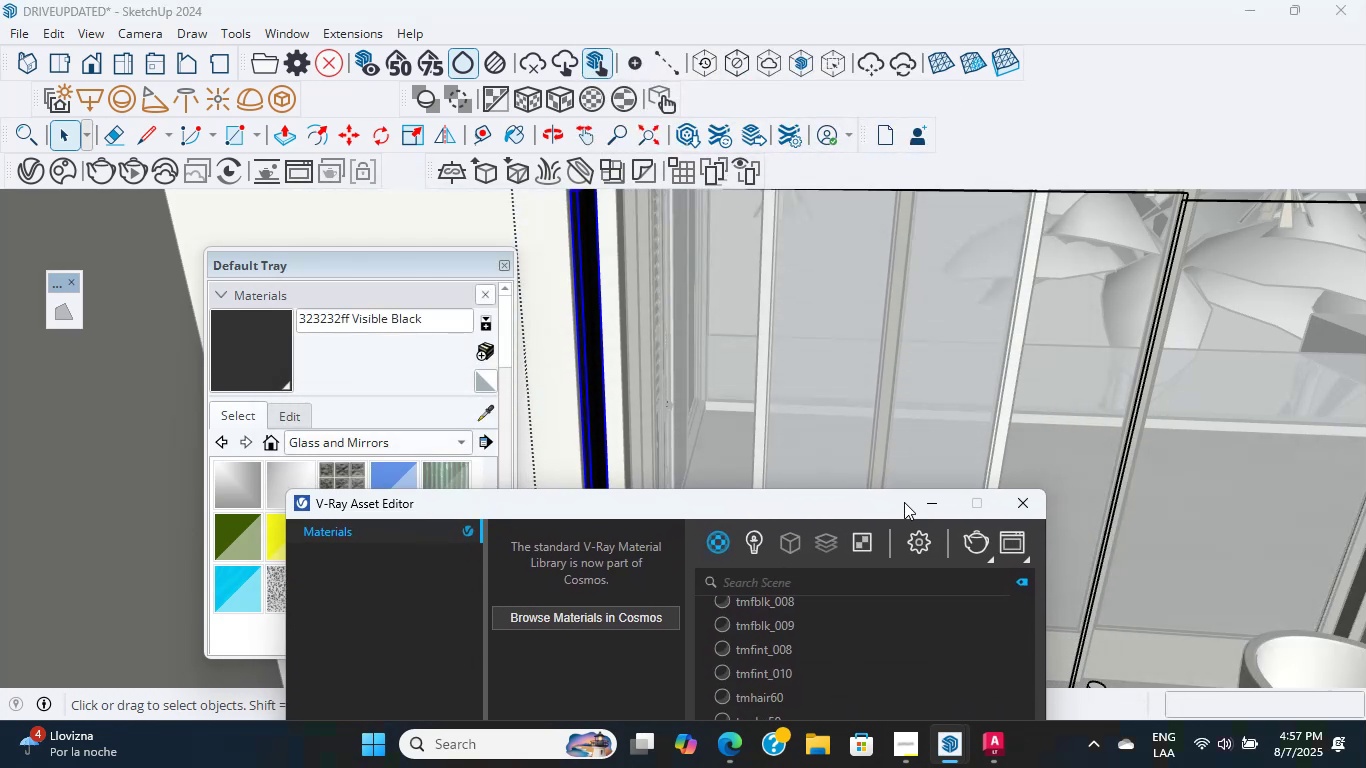 
hold_key(key=ShiftLeft, duration=0.74)
 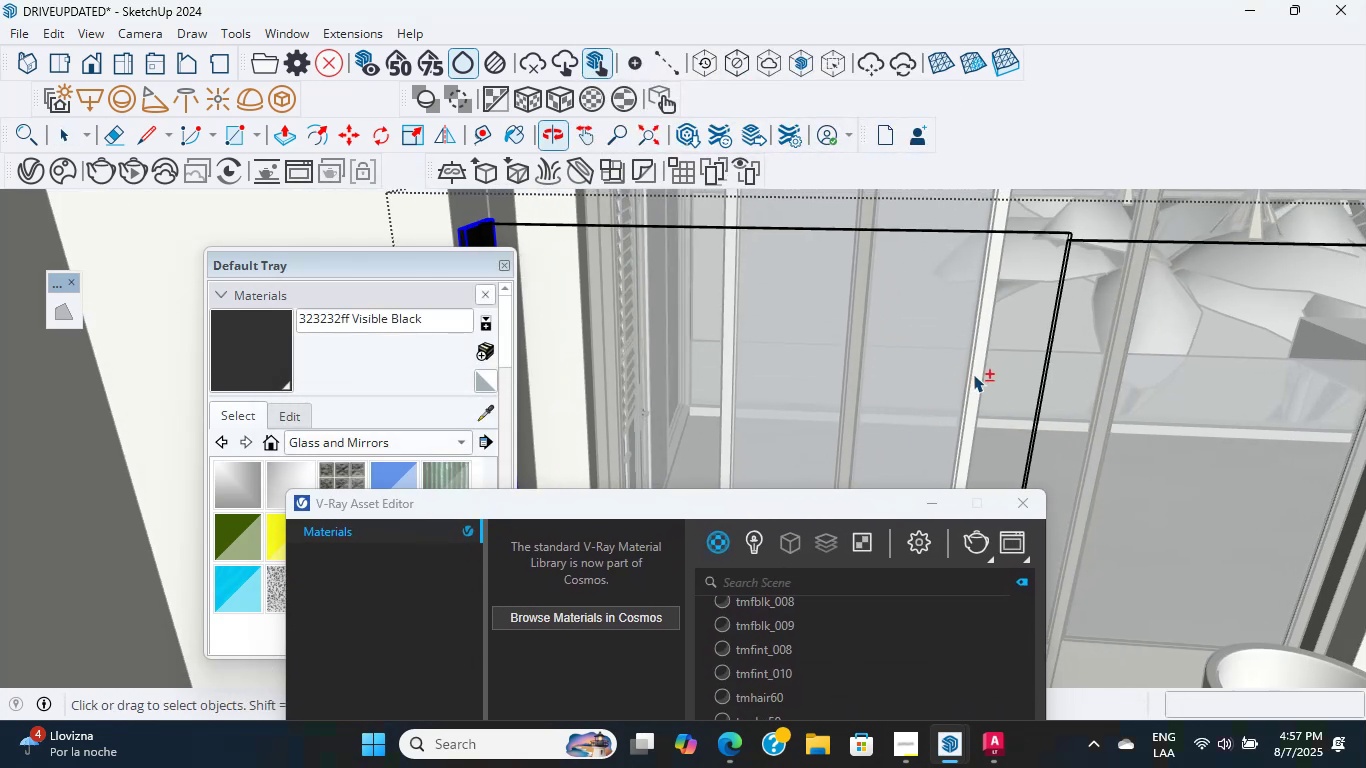 
scroll: coordinate [781, 267], scroll_direction: down, amount: 6.0
 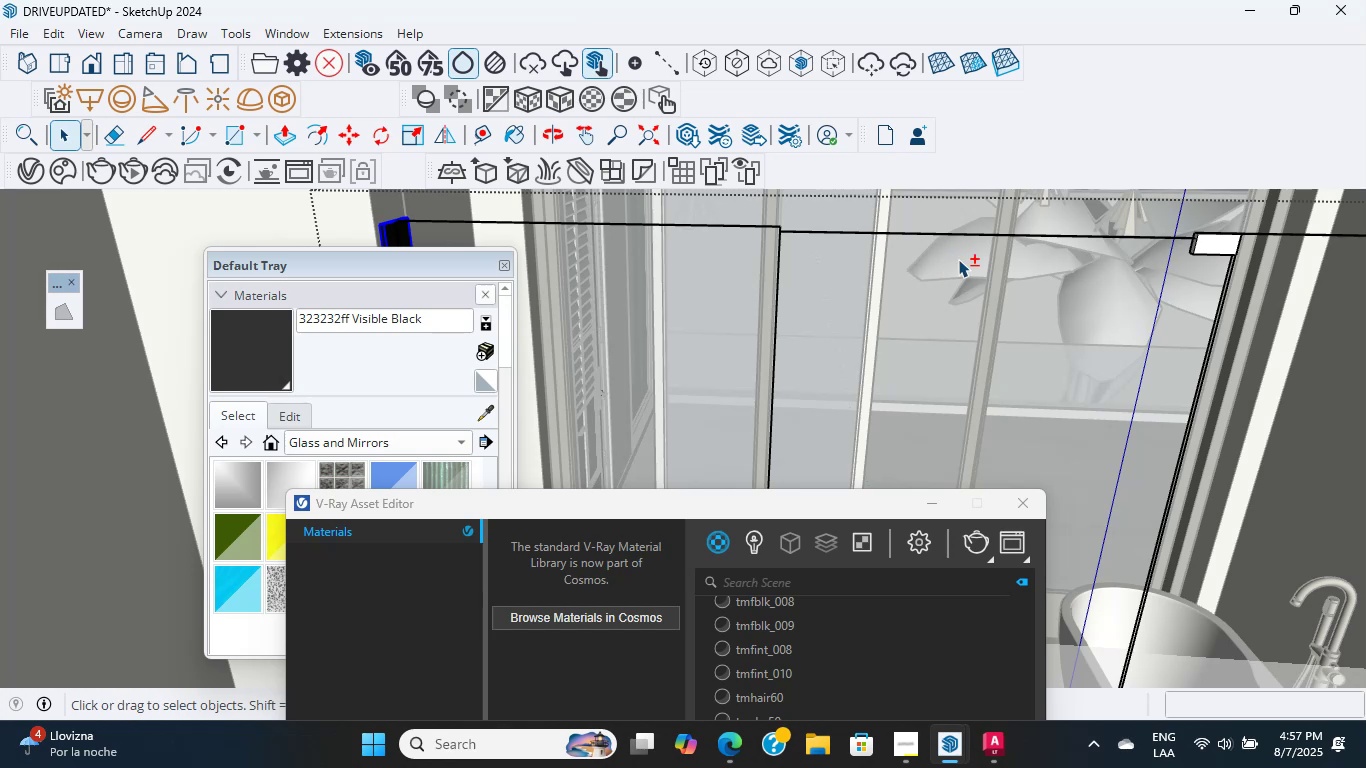 
hold_key(key=ShiftLeft, duration=2.75)
scroll: coordinate [1054, 324], scroll_direction: up, amount: 14.0
 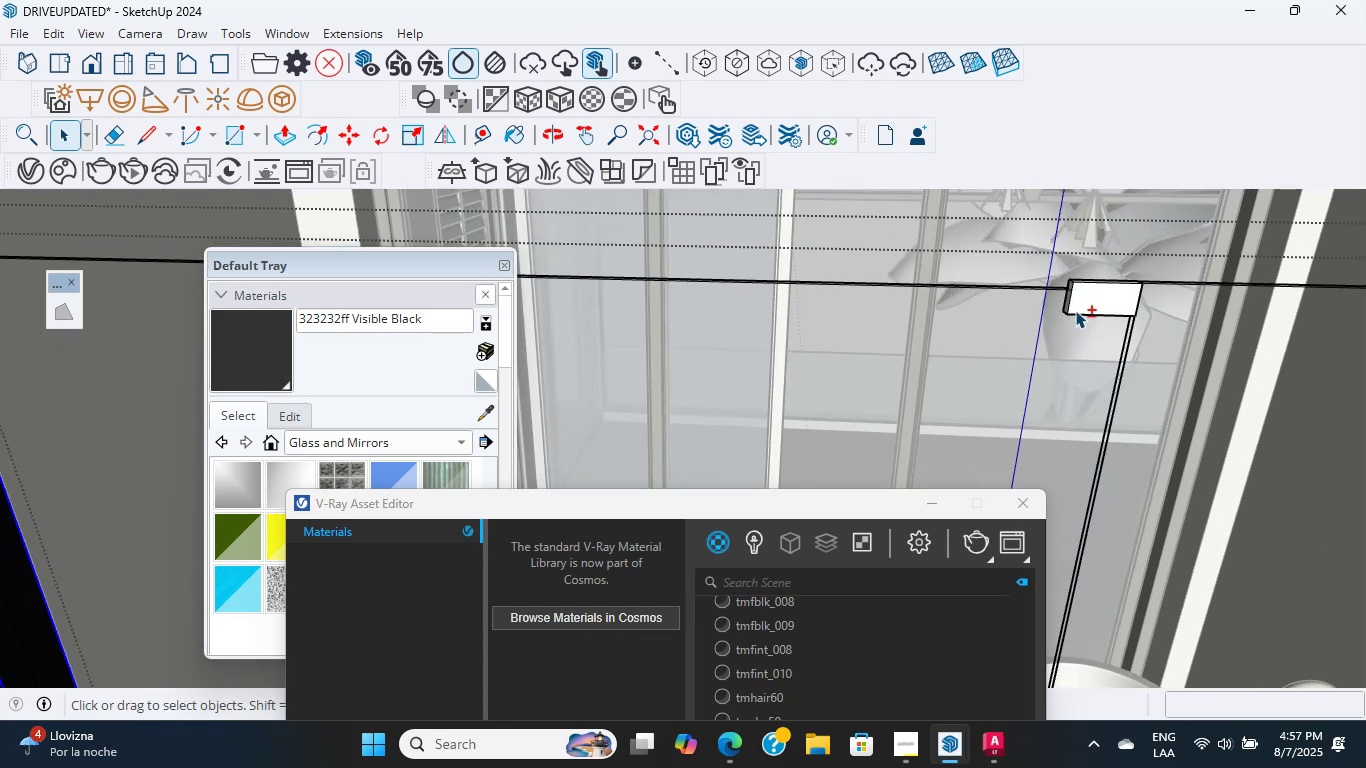 
left_click([1075, 310])
 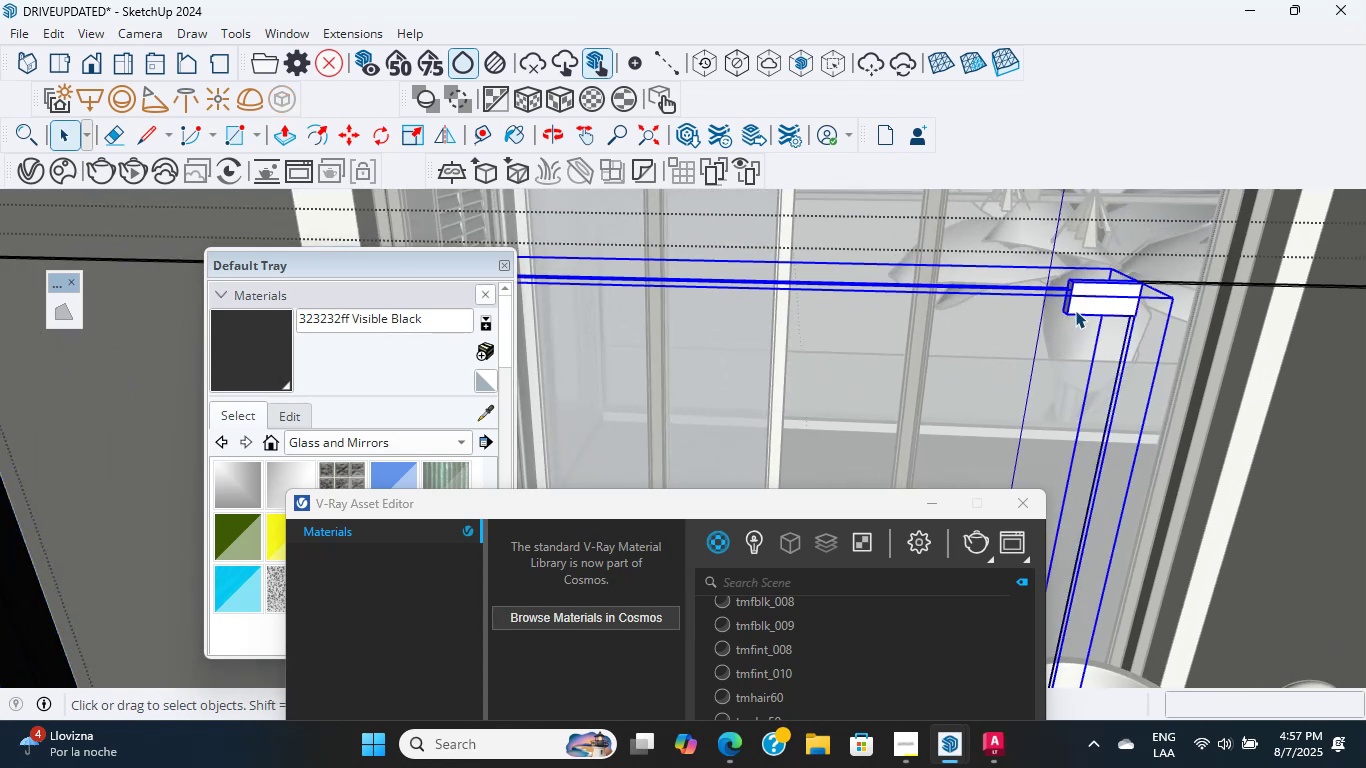 
hold_key(key=ShiftLeft, duration=0.47)
scroll: coordinate [1131, 285], scroll_direction: down, amount: 3.0
 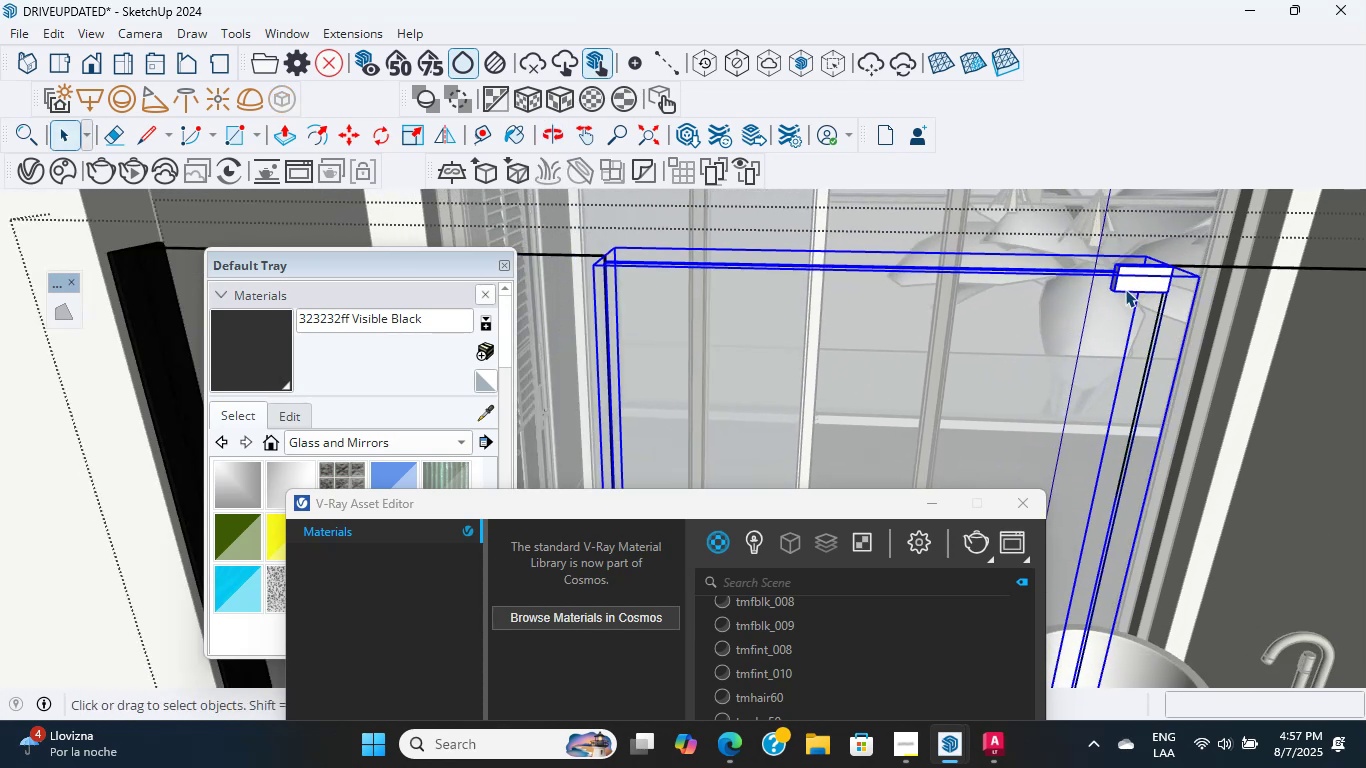 
scroll: coordinate [1125, 289], scroll_direction: up, amount: 7.0
 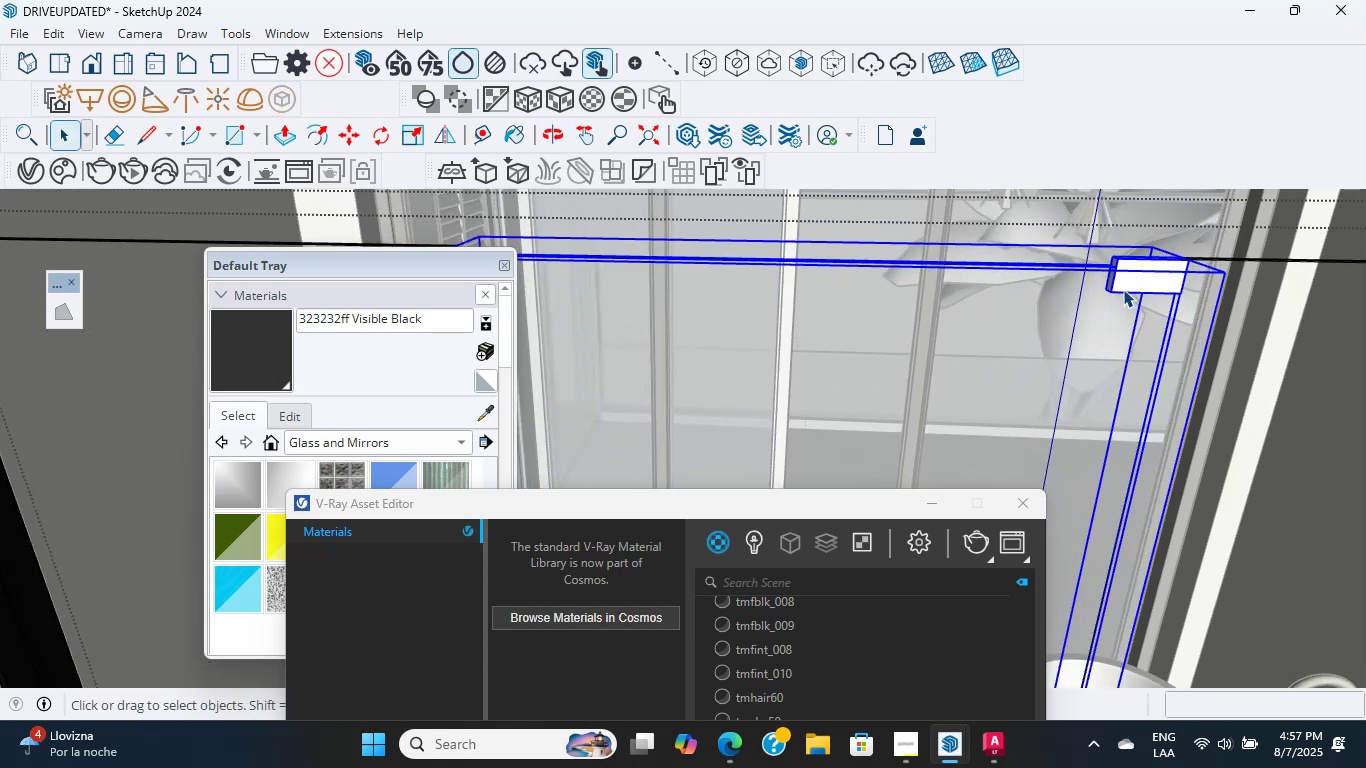 
key(Shift+ShiftLeft)
 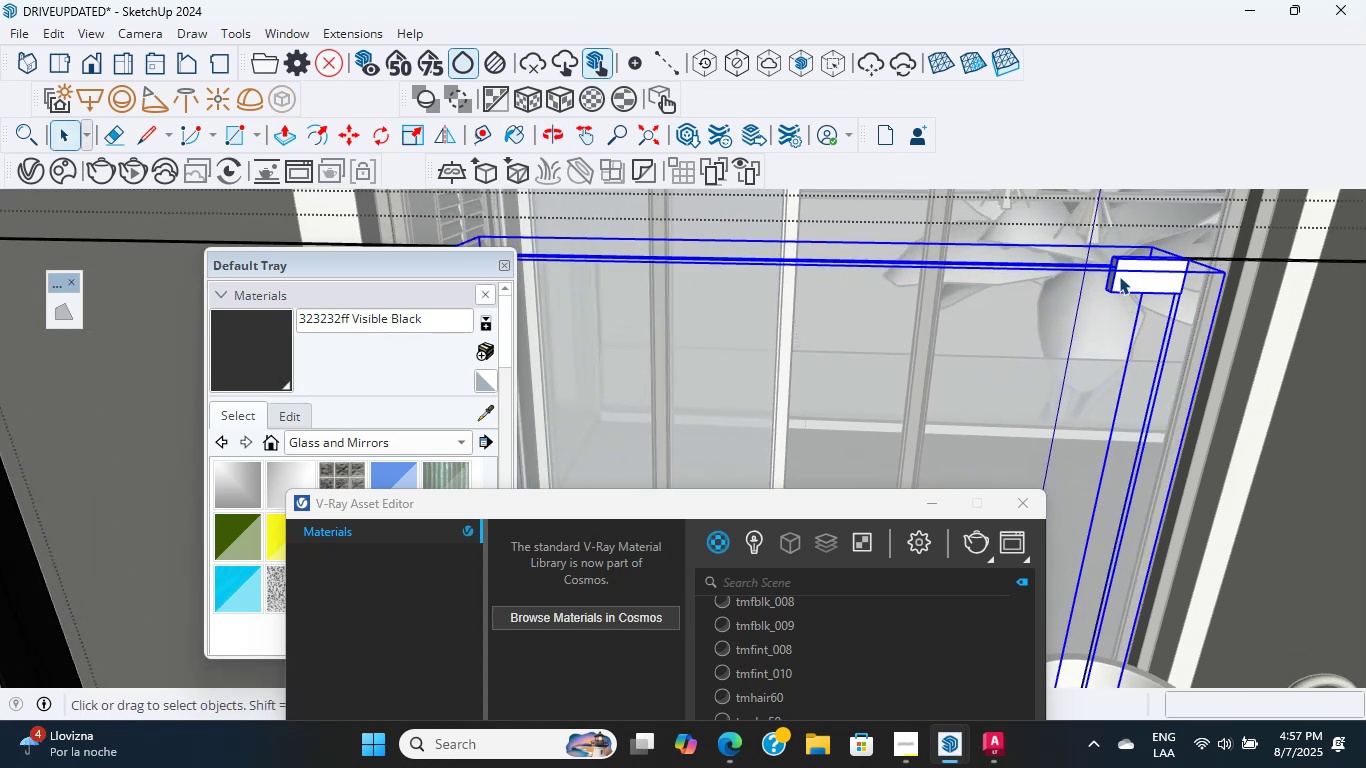 
double_click([1119, 276])
 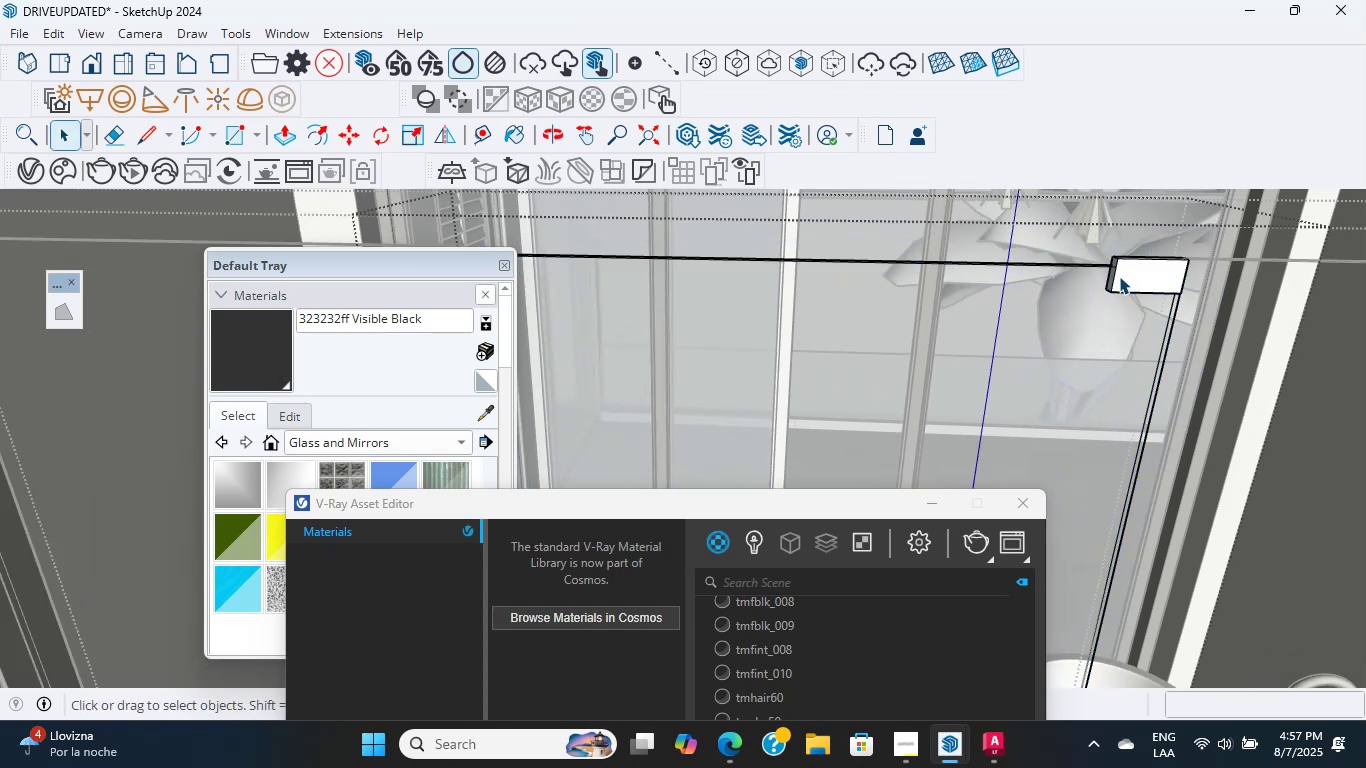 
scroll: coordinate [1119, 276], scroll_direction: up, amount: 3.0
 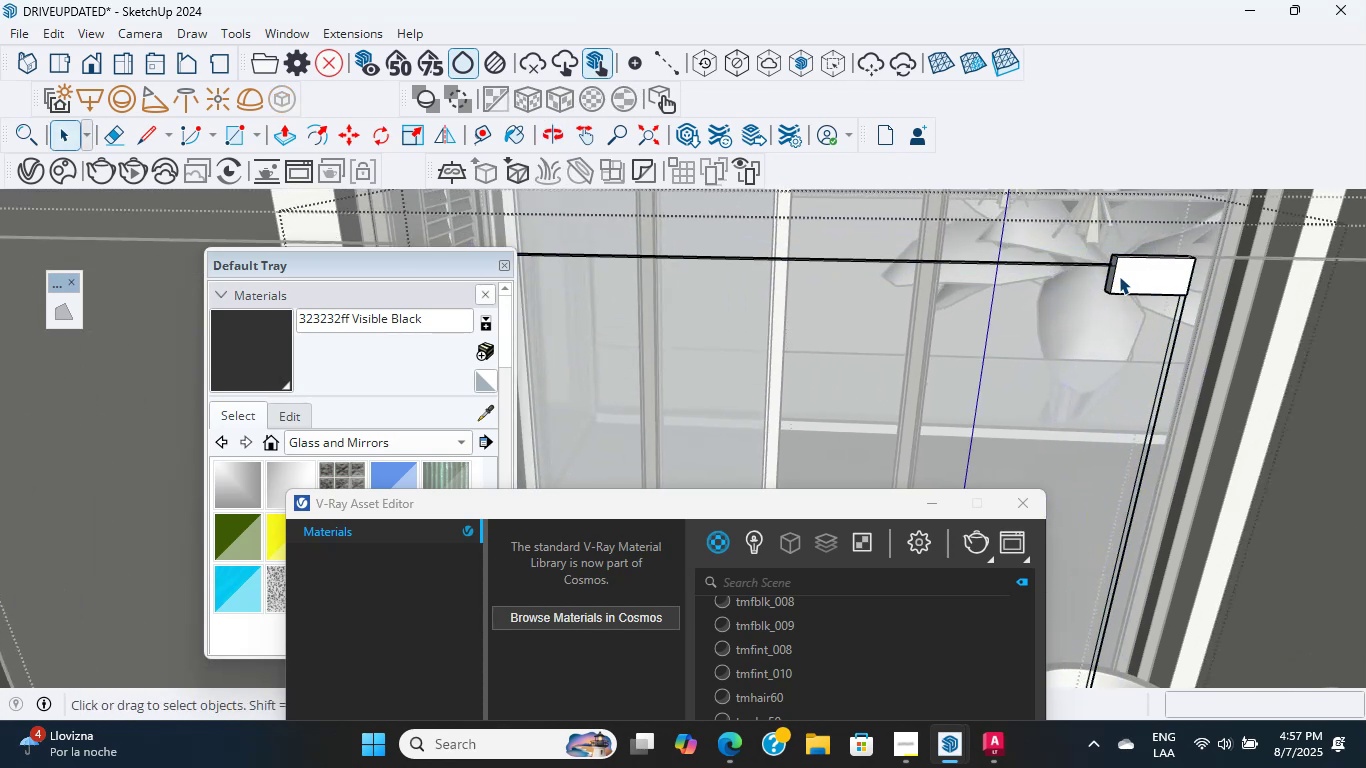 
left_click([1119, 276])
 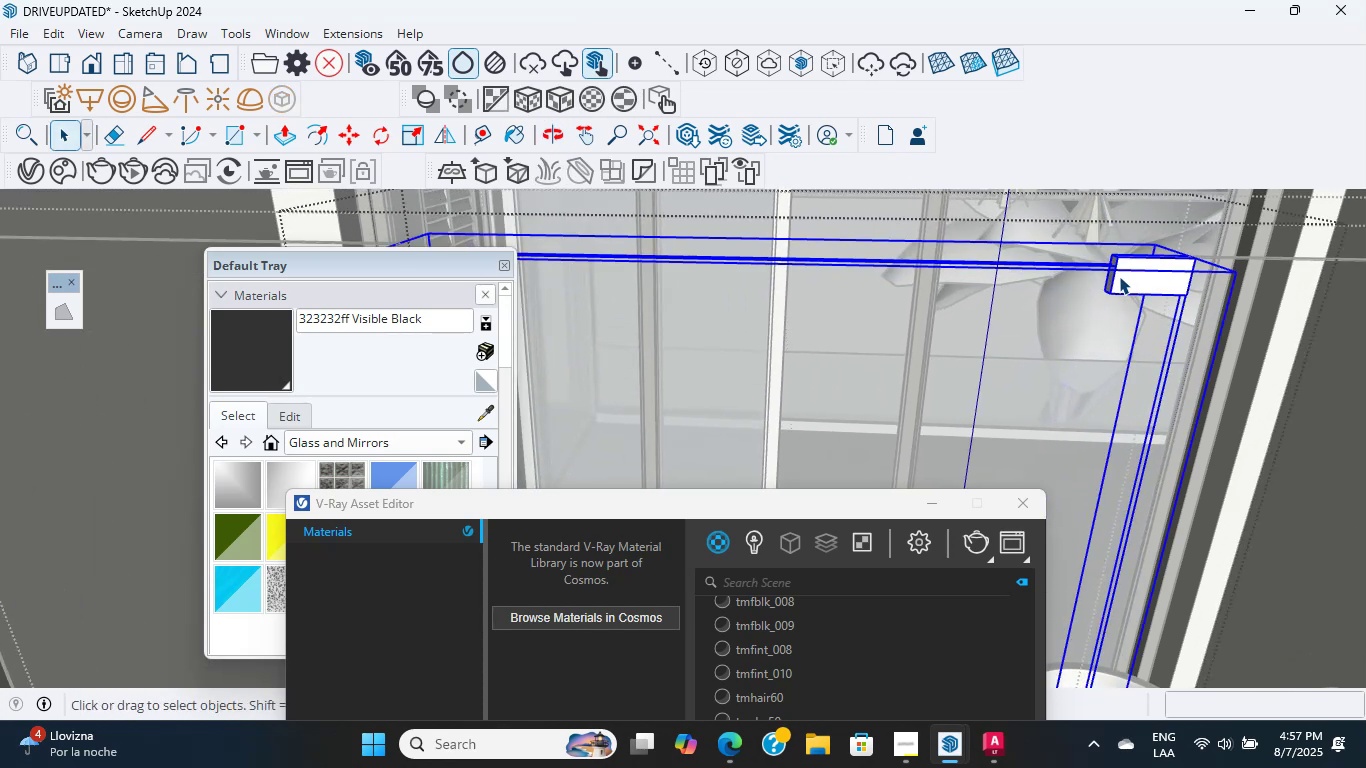 
double_click([1119, 276])
 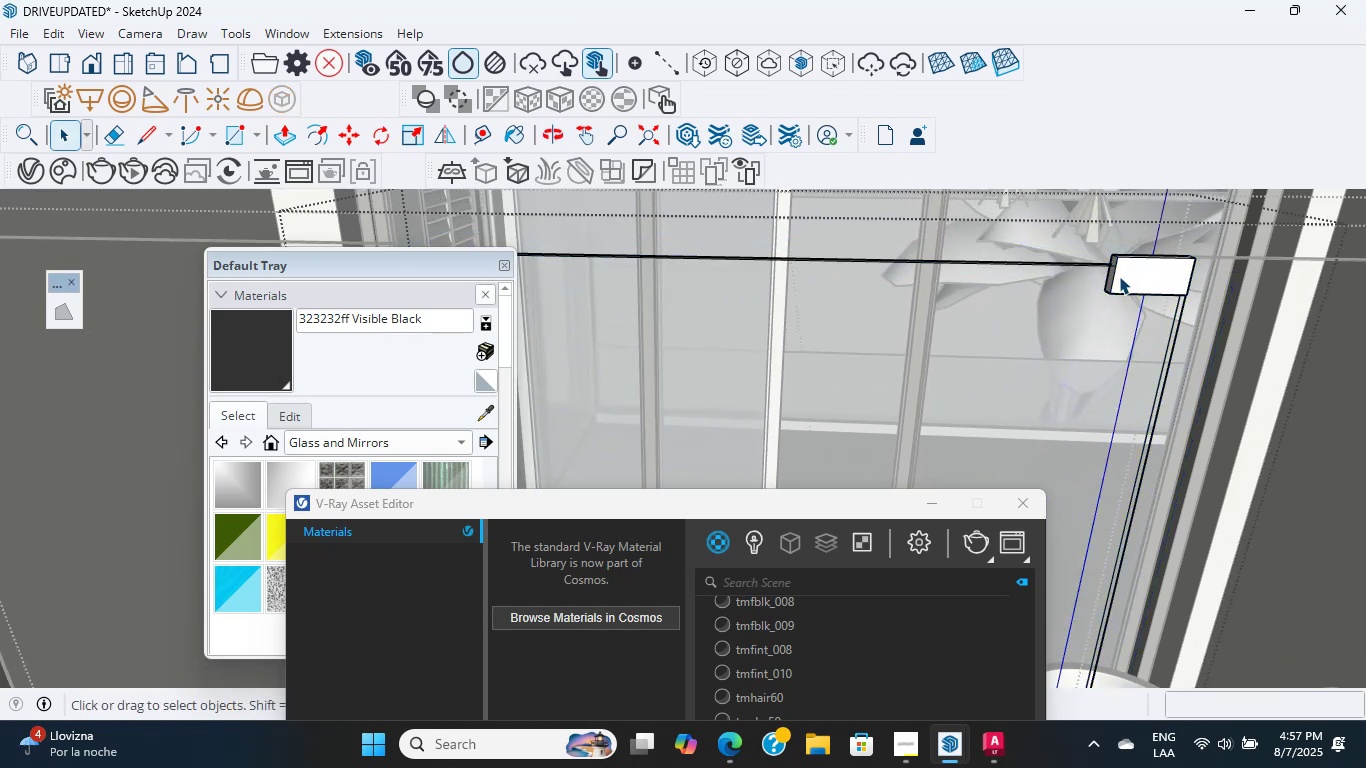 
triple_click([1119, 276])
 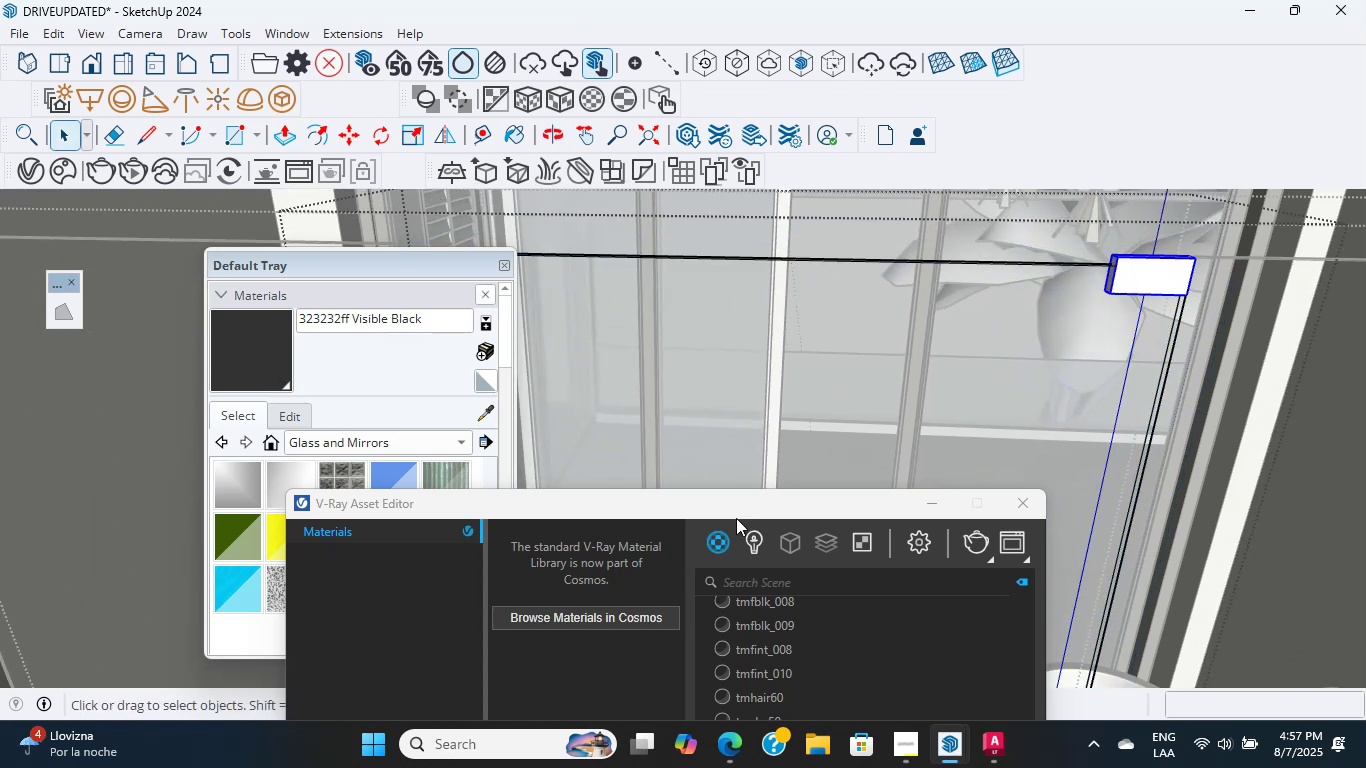 
left_click_drag(start_coordinate=[746, 510], to_coordinate=[686, 218])
 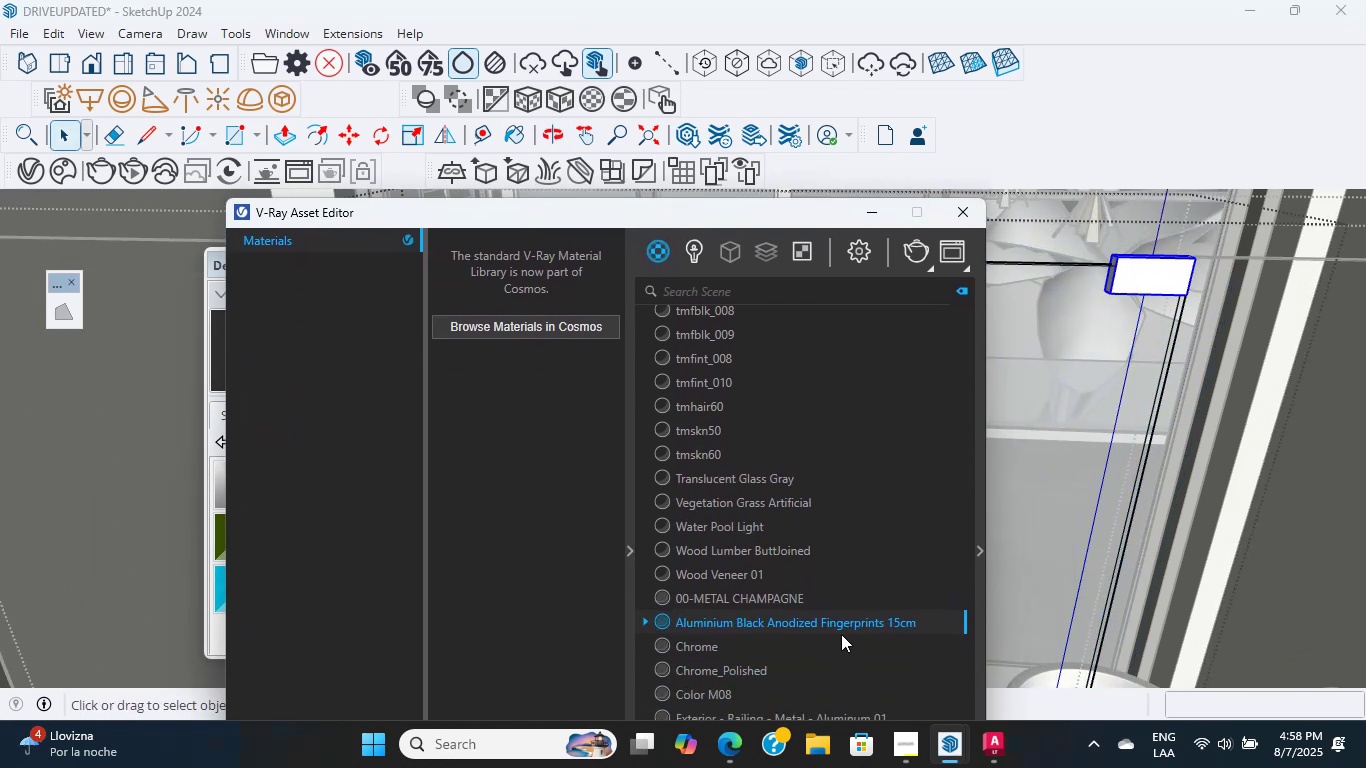 
right_click([840, 626])
 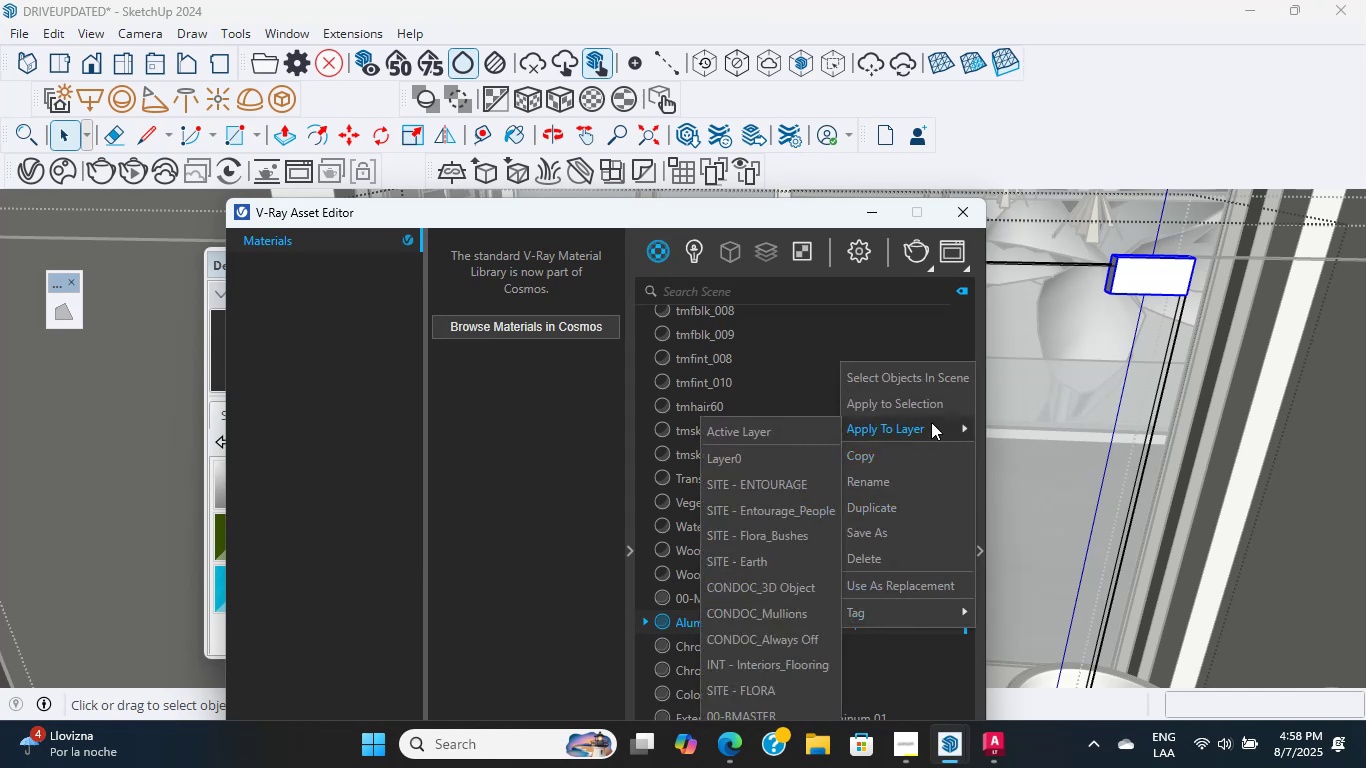 
left_click([929, 413])
 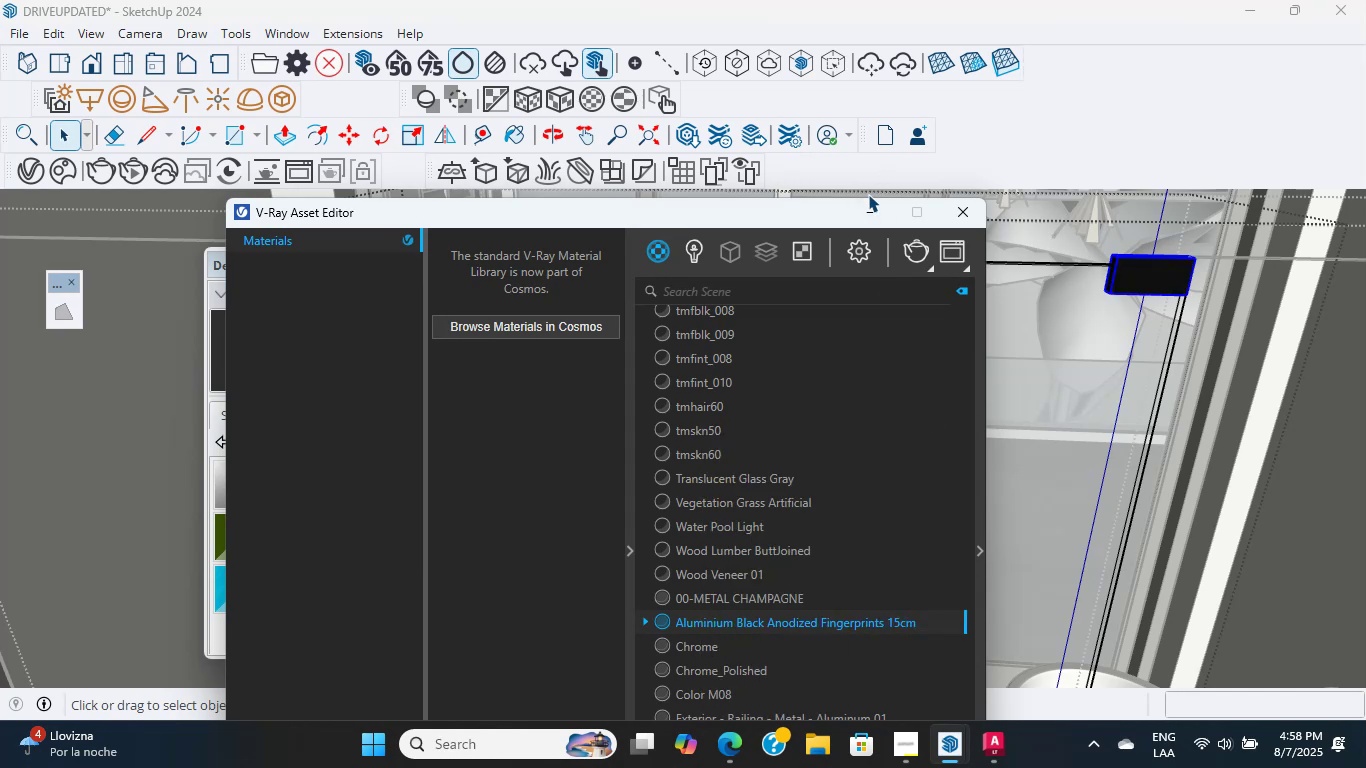 
left_click([859, 213])
 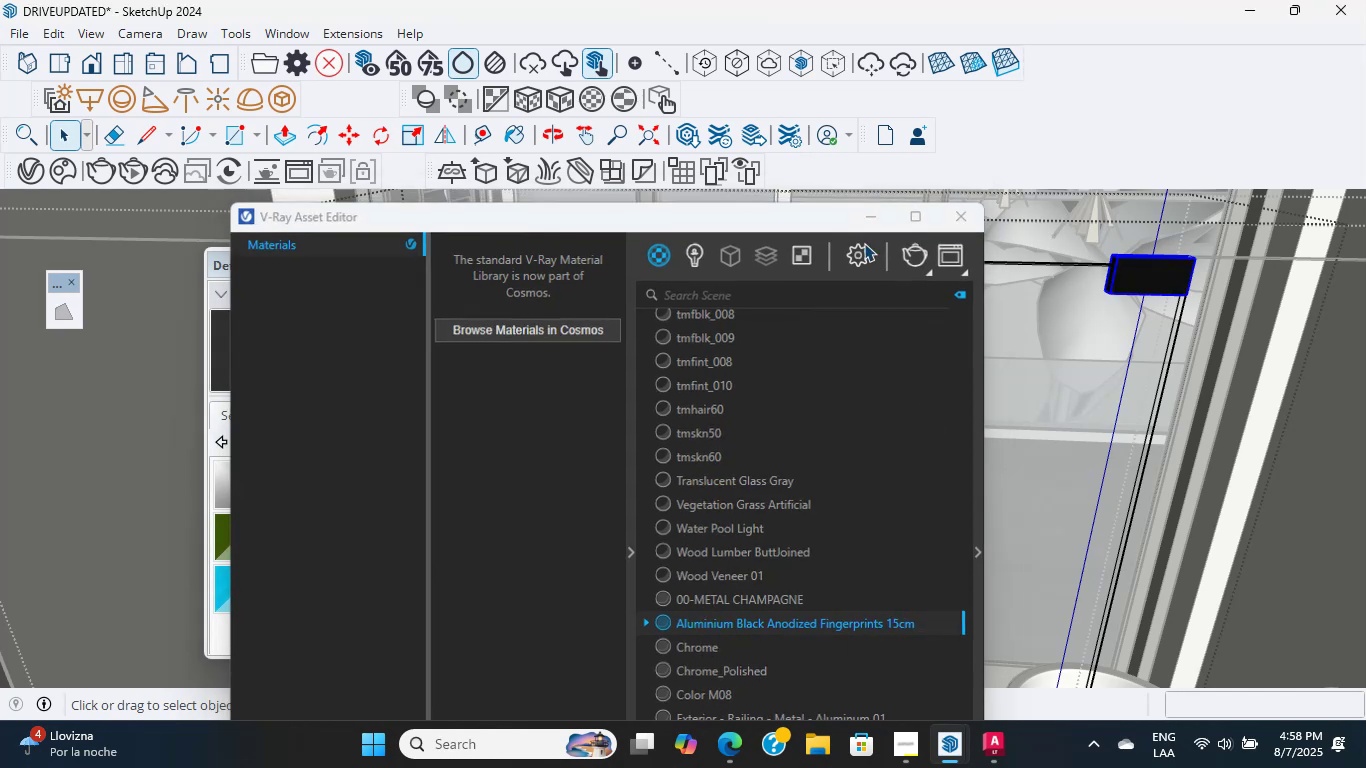 
hold_key(key=ShiftLeft, duration=1.06)
scroll: coordinate [841, 394], scroll_direction: down, amount: 9.0
 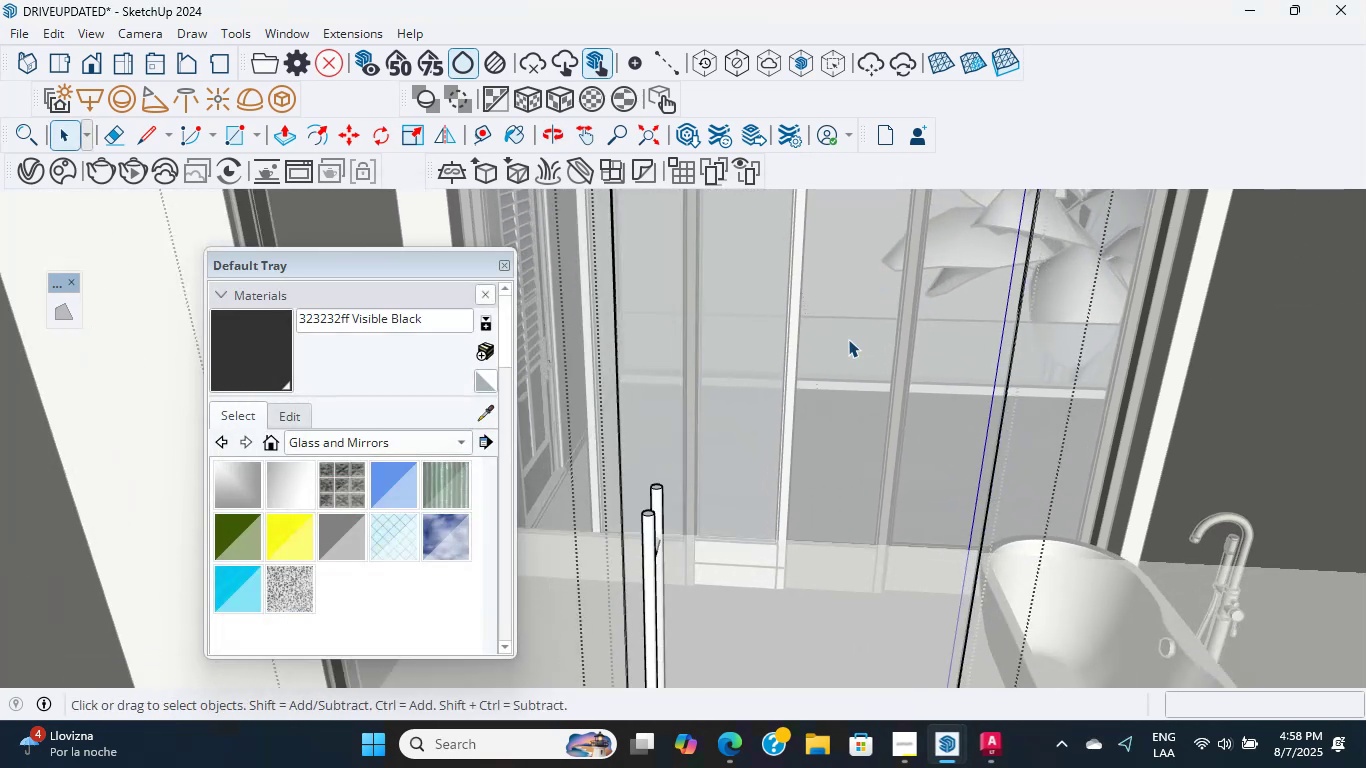 
hold_key(key=ShiftLeft, duration=1.08)
 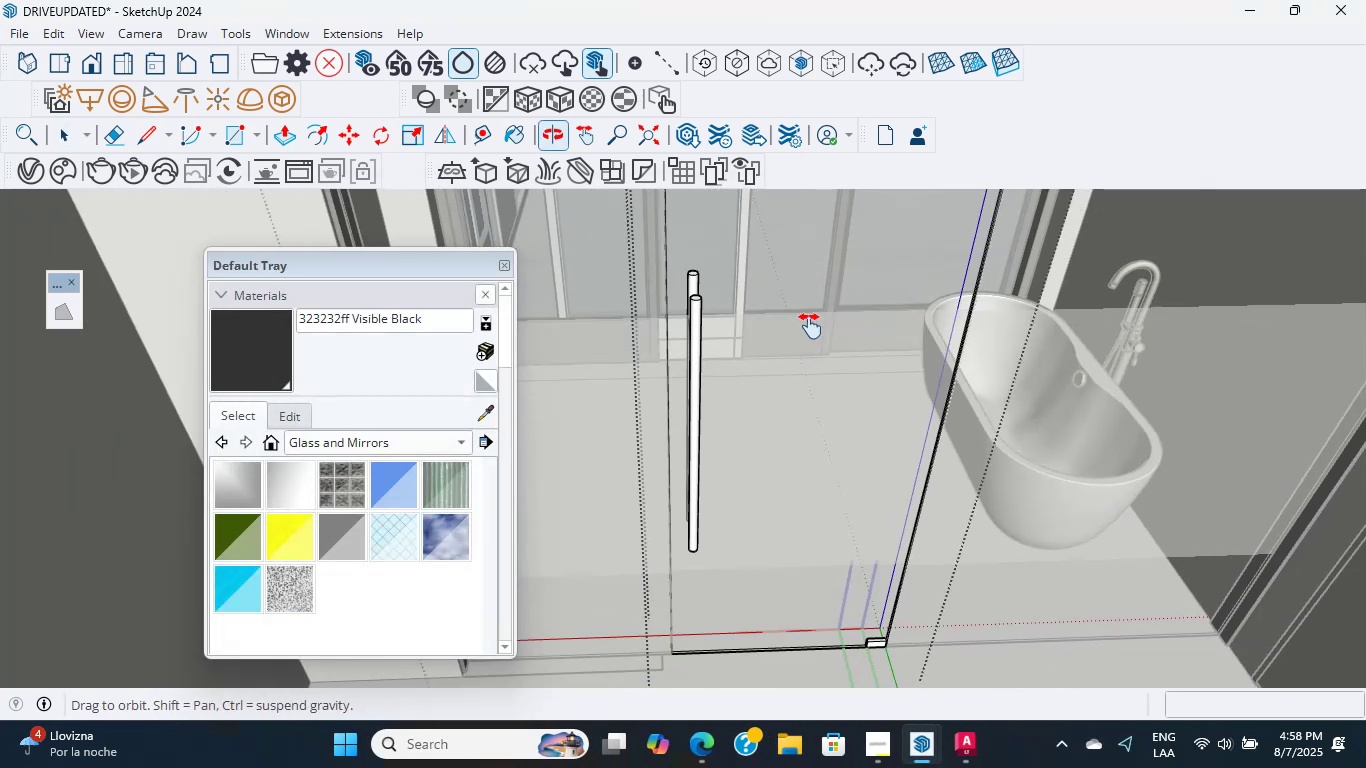 
scroll: coordinate [872, 647], scroll_direction: up, amount: 17.0
 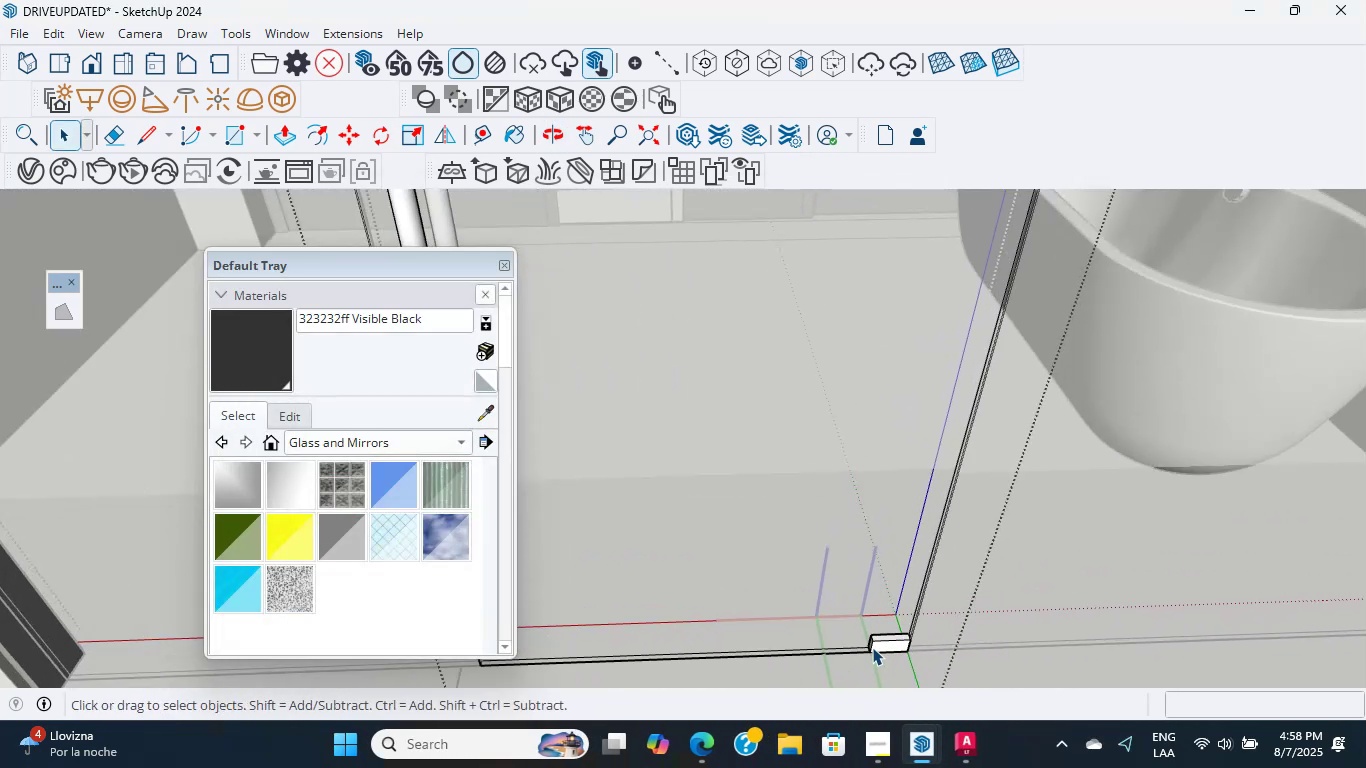 
hold_key(key=ShiftLeft, duration=1.32)
left_click([872, 647])
 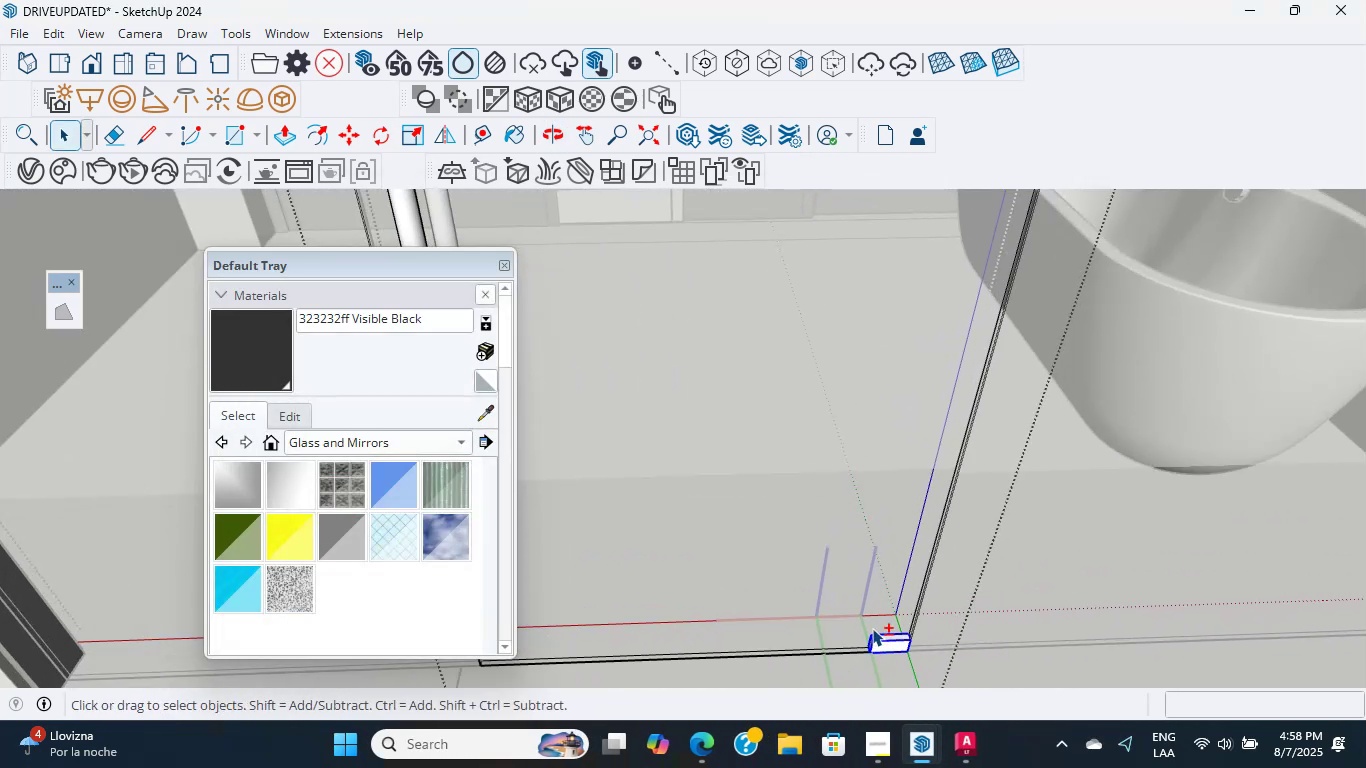 
scroll: coordinate [860, 542], scroll_direction: down, amount: 5.0
 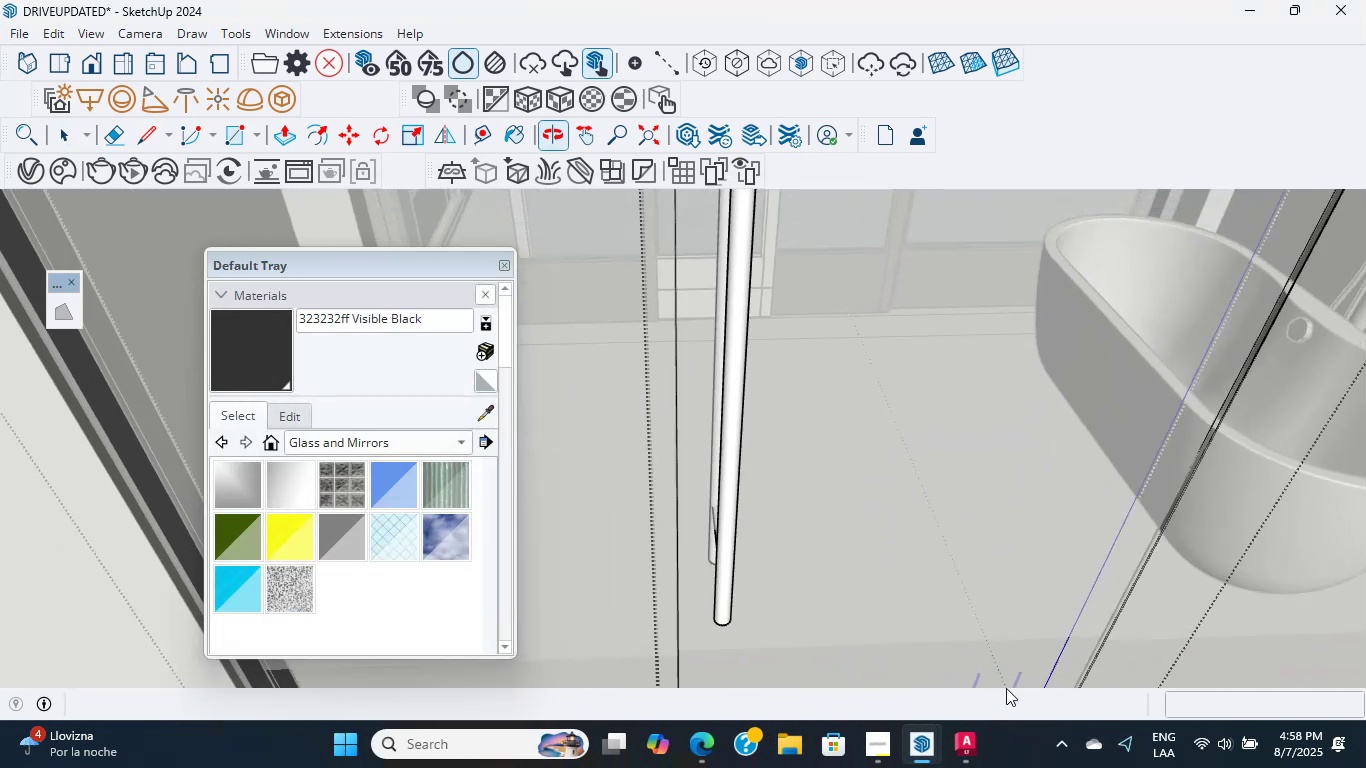 
scroll: coordinate [751, 368], scroll_direction: up, amount: 4.0
 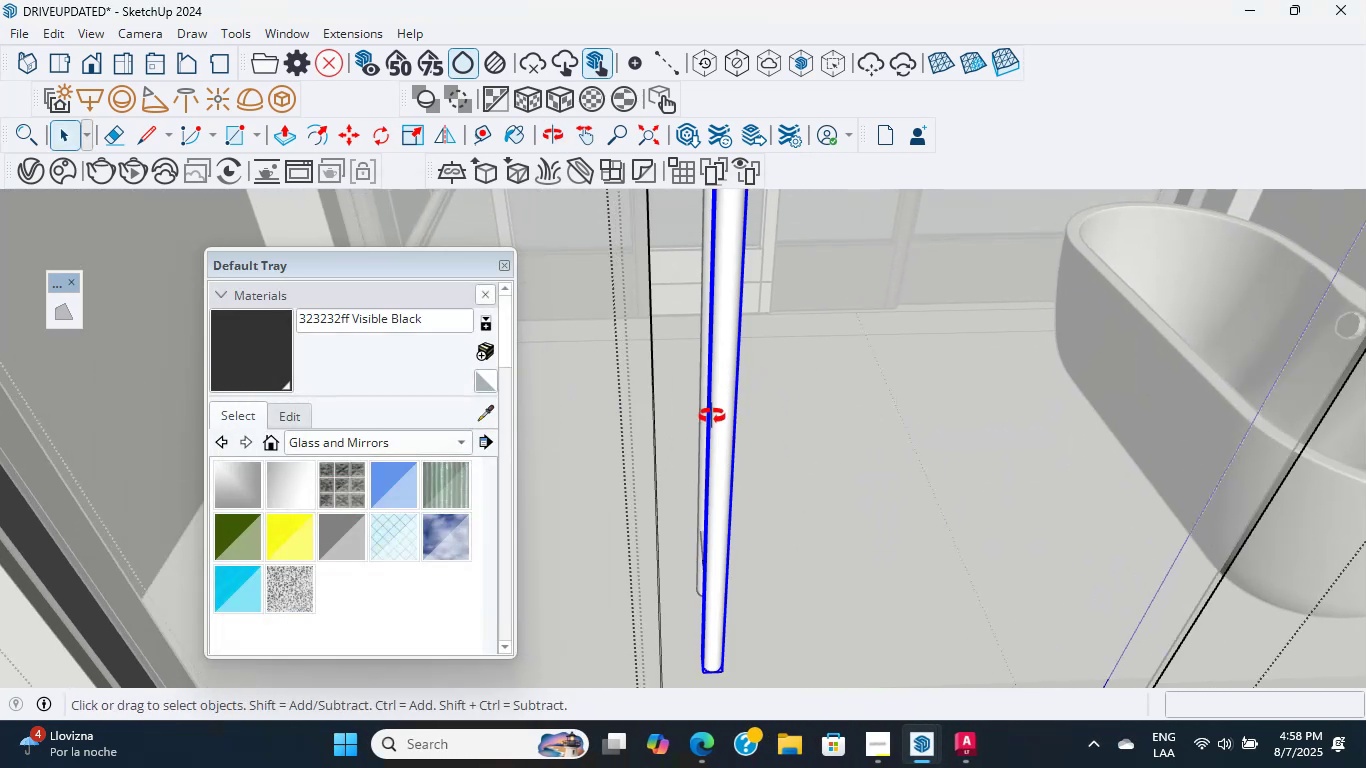 
scroll: coordinate [1056, 576], scroll_direction: down, amount: 4.0
 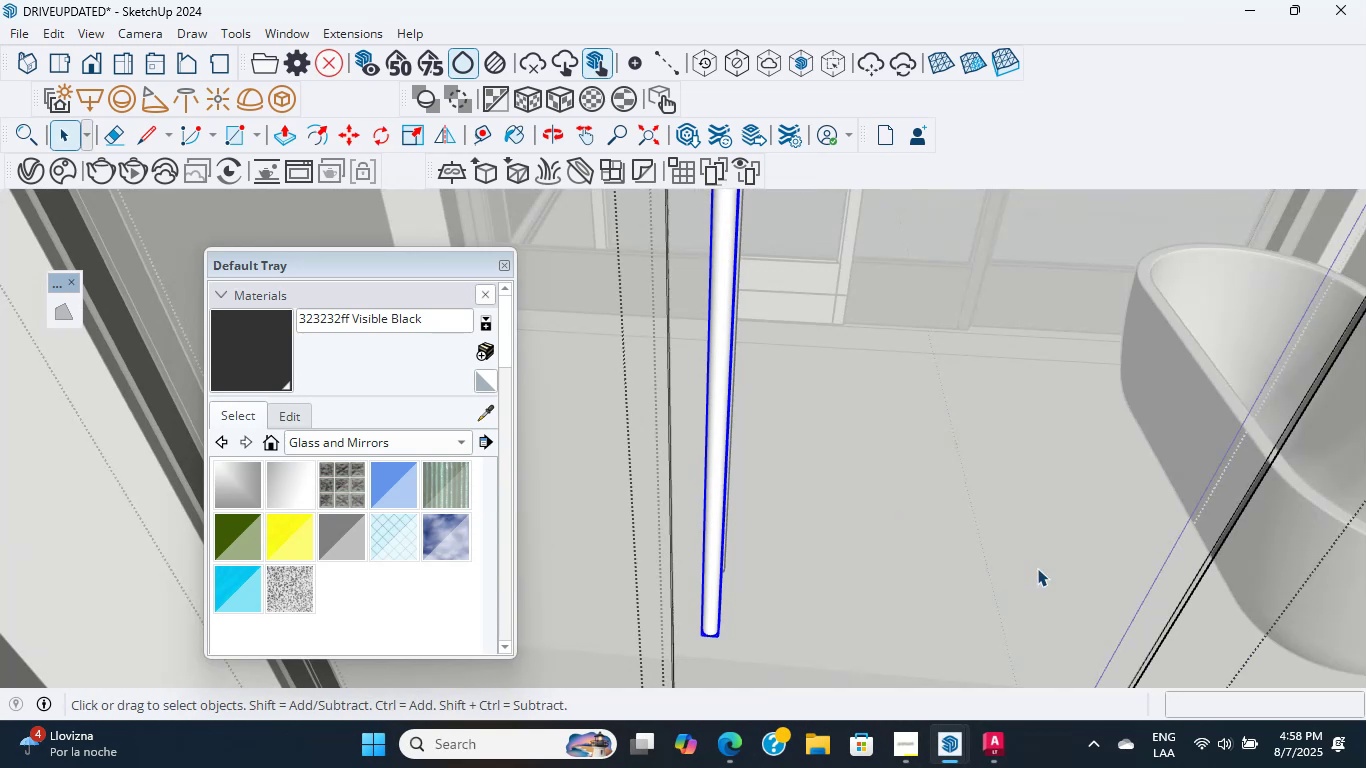 
hold_key(key=ShiftLeft, duration=2.46)
scroll: coordinate [994, 664], scroll_direction: up, amount: 8.0
 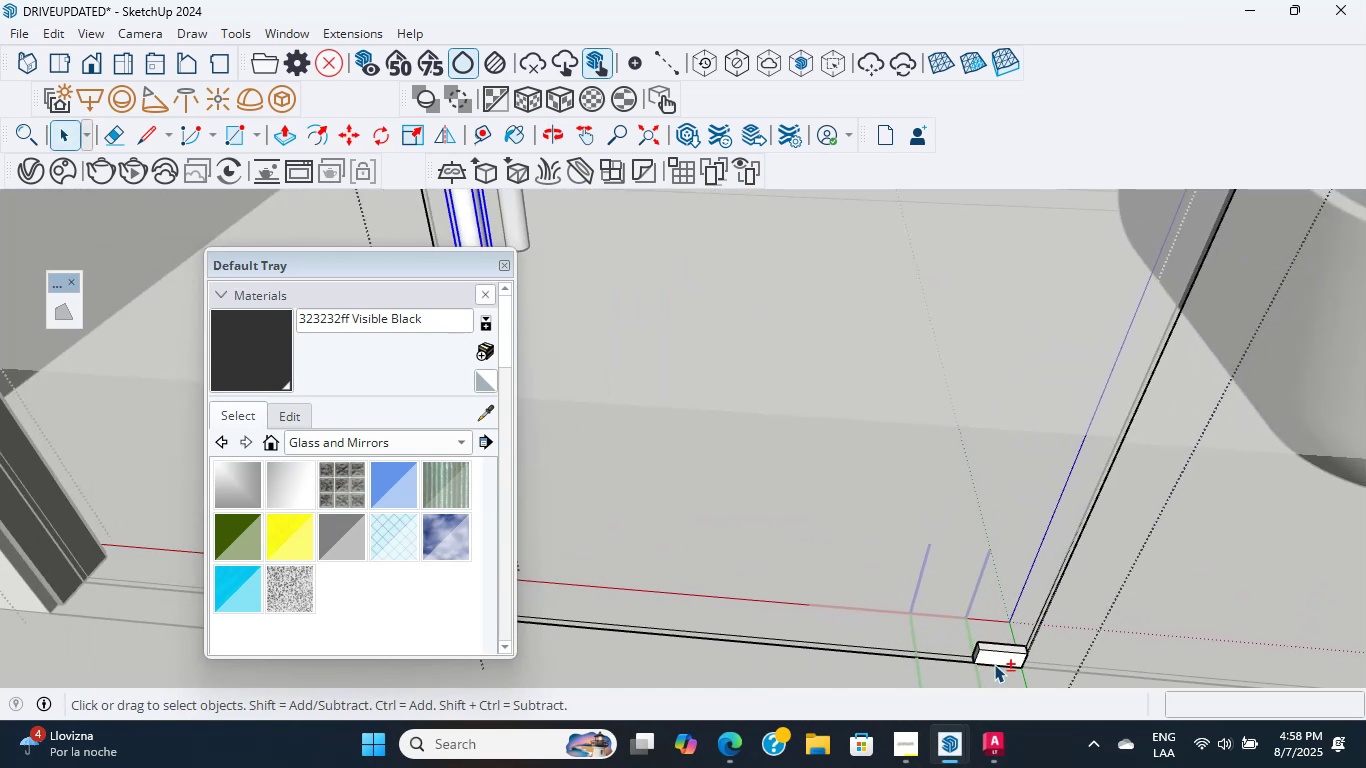 
left_click([994, 664])
 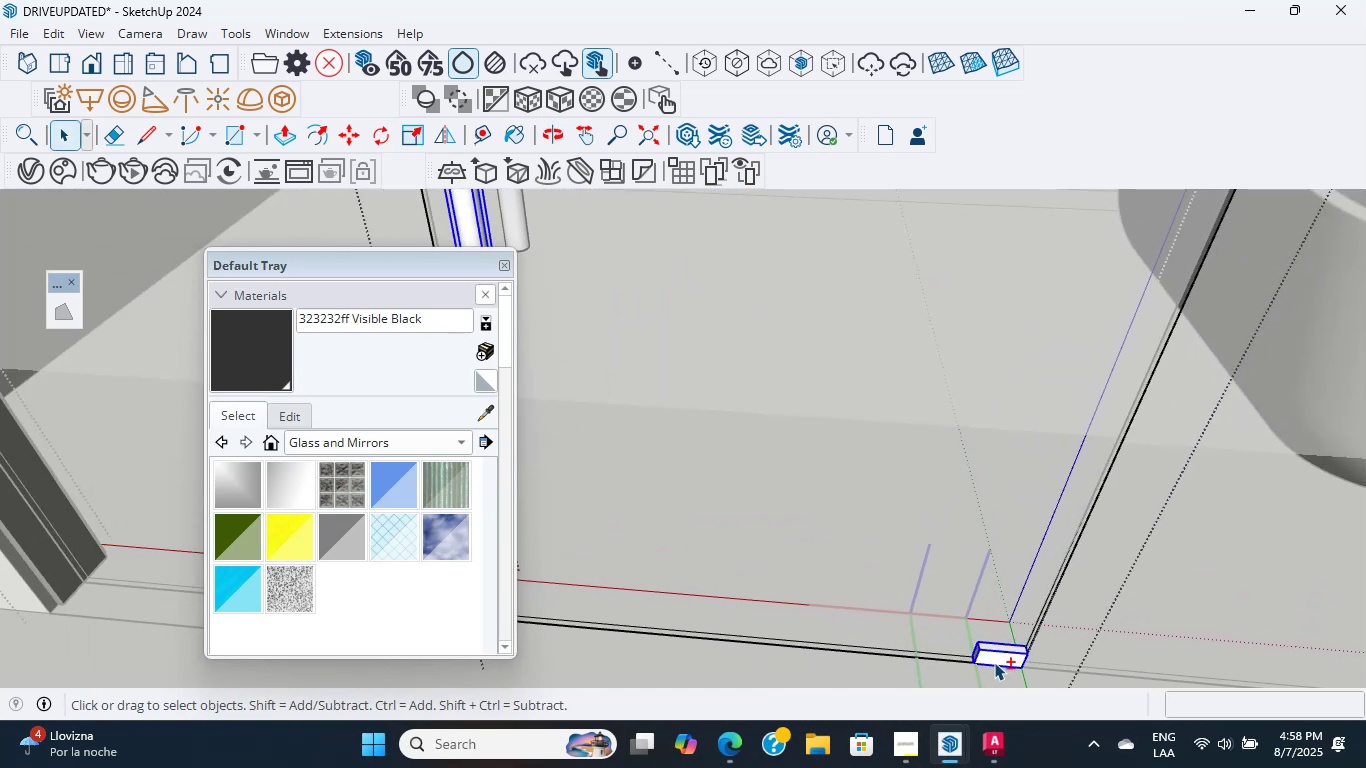 
scroll: coordinate [825, 403], scroll_direction: down, amount: 8.0
 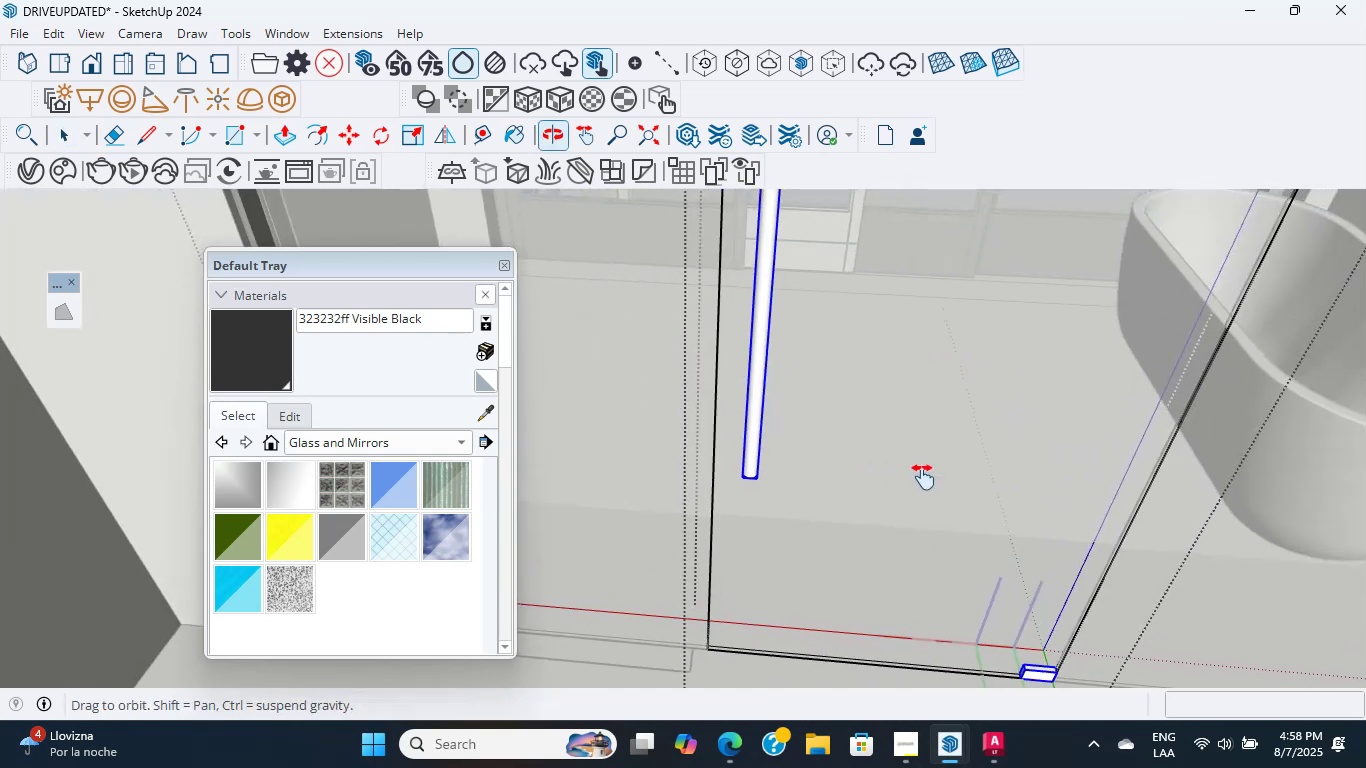 
hold_key(key=ShiftLeft, duration=1.56)
scroll: coordinate [618, 357], scroll_direction: up, amount: 9.0
 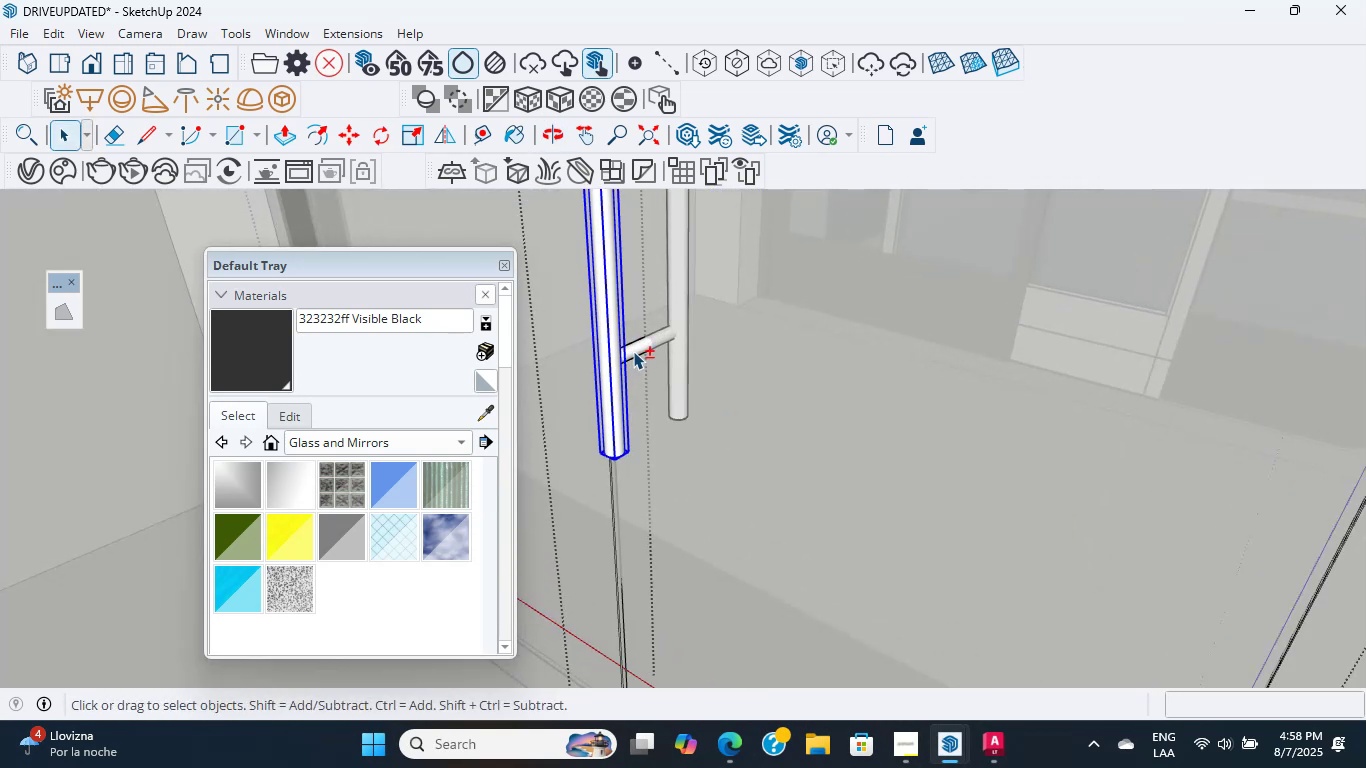 
left_click([630, 346])
 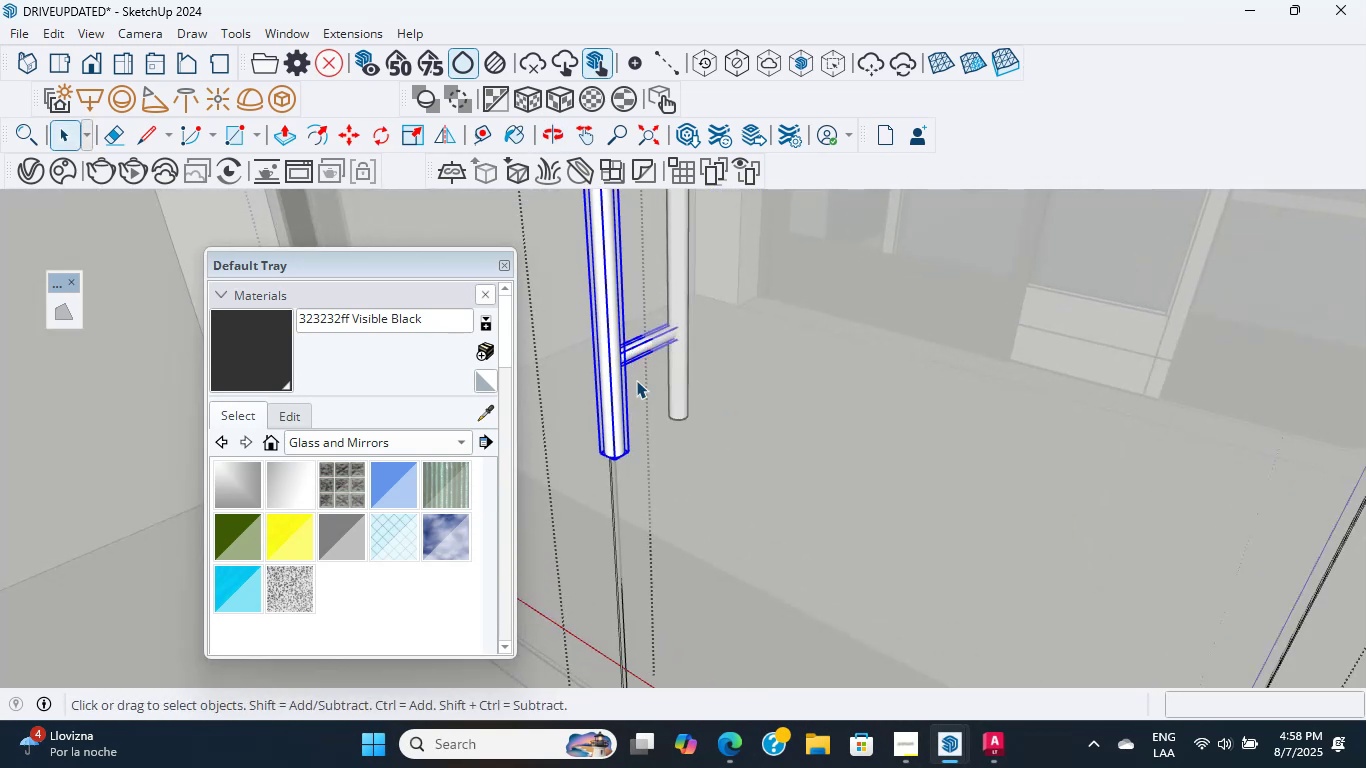 
scroll: coordinate [761, 583], scroll_direction: down, amount: 13.0
 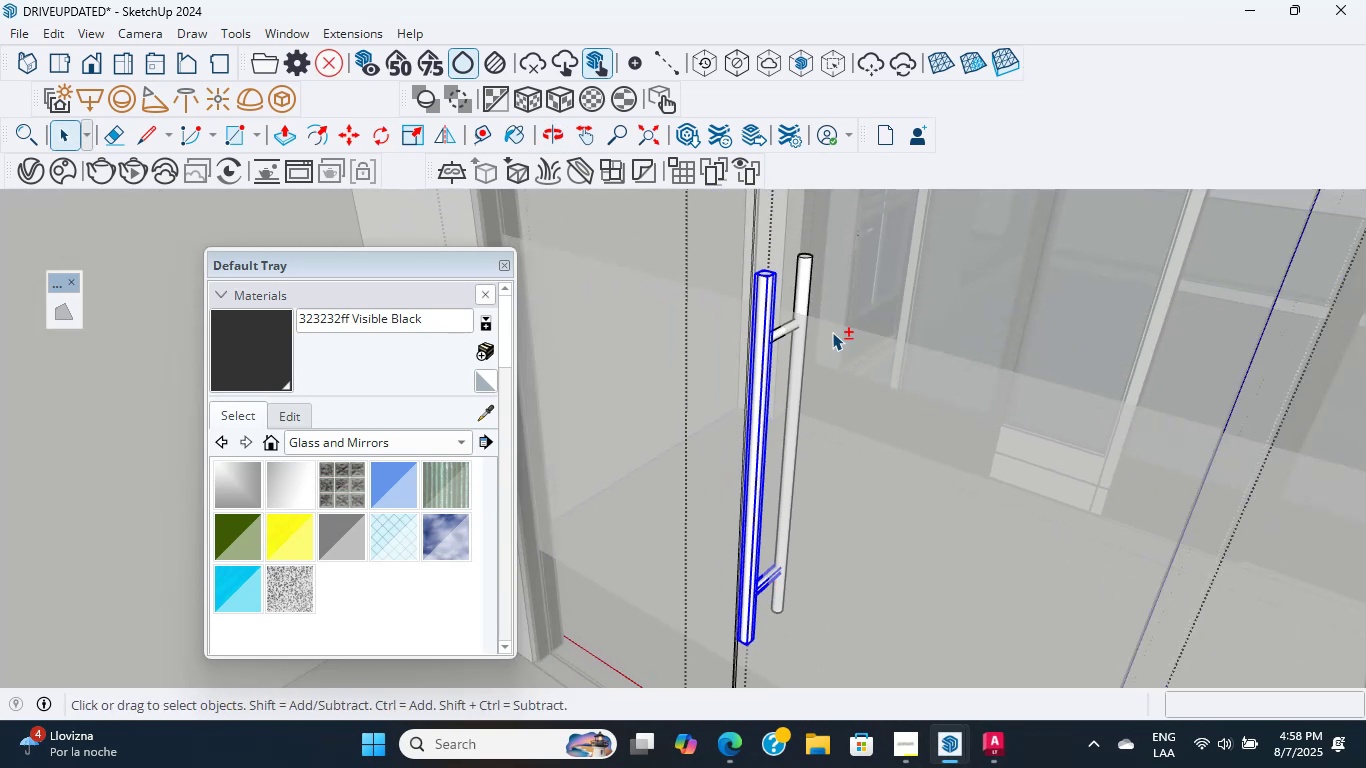 
hold_key(key=ShiftLeft, duration=2.98)
scroll: coordinate [757, 374], scroll_direction: up, amount: 17.0
 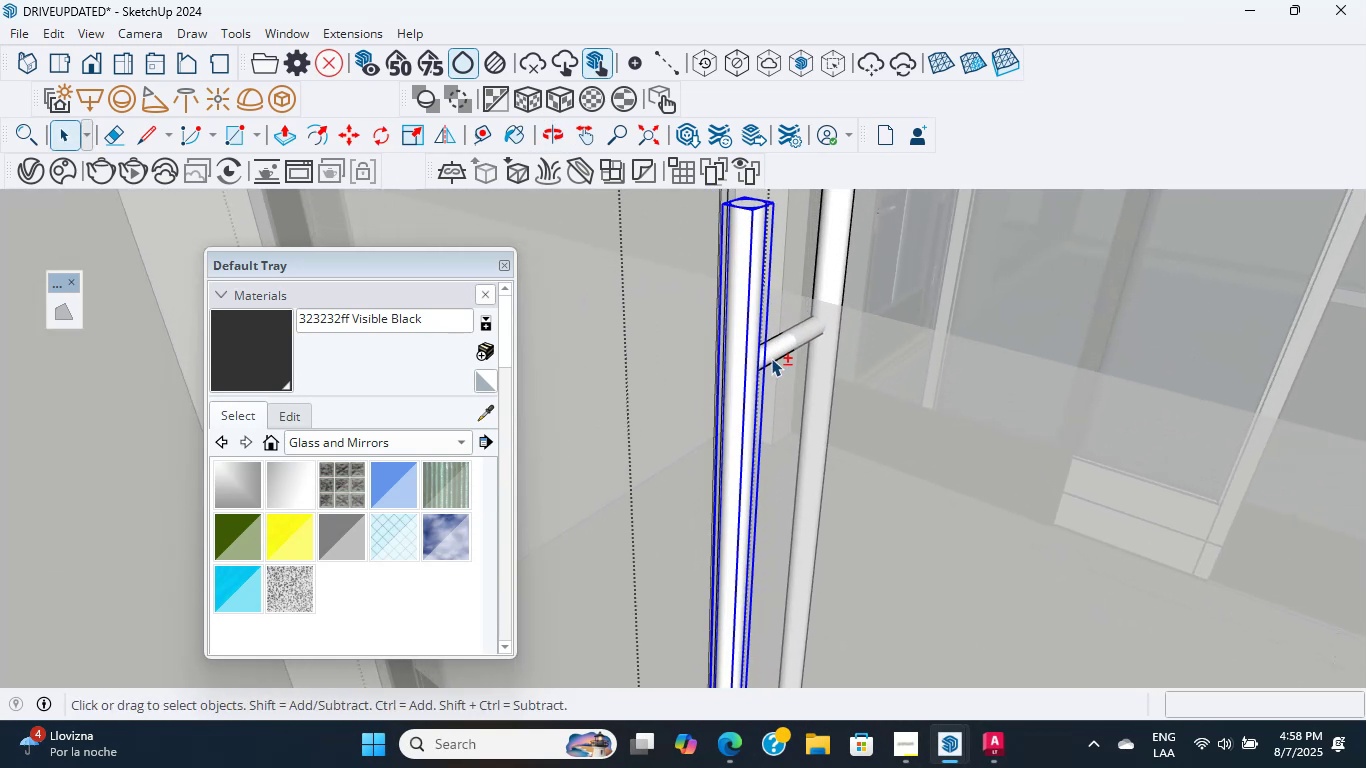 
left_click([771, 358])
 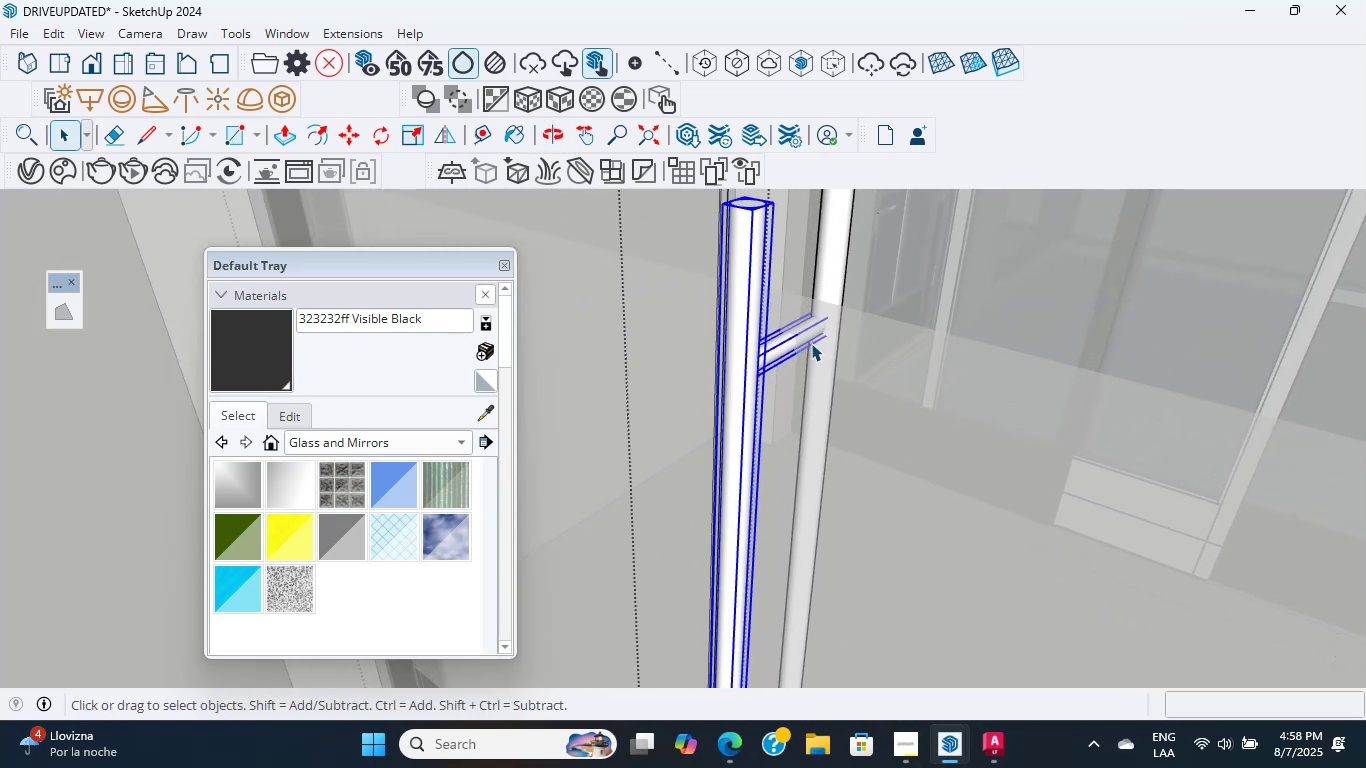 
scroll: coordinate [928, 321], scroll_direction: down, amount: 2.0
 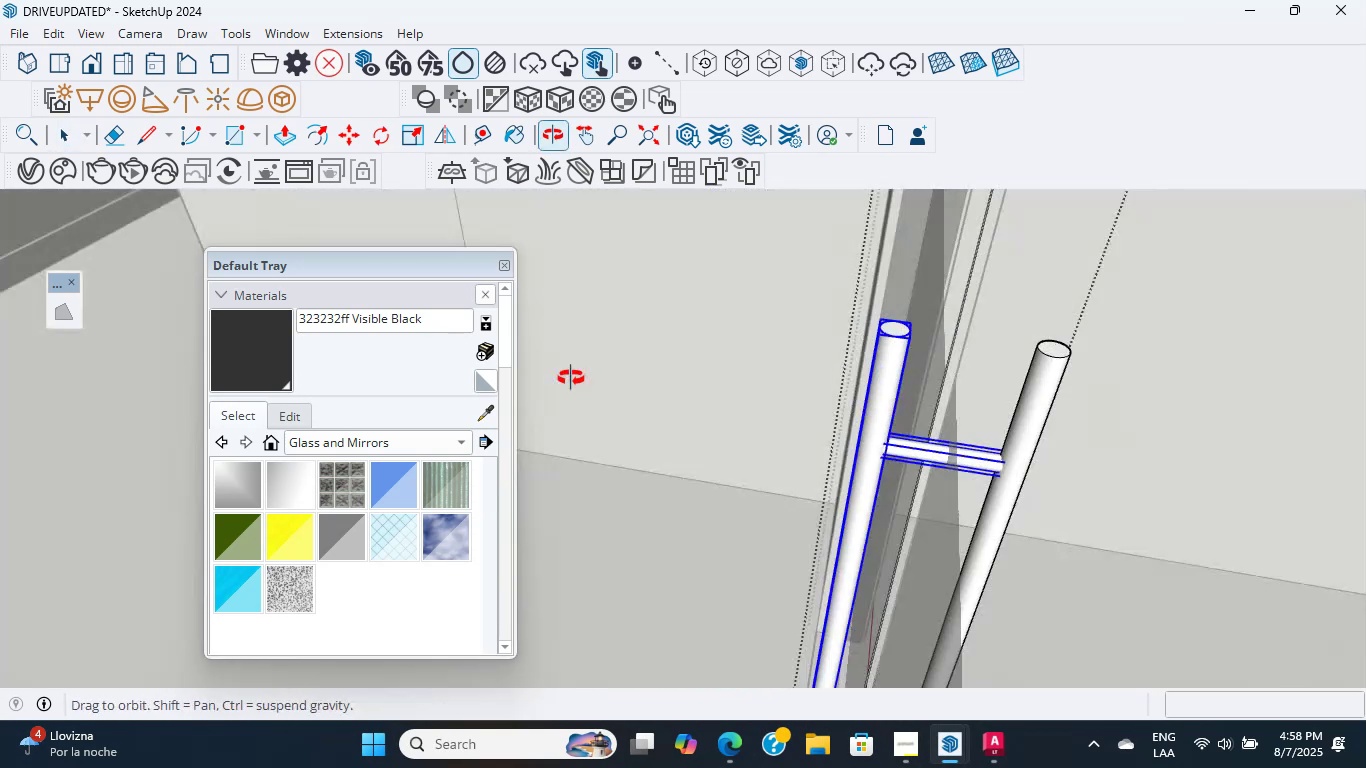 
hold_key(key=ShiftLeft, duration=2.63)
scroll: coordinate [806, 446], scroll_direction: down, amount: 6.0
 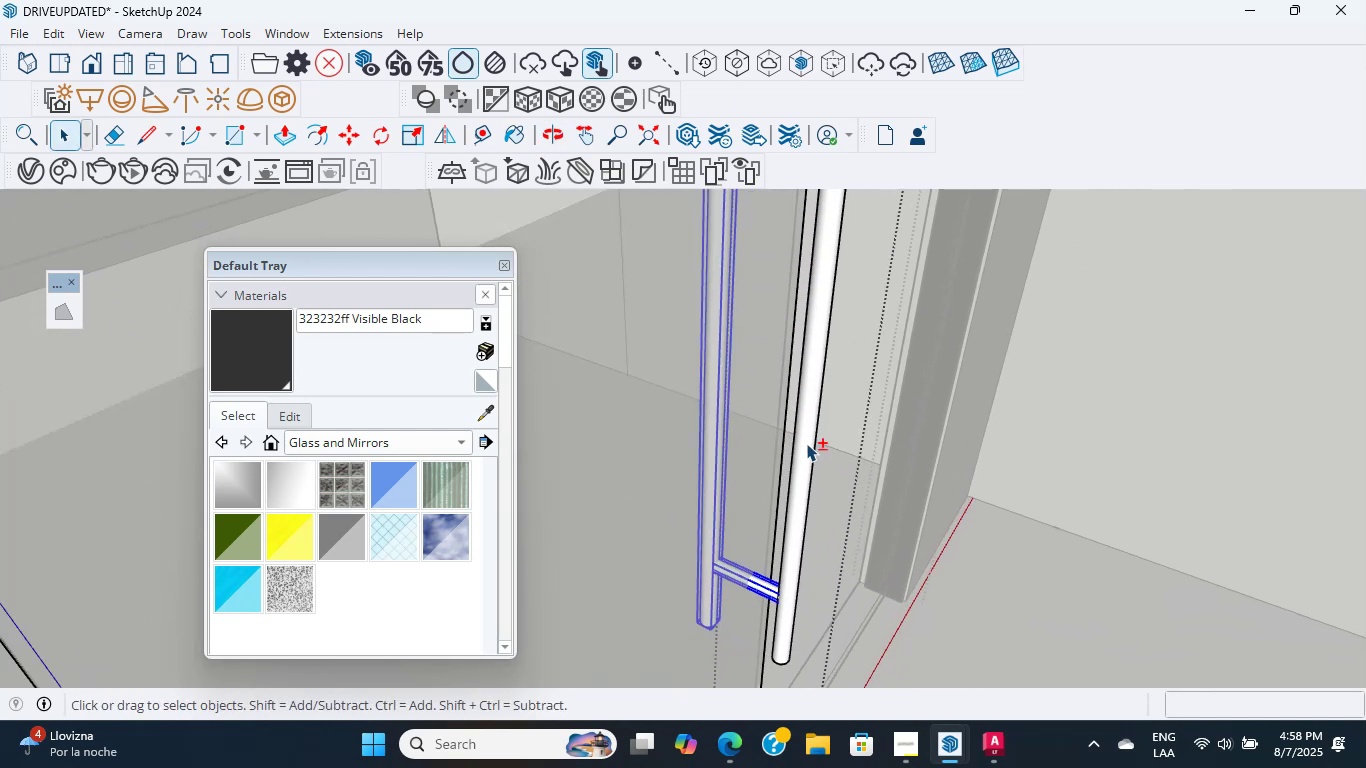 
left_click([807, 443])
 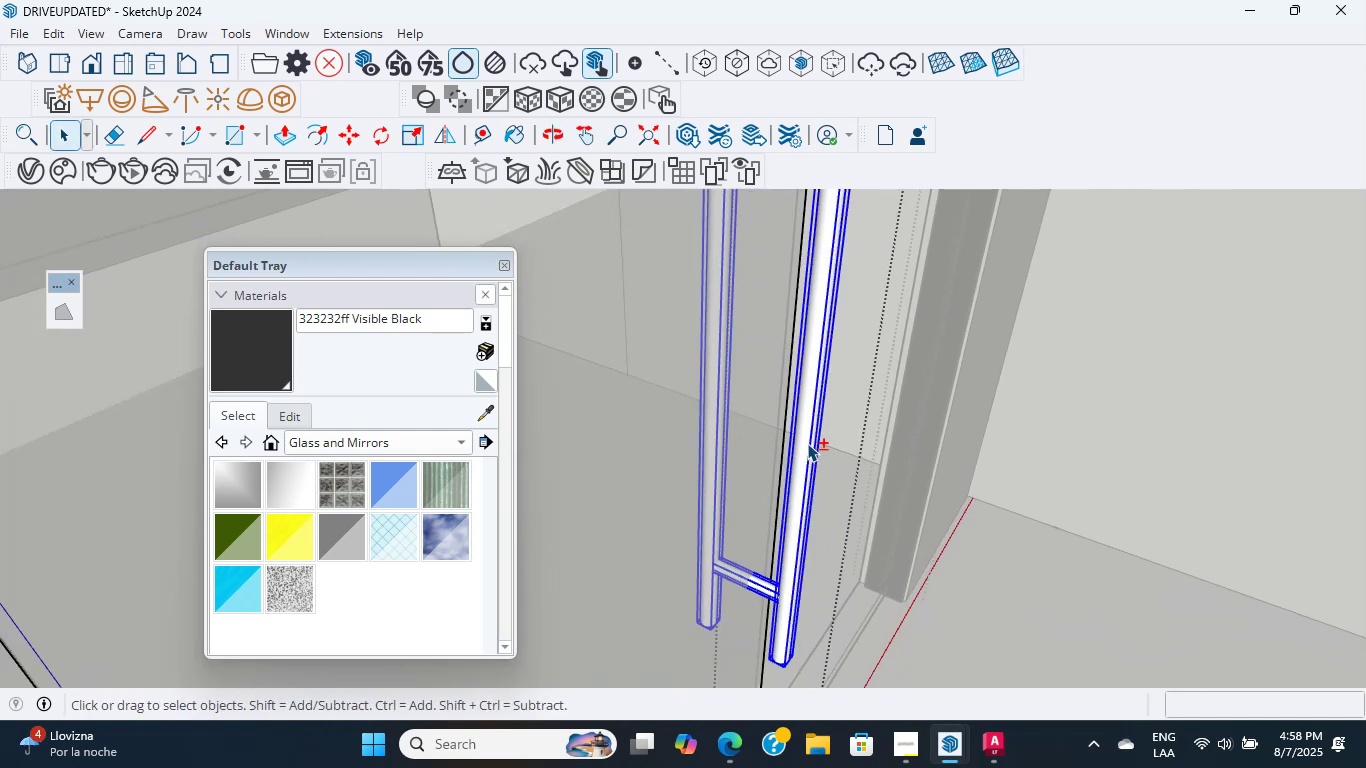 
scroll: coordinate [807, 443], scroll_direction: down, amount: 6.0
 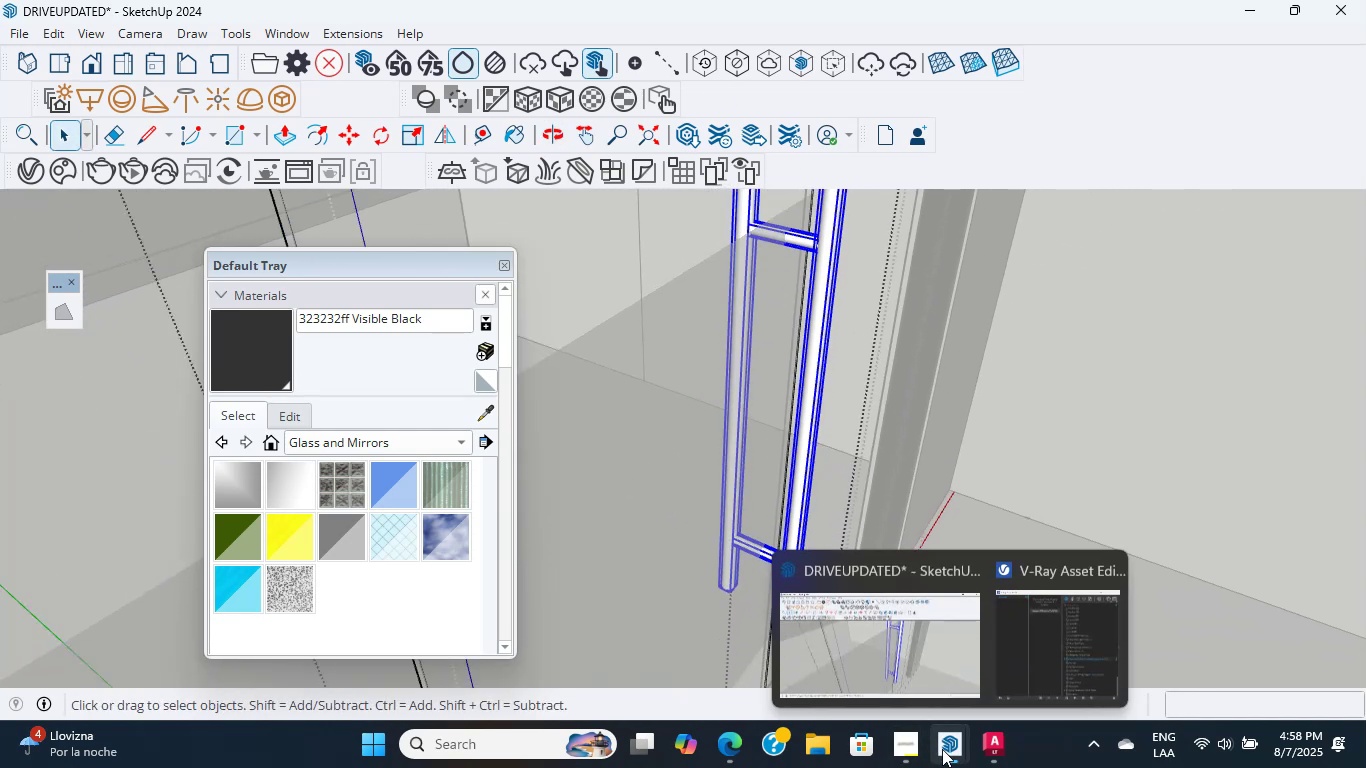 
left_click([1052, 645])
 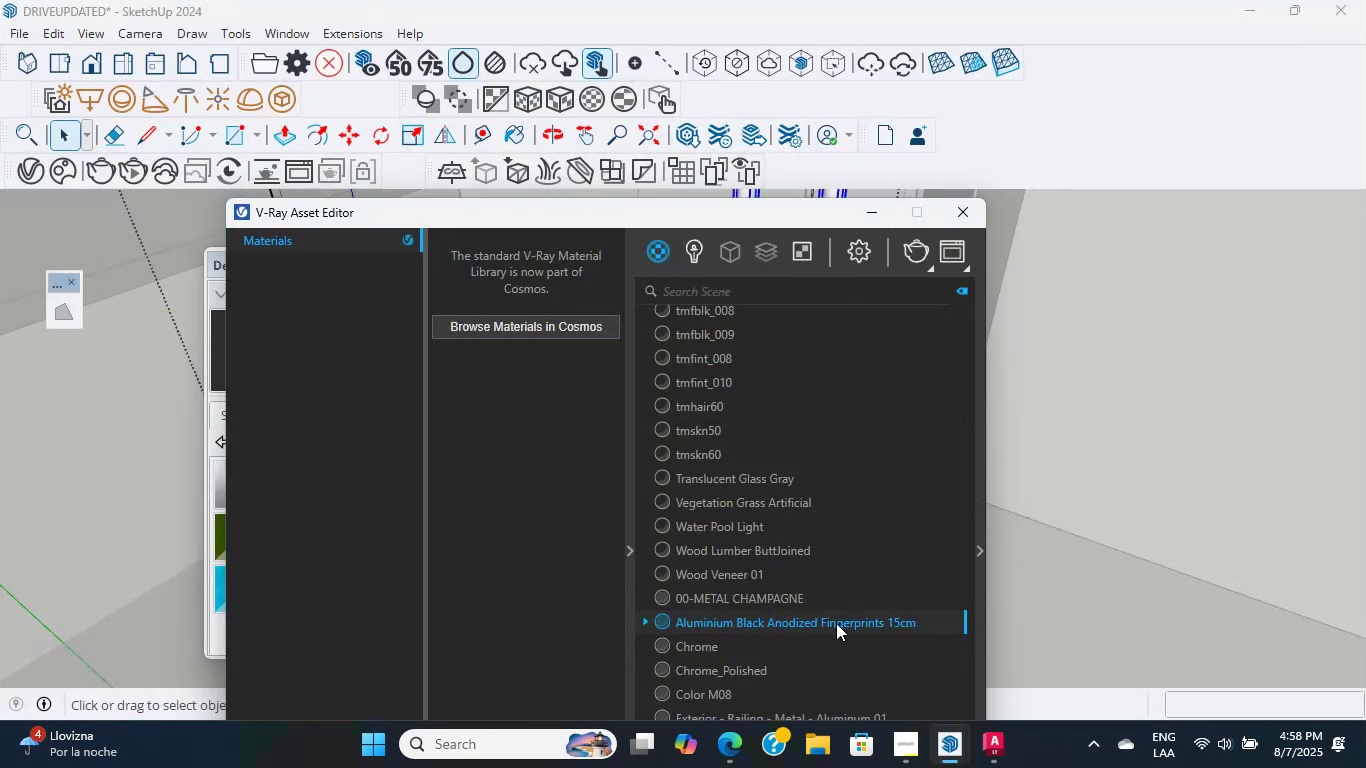 
right_click([836, 625])
 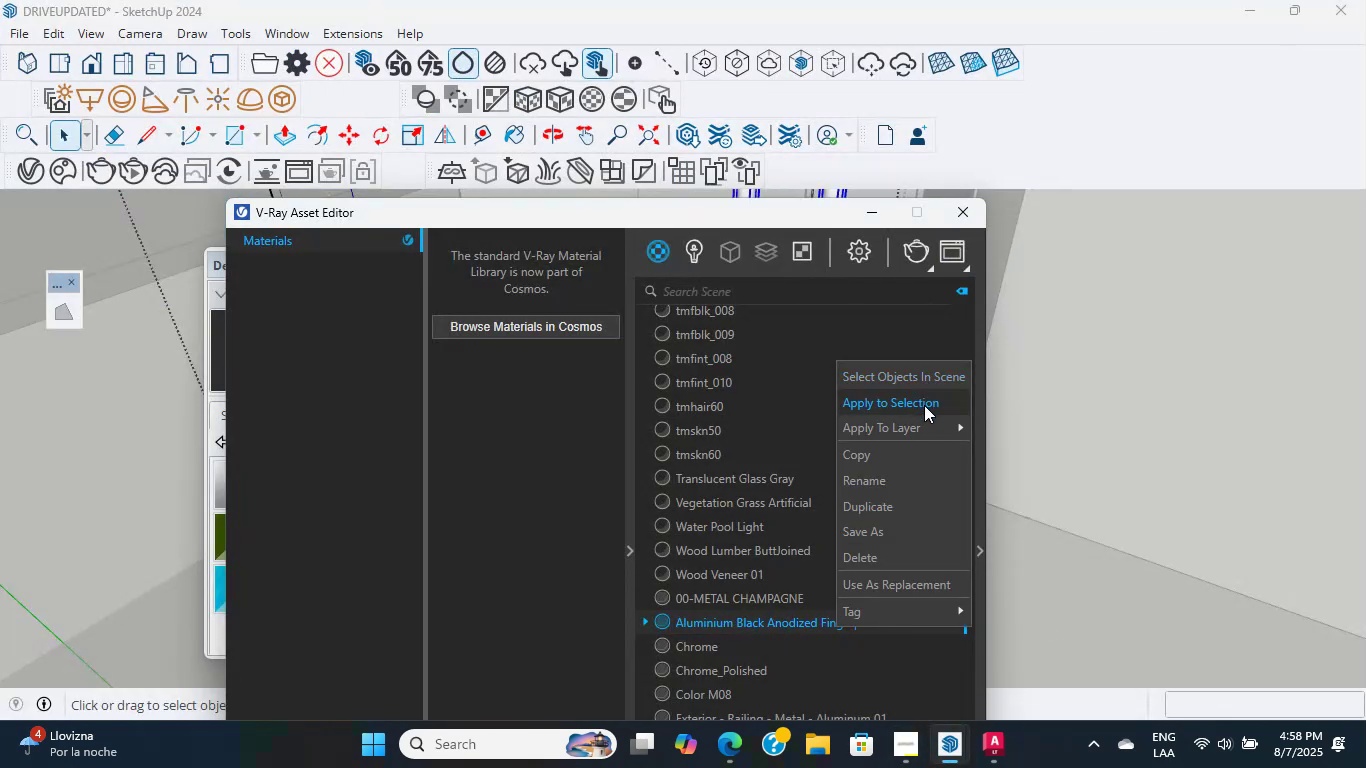 
left_click([924, 405])
 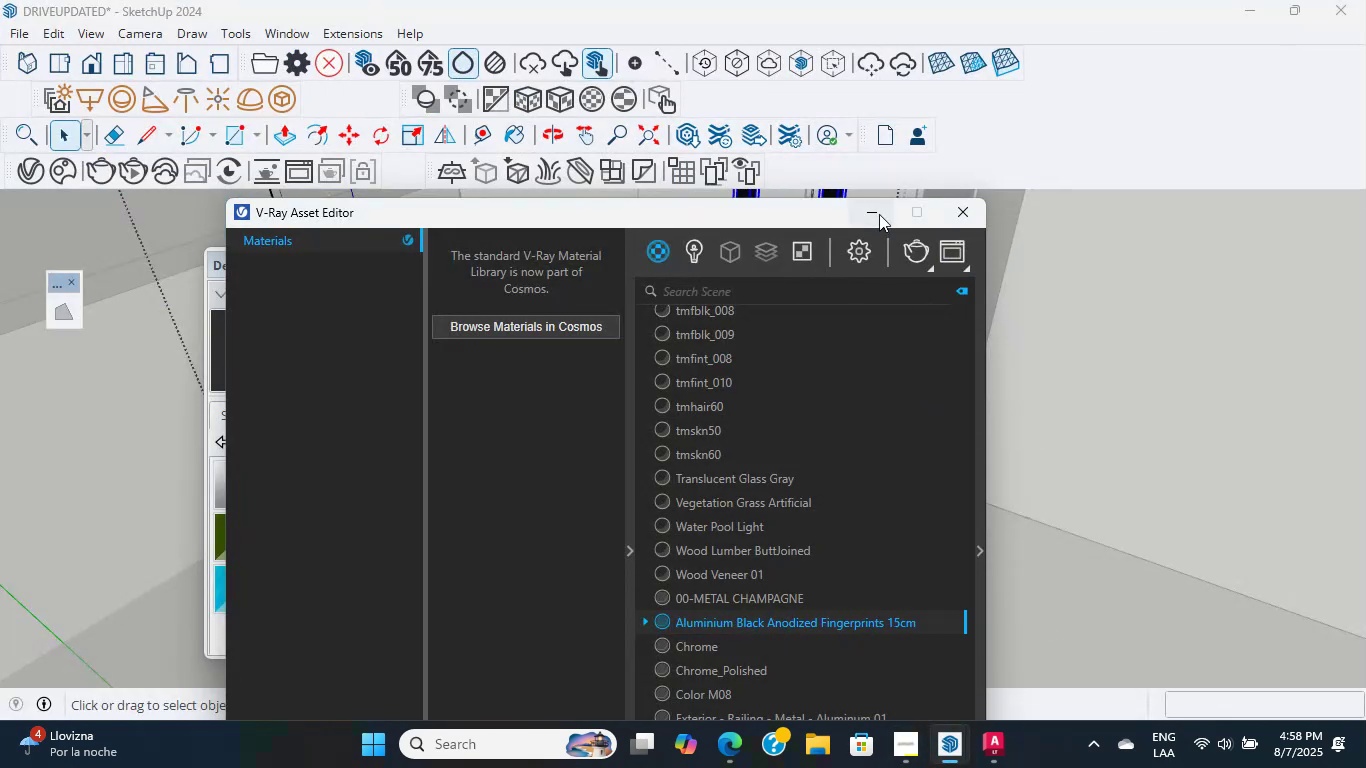 
left_click([879, 214])
 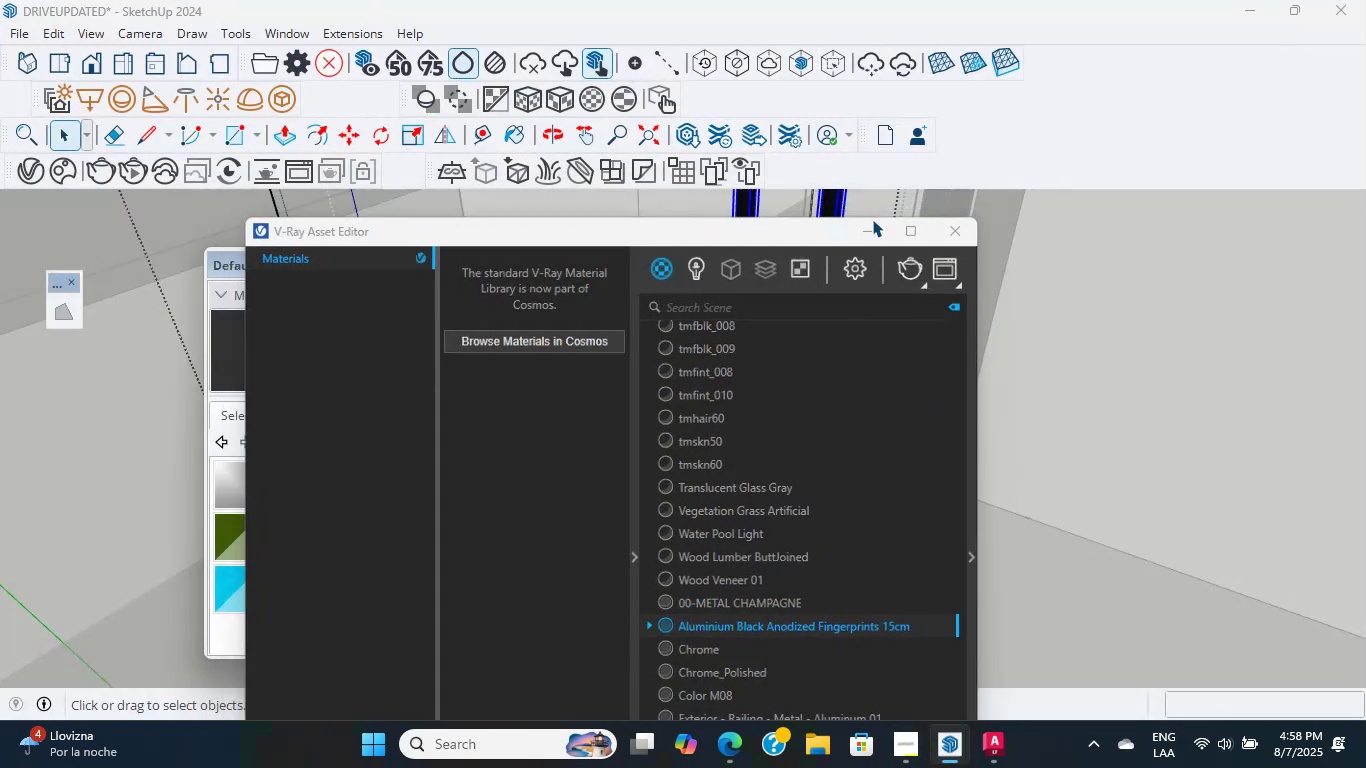 
scroll: coordinate [824, 427], scroll_direction: down, amount: 12.0
 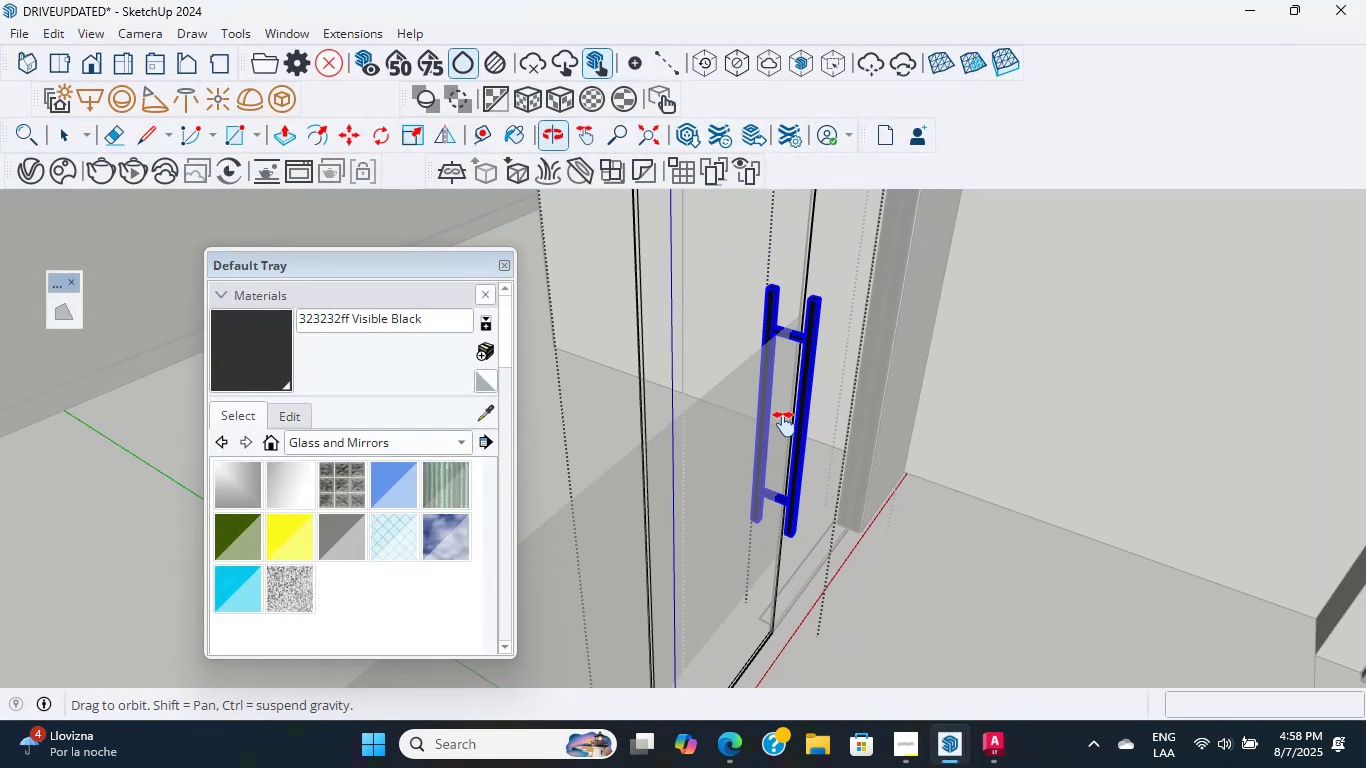 
hold_key(key=ShiftLeft, duration=0.96)
 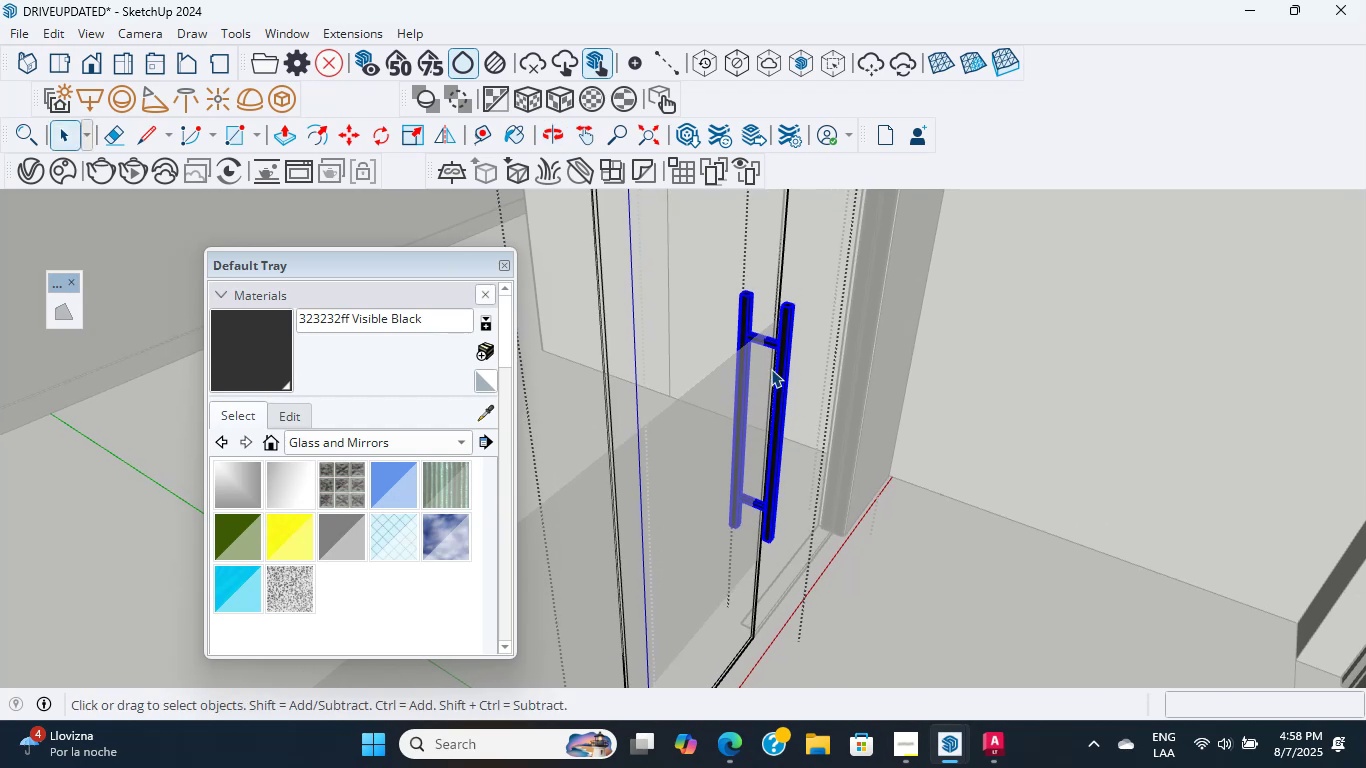 
hold_key(key=ShiftLeft, duration=0.56)
 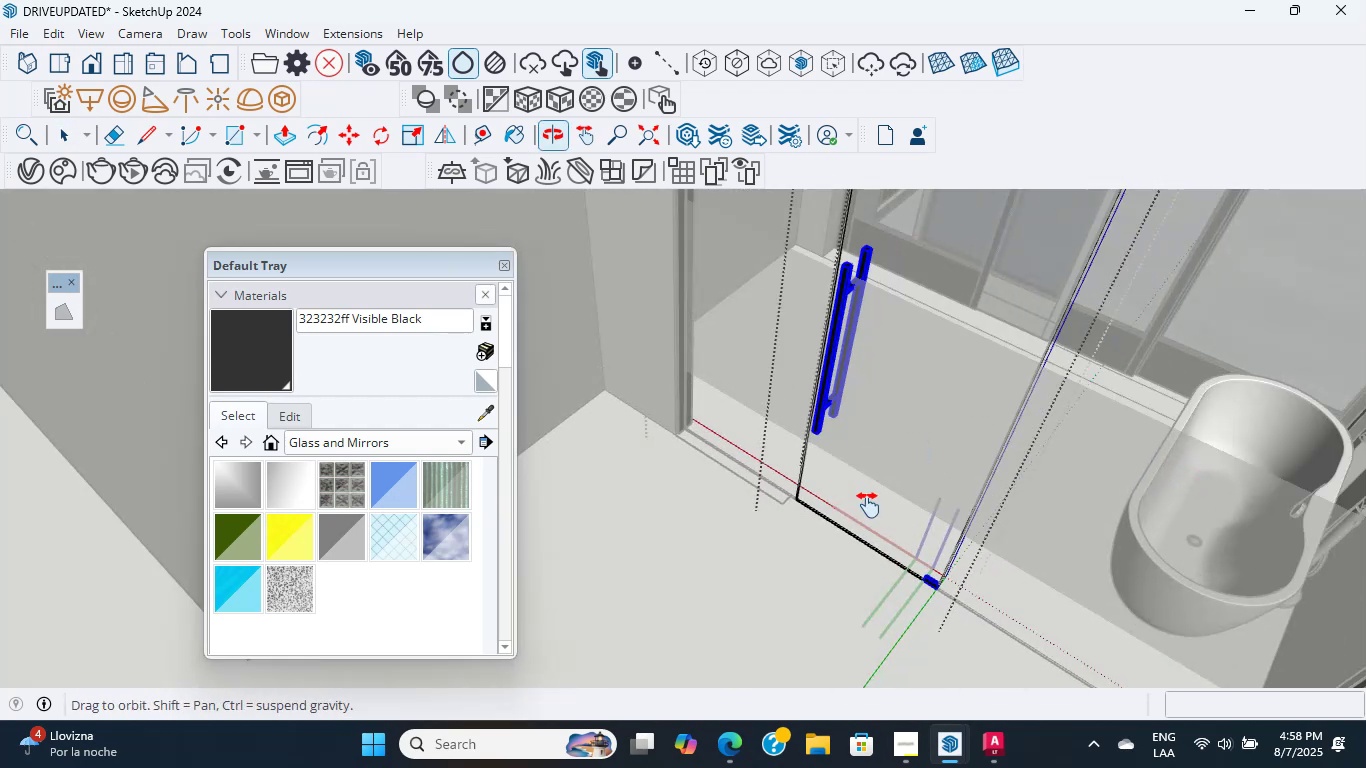 
scroll: coordinate [795, 580], scroll_direction: down, amount: 5.0
 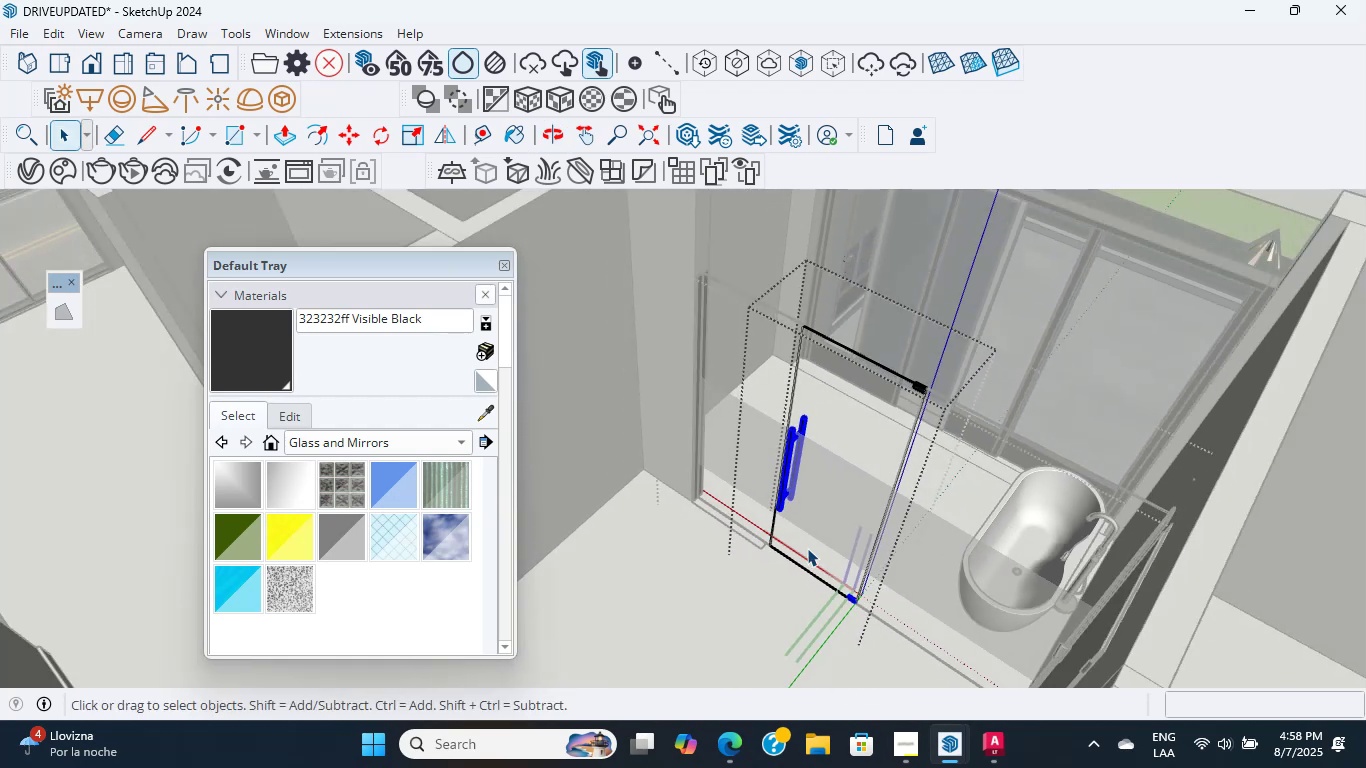 
hold_key(key=ShiftLeft, duration=0.68)
scroll: coordinate [803, 467], scroll_direction: up, amount: 9.0
 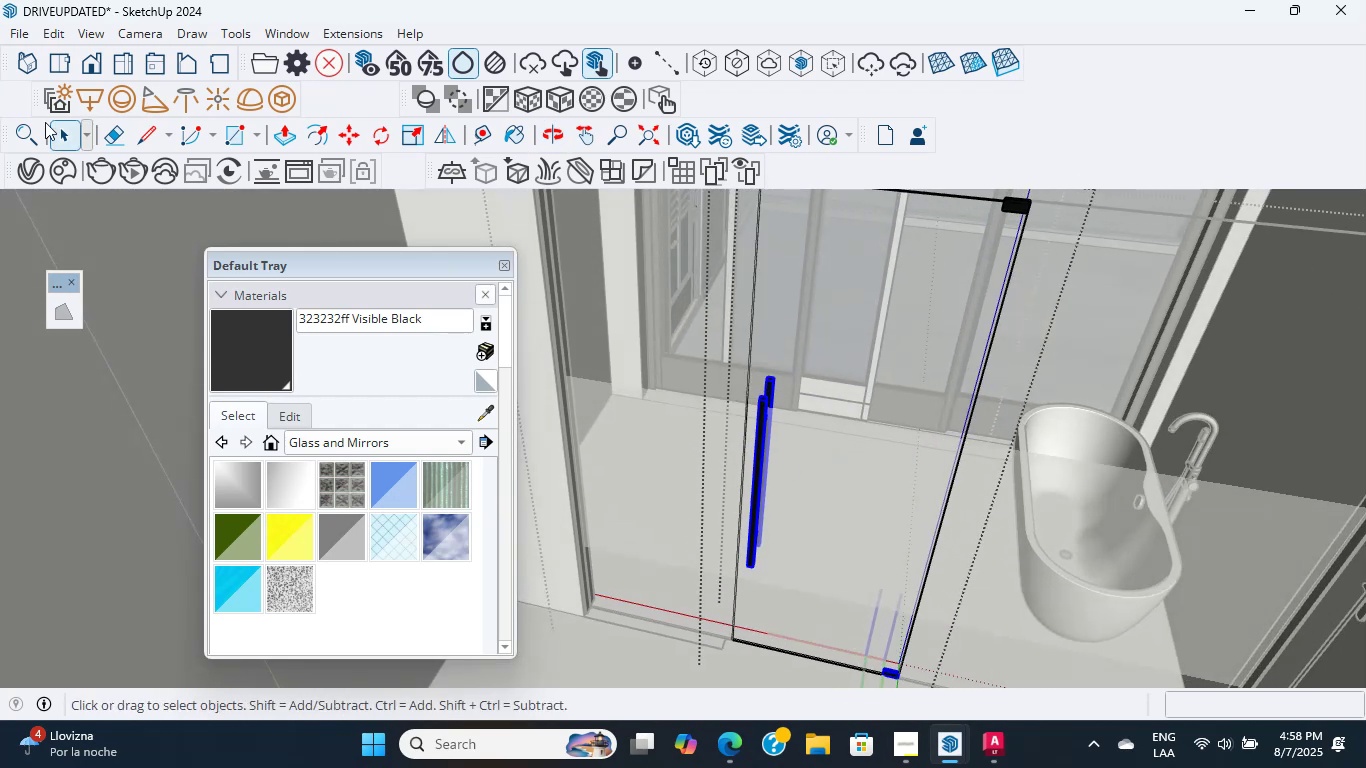 
left_click([83, 140])
 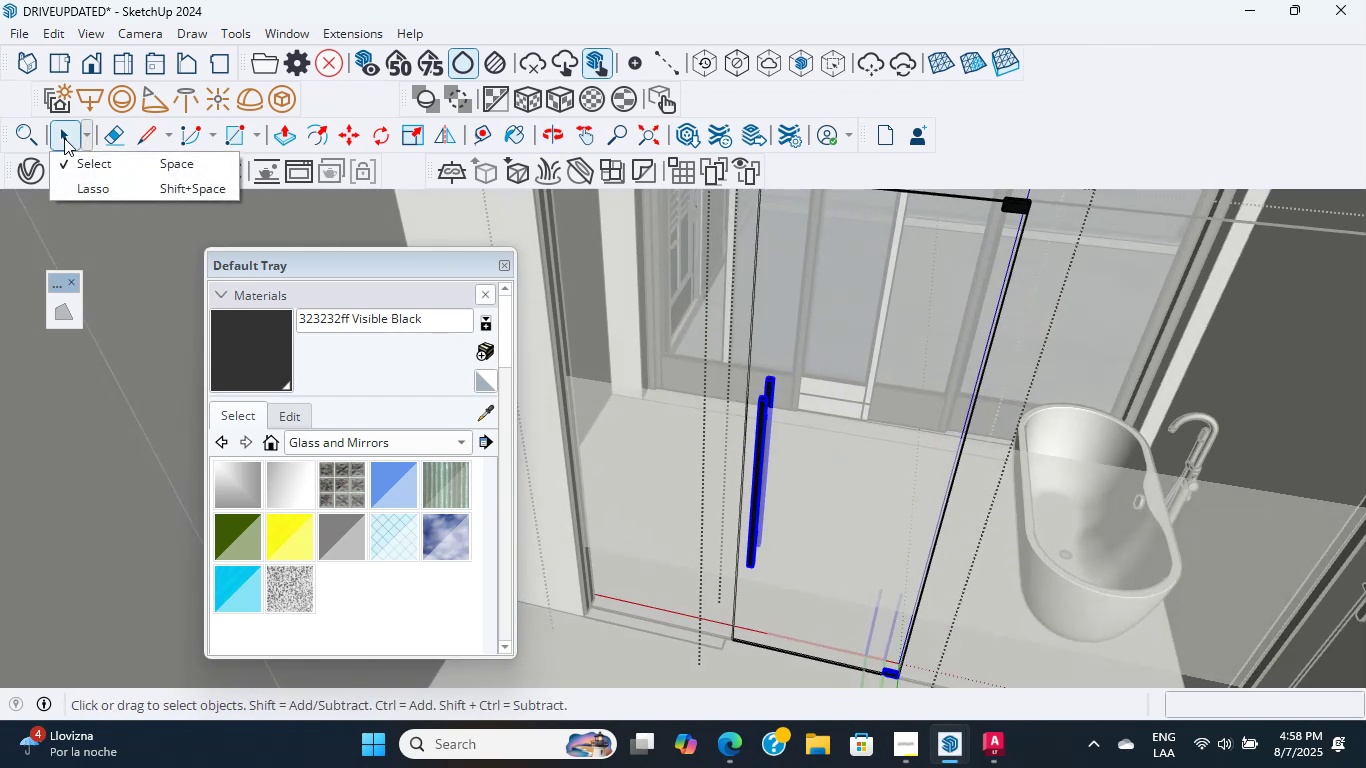 
left_click([52, 134])
 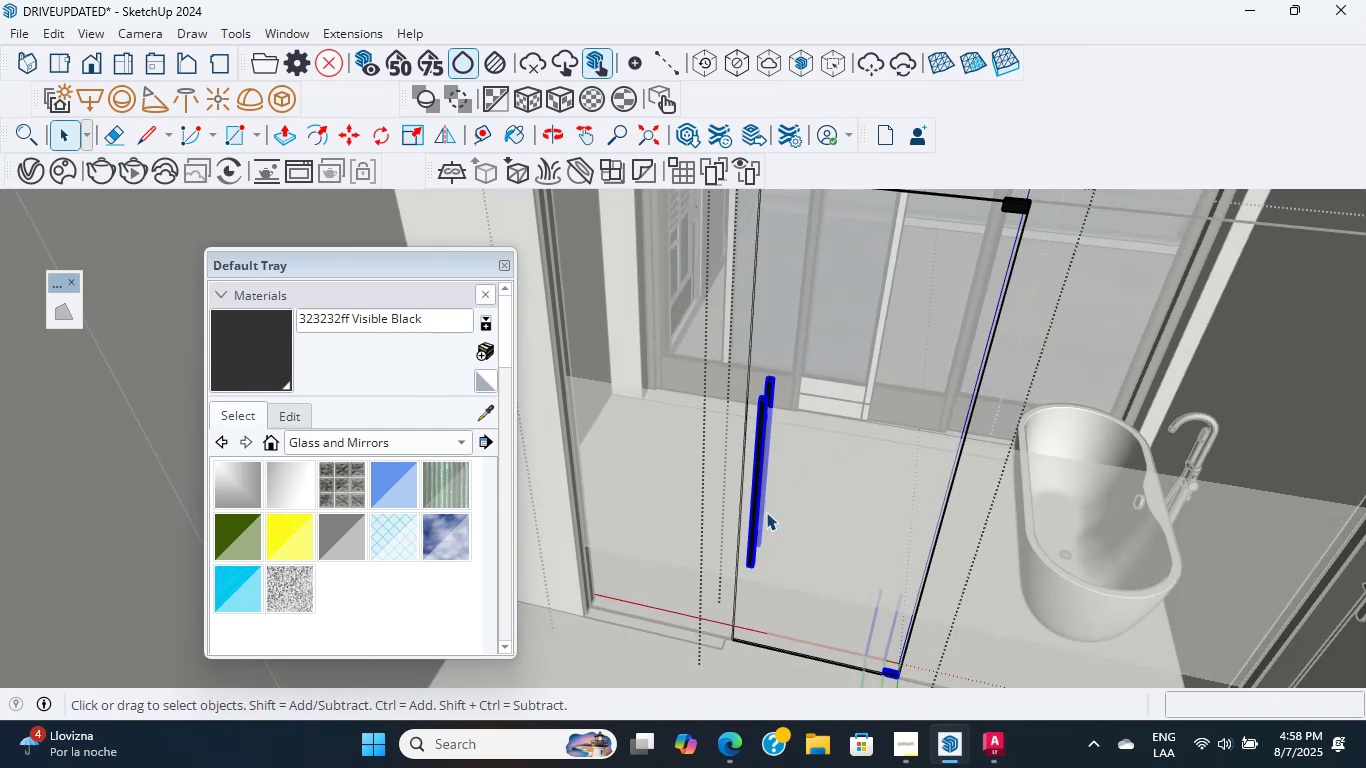 
left_click([762, 515])
 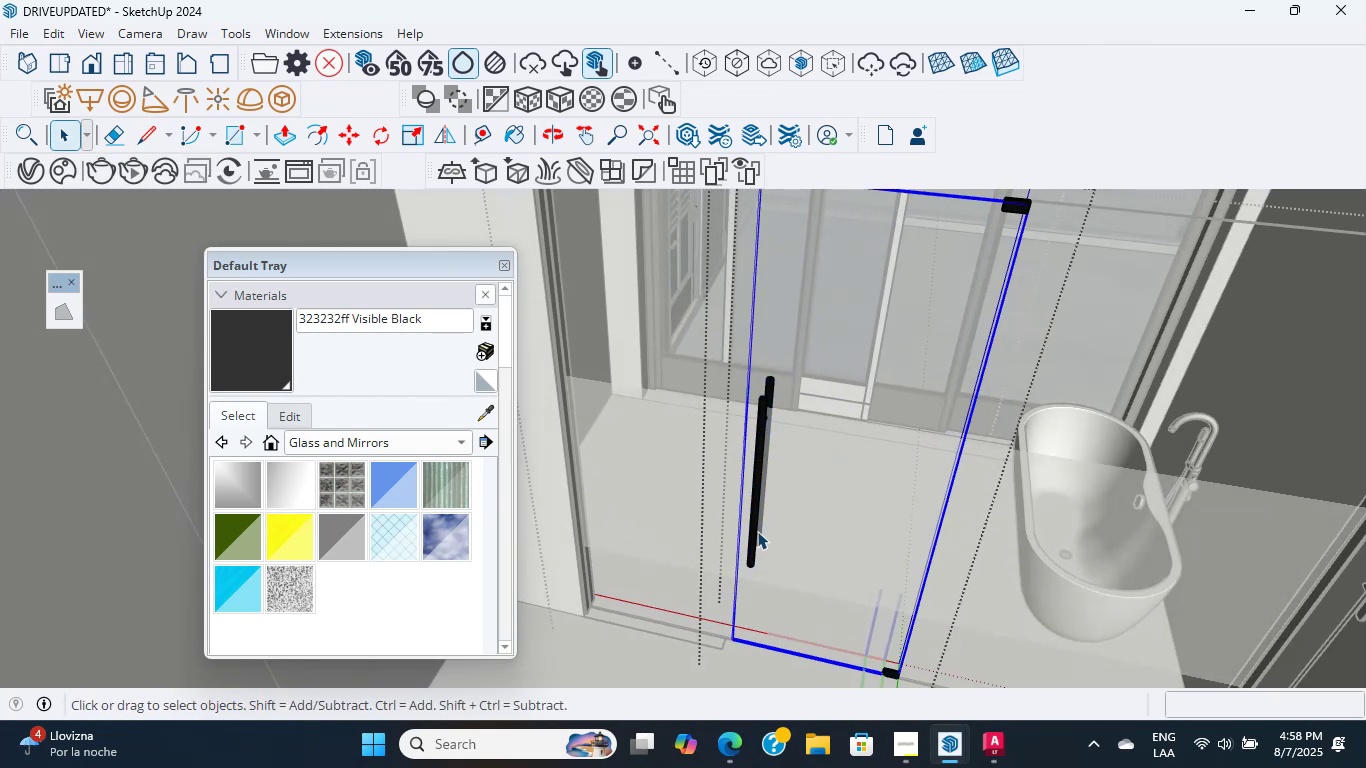 
scroll: coordinate [742, 543], scroll_direction: down, amount: 4.0
 